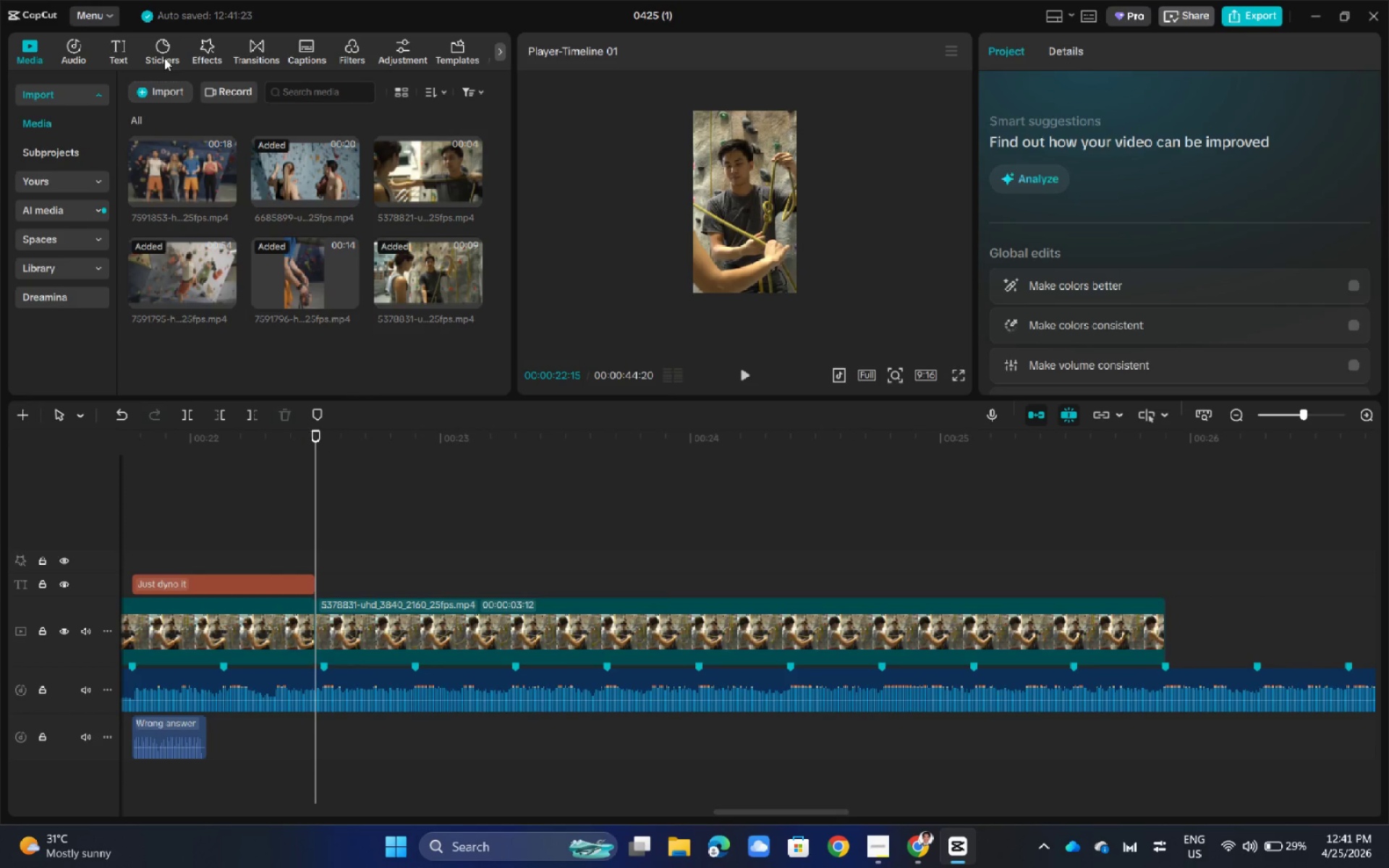 
wait(6.66)
 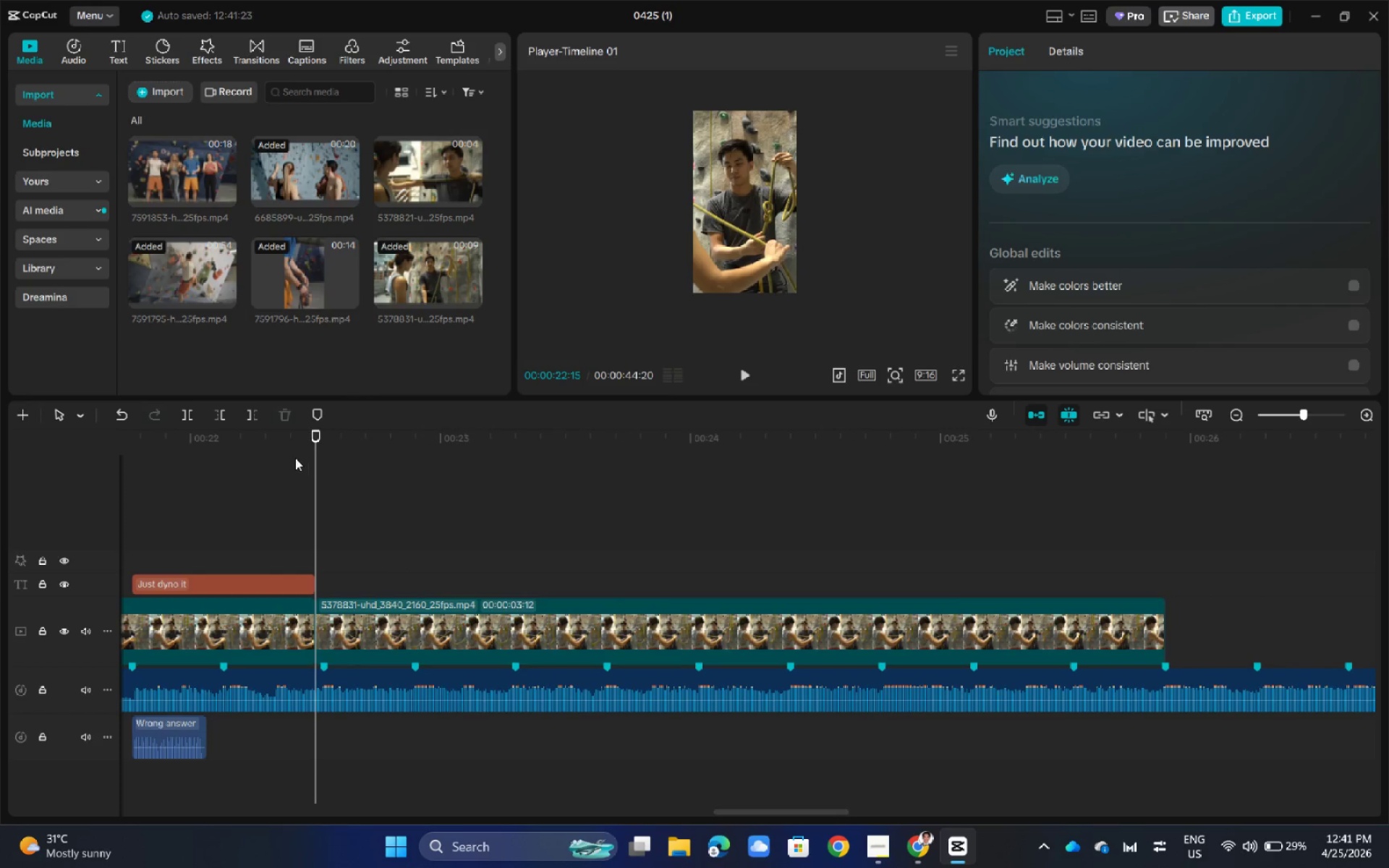 
left_click([72, 46])
 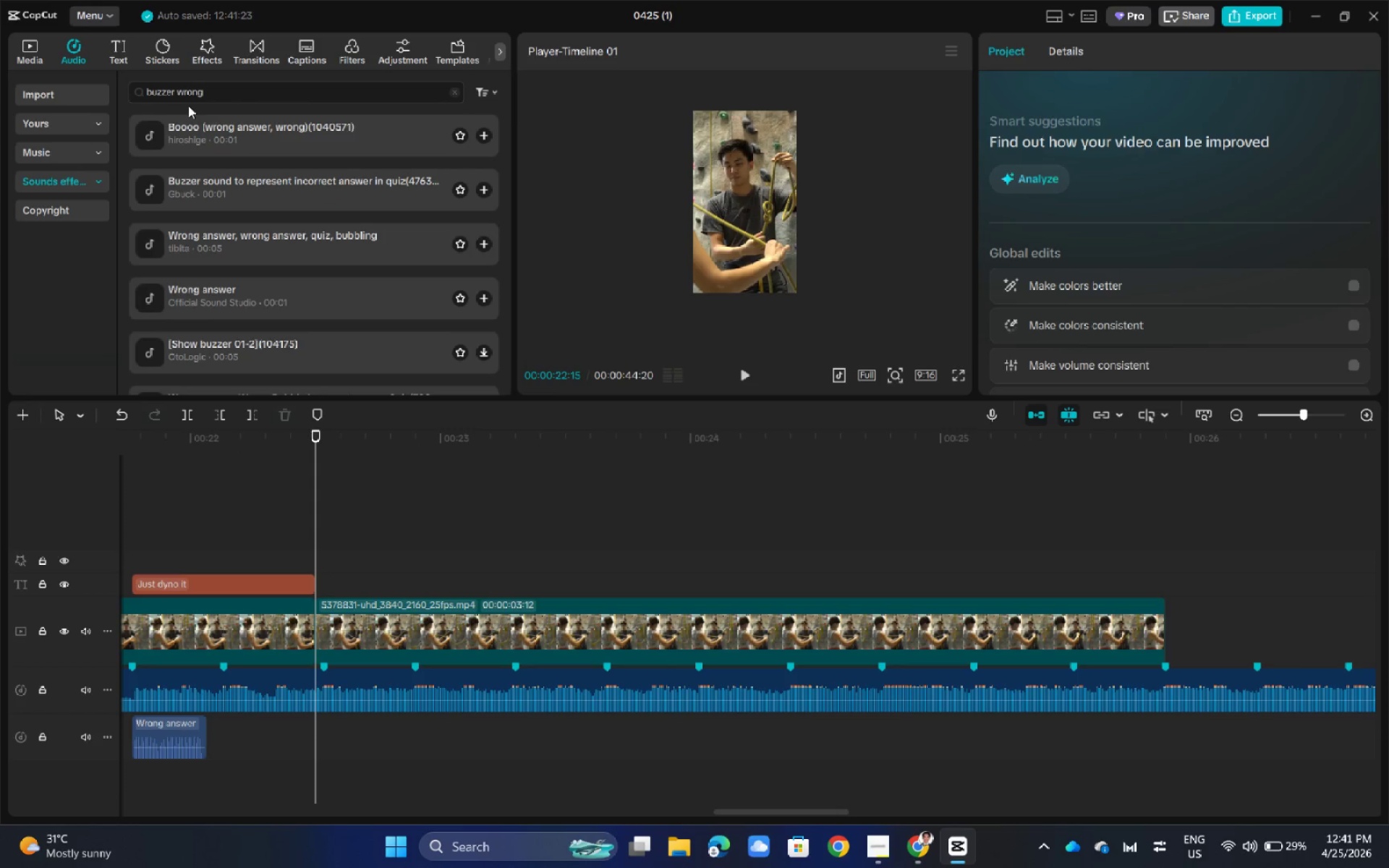 
double_click([195, 89])
 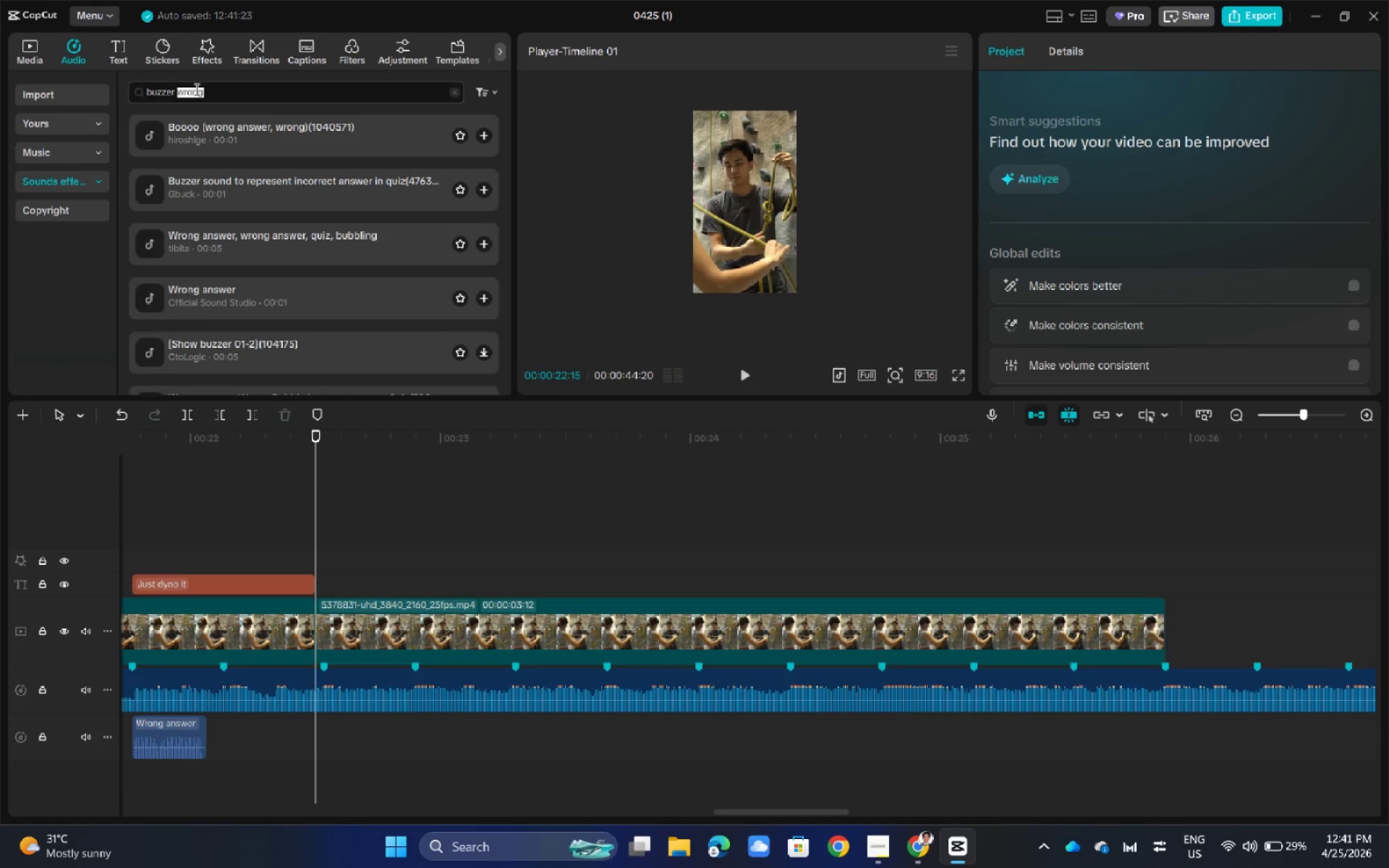 
triple_click([195, 89])
 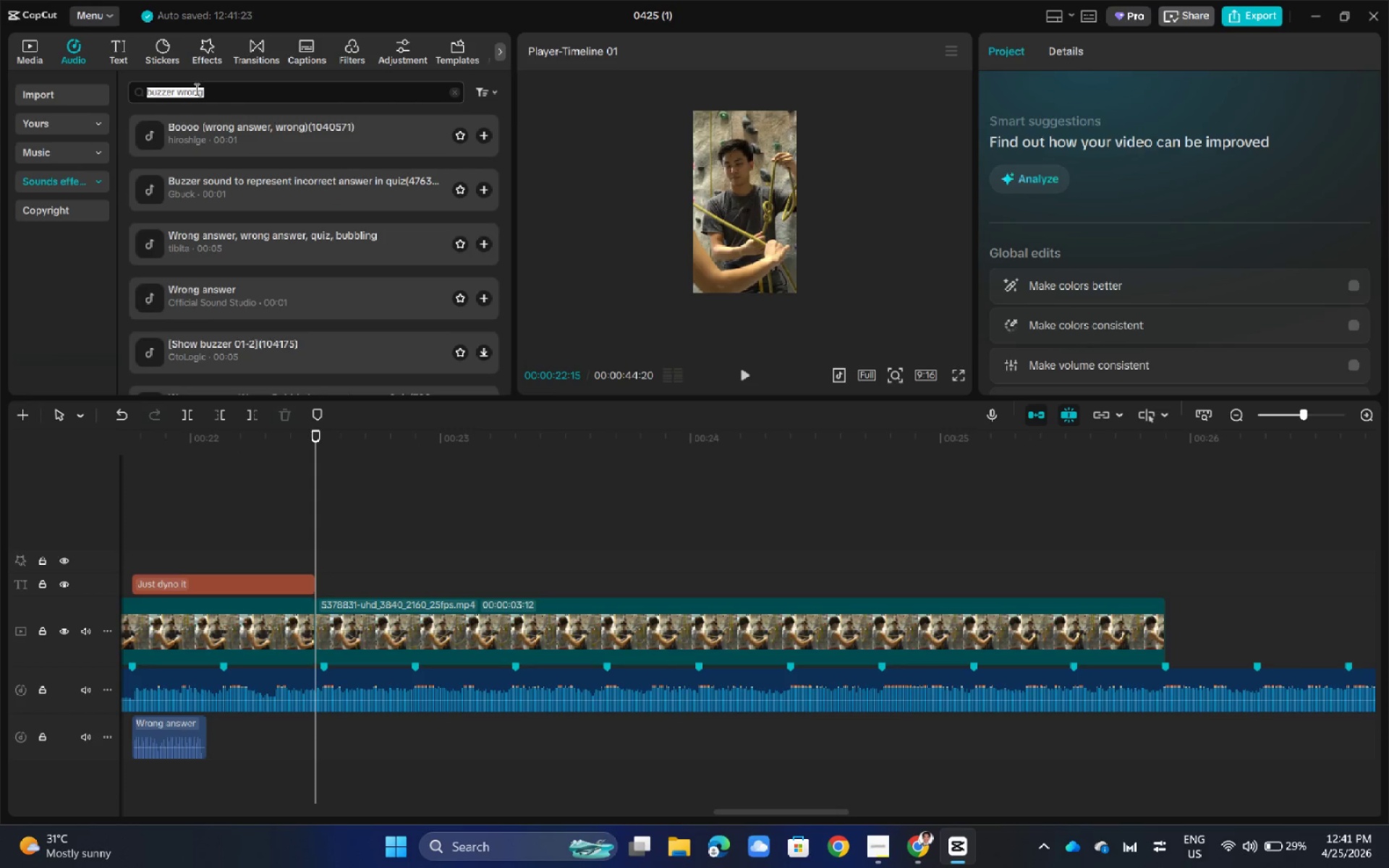 
type(ding)
 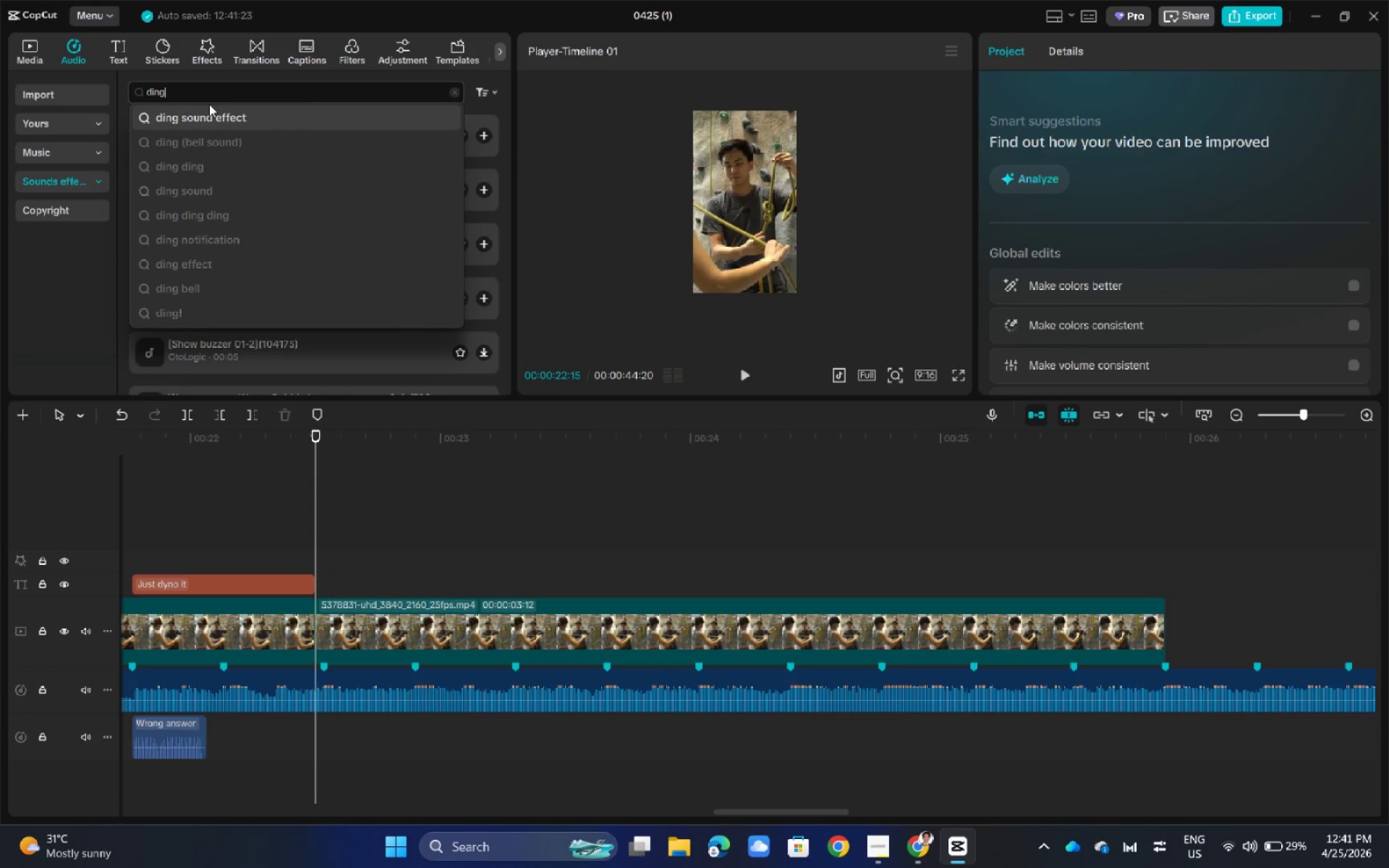 
double_click([209, 112])
 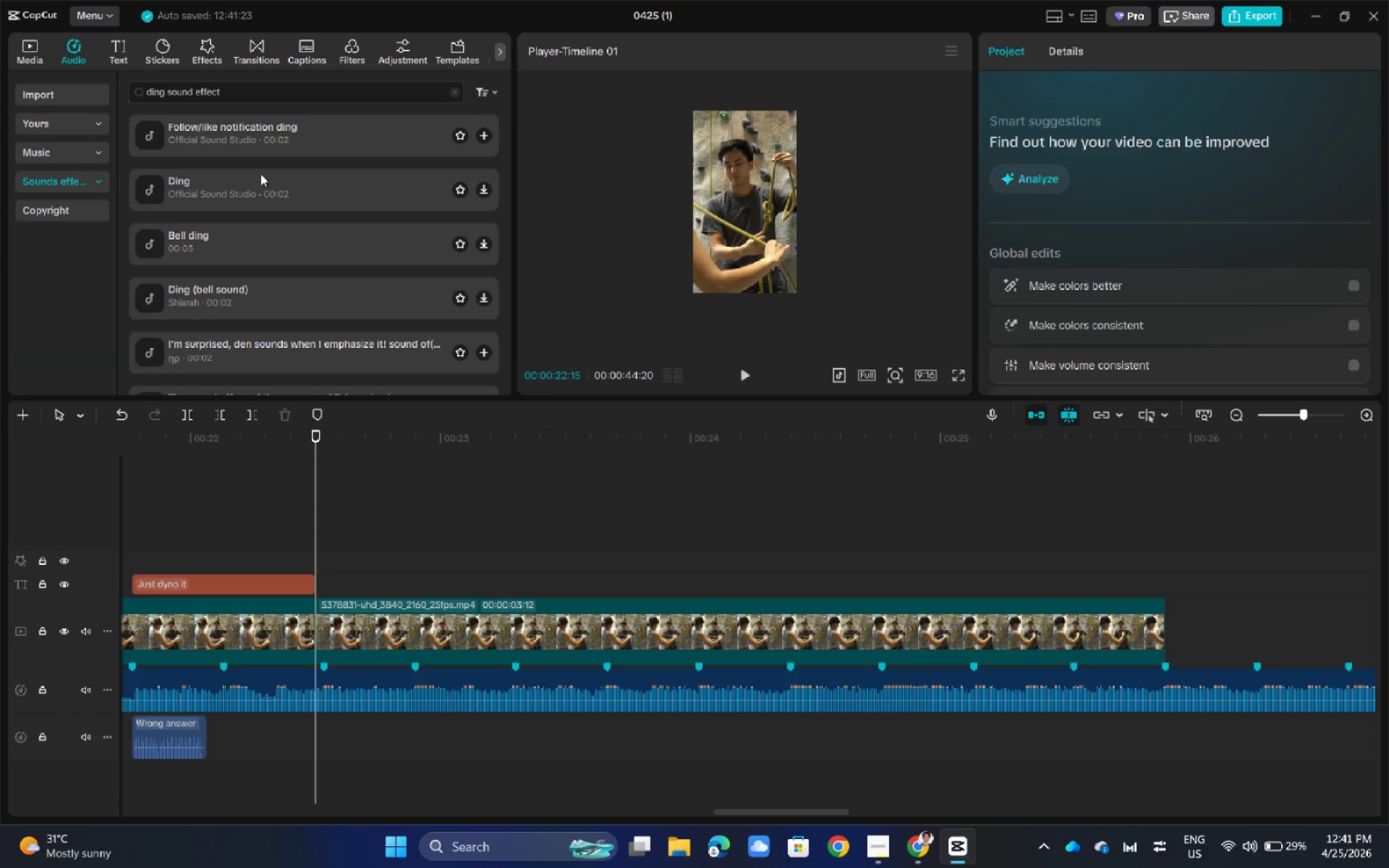 
left_click([253, 186])
 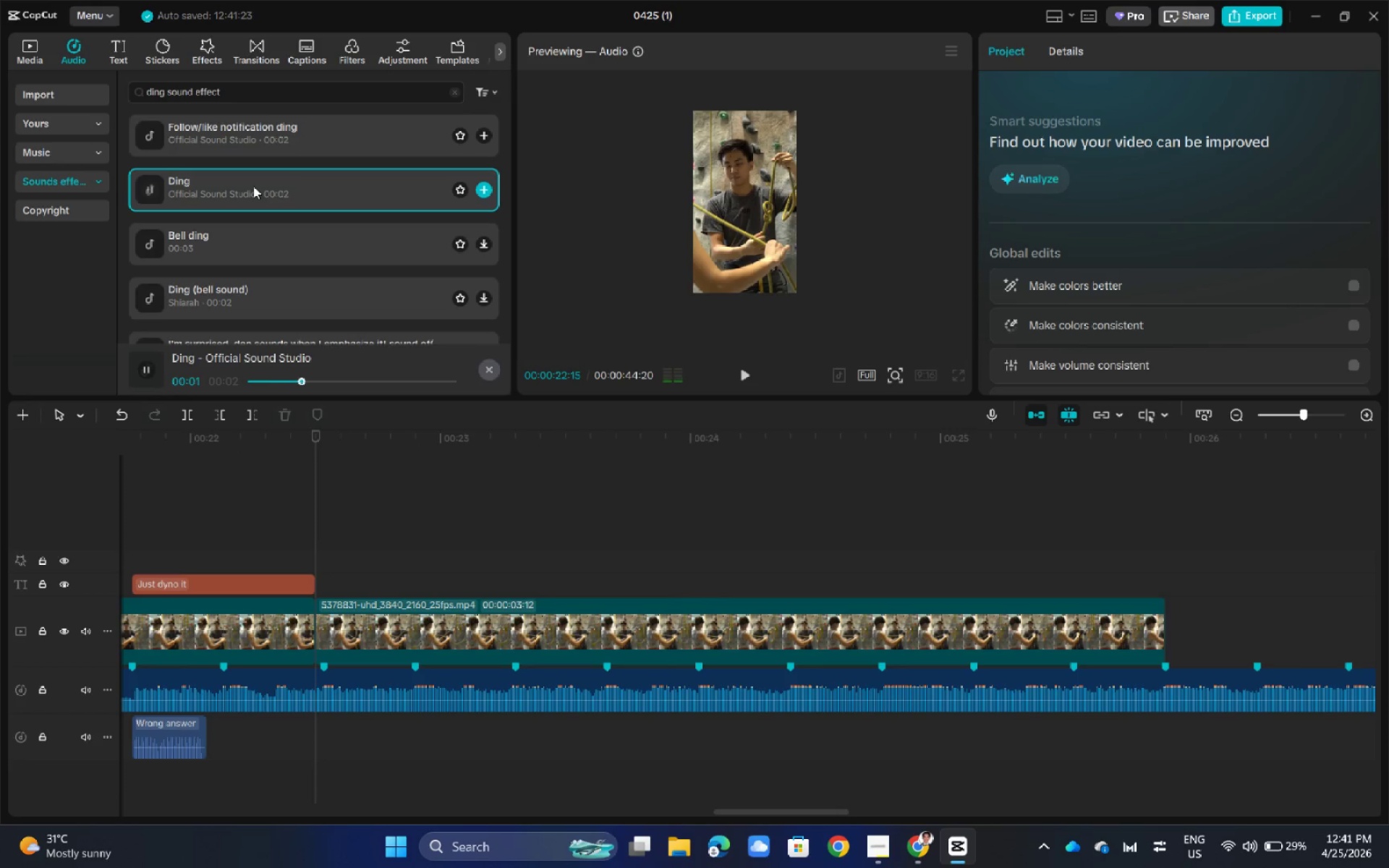 
left_click([241, 247])
 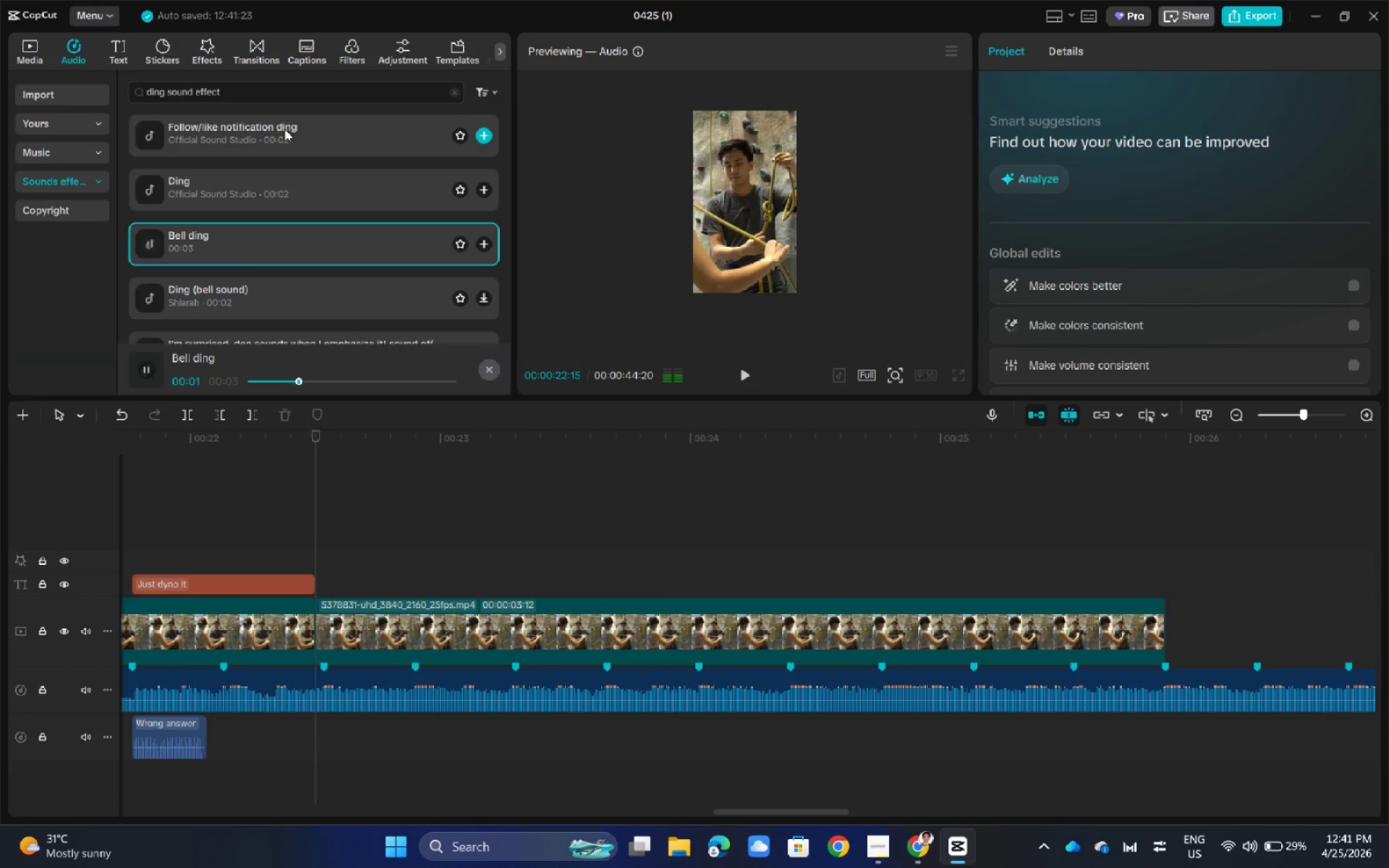 
left_click([284, 129])
 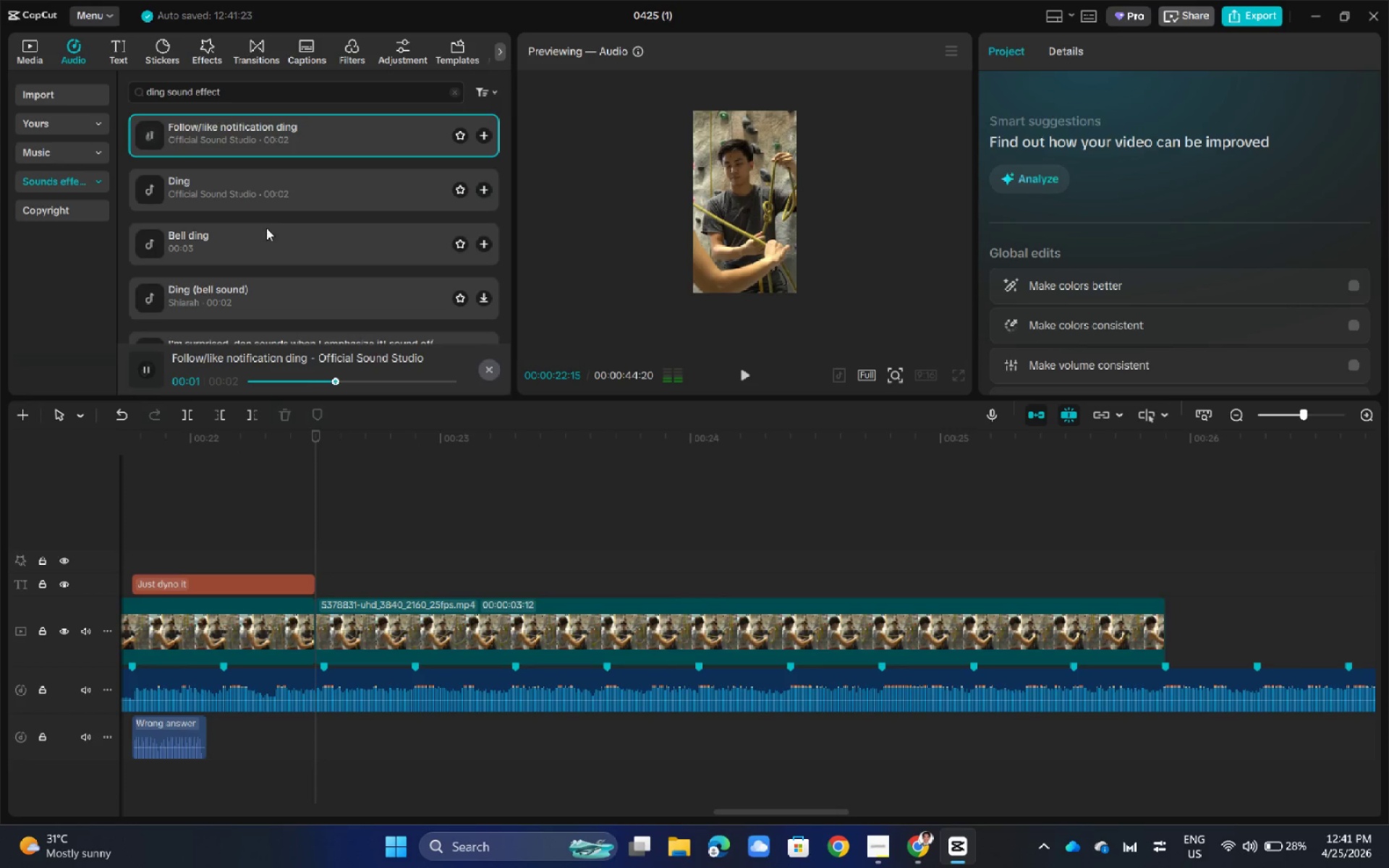 
left_click([247, 288])
 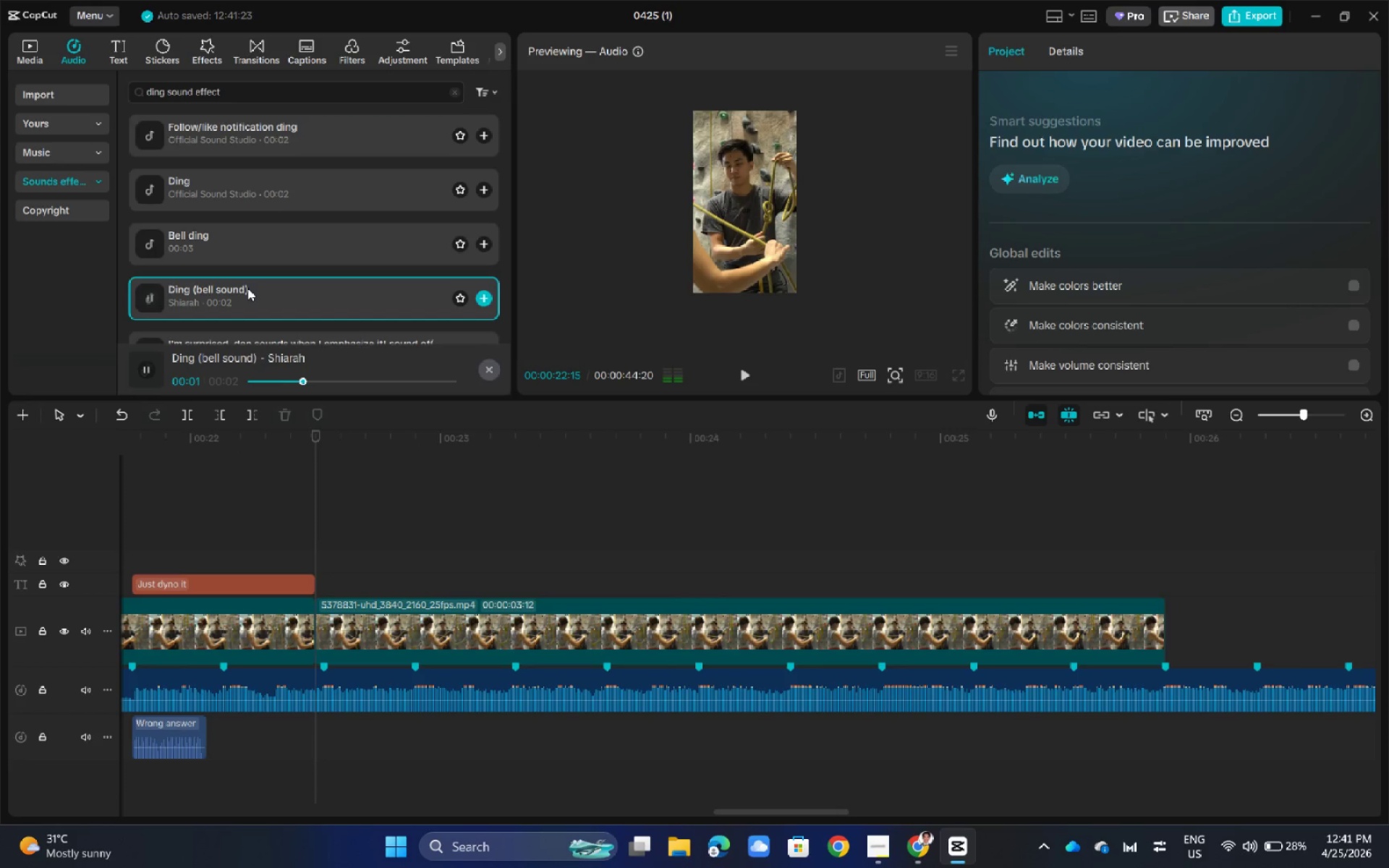 
left_click([291, 140])
 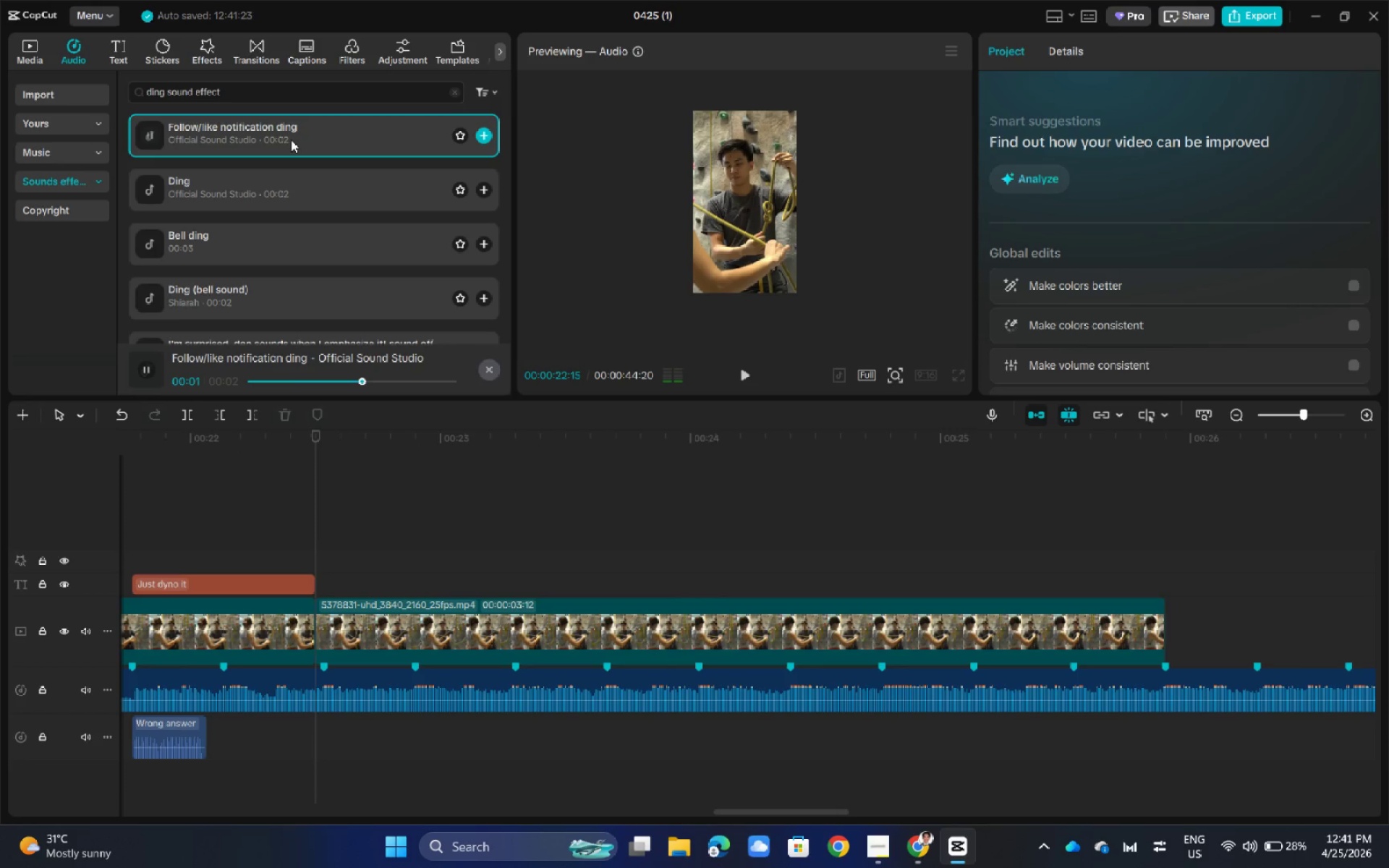 
left_click([291, 140])
 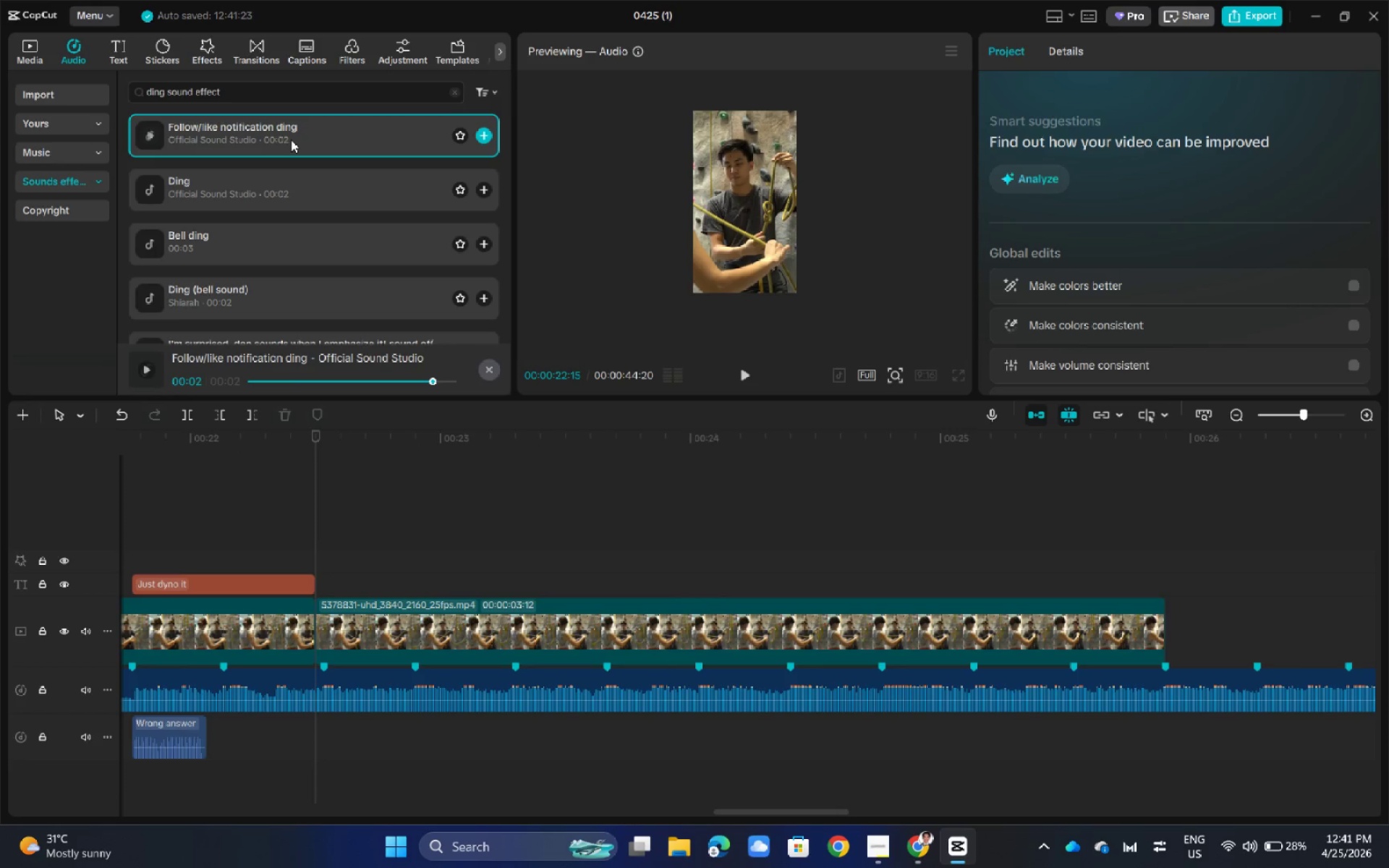 
left_click([300, 123])
 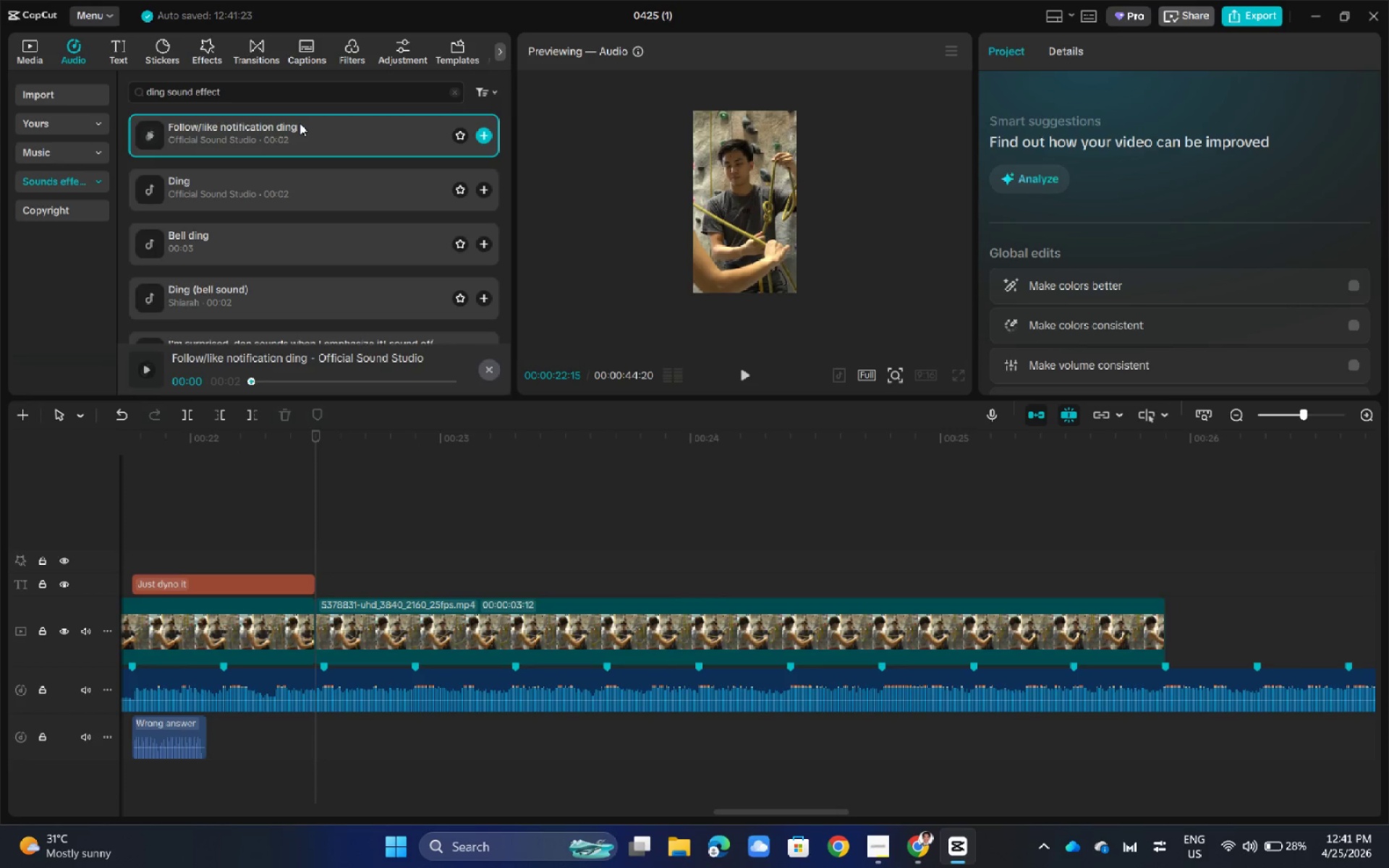 
left_click([300, 123])
 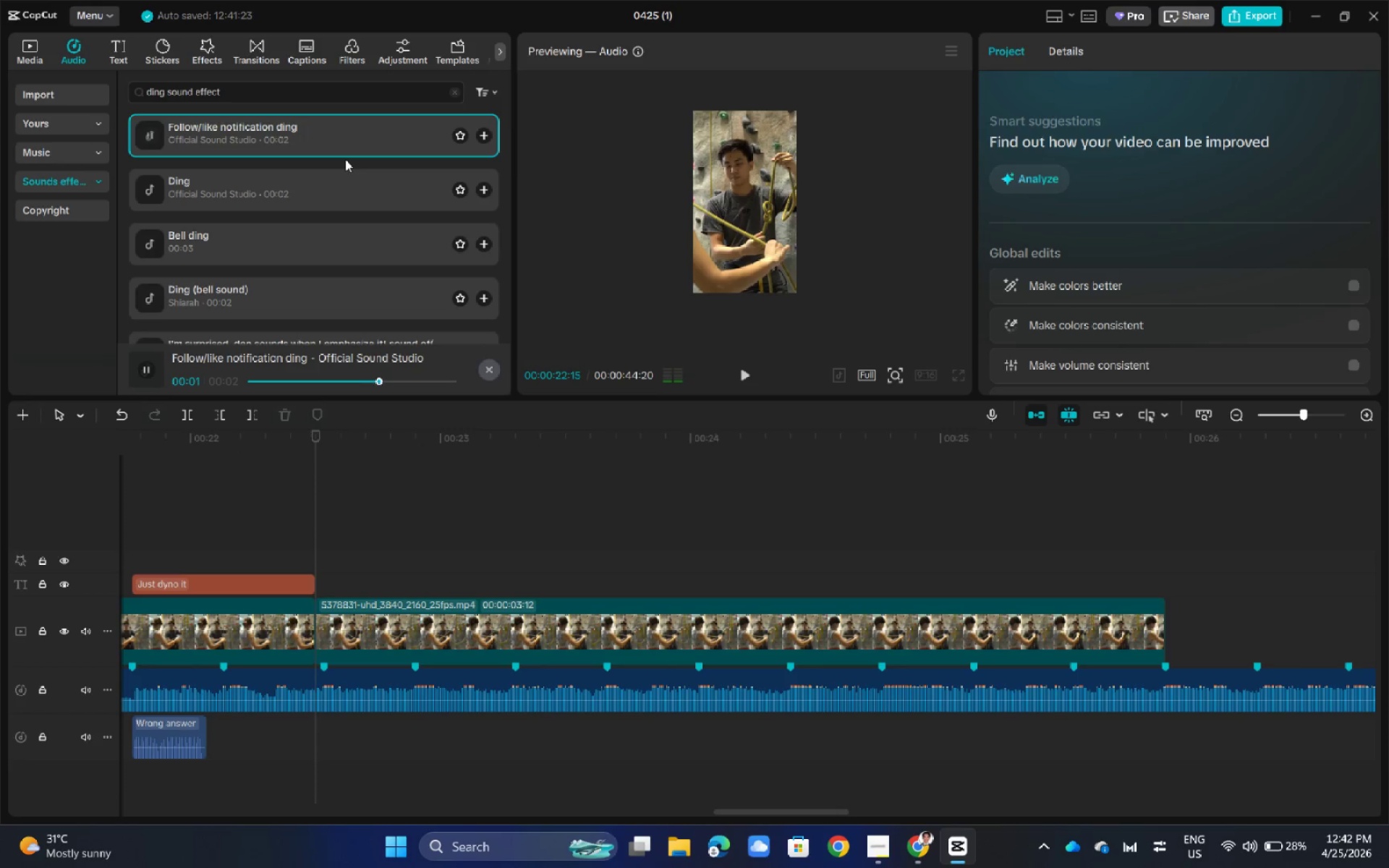 
left_click_drag(start_coordinate=[331, 139], to_coordinate=[400, 749])
 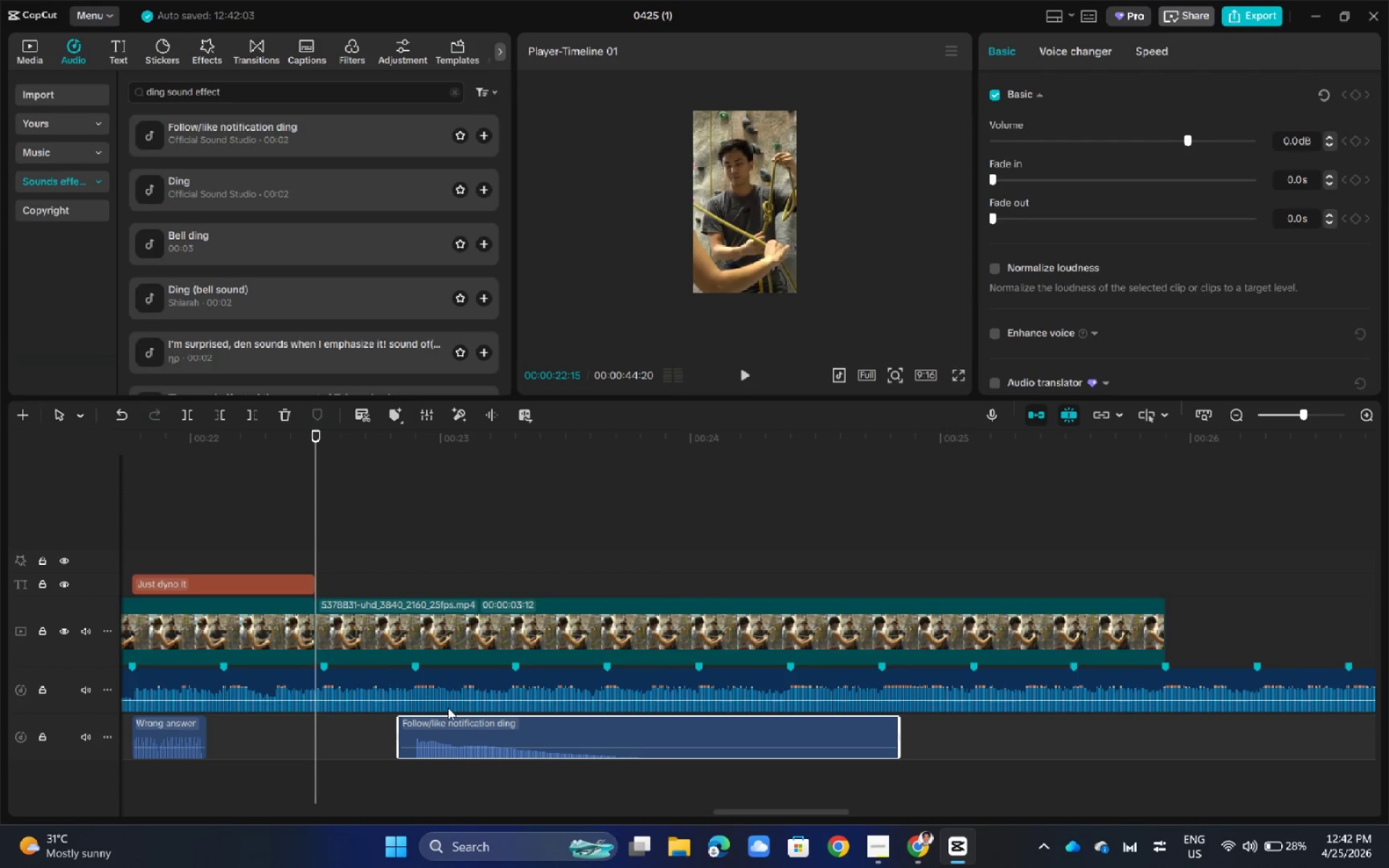 
key(Control+Z)
 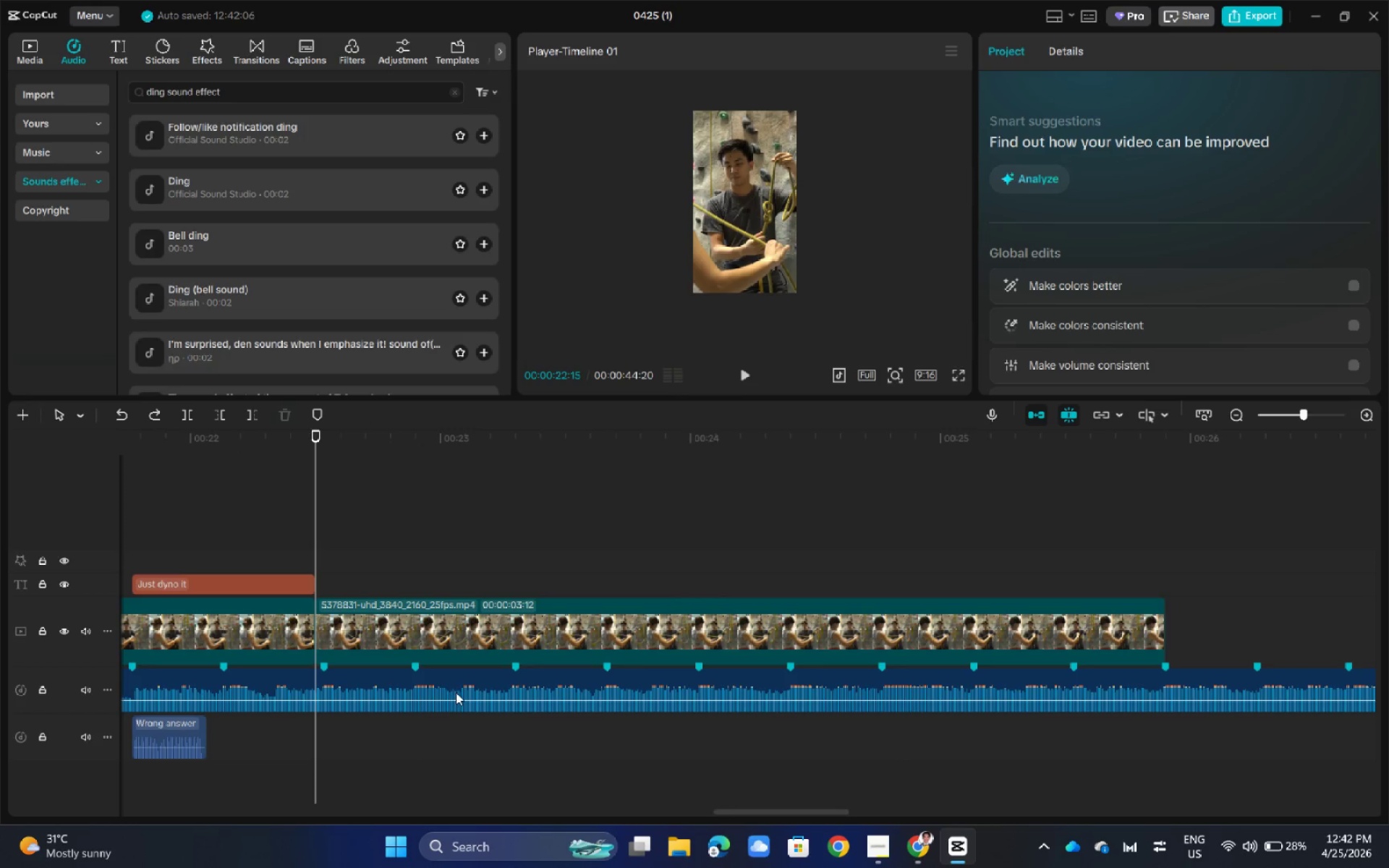 
key(Control+ControlLeft)
 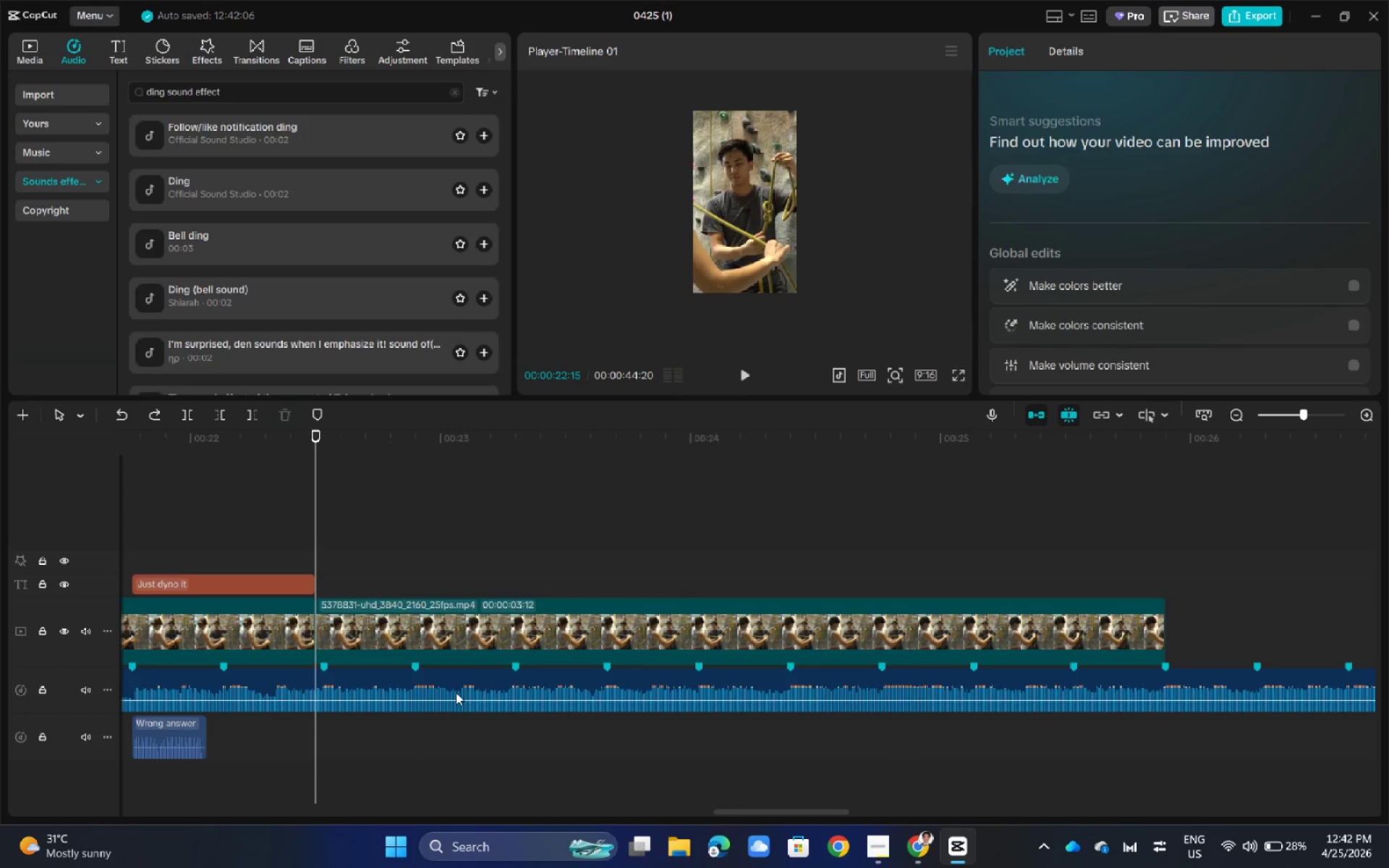 
key(Control+Z)
 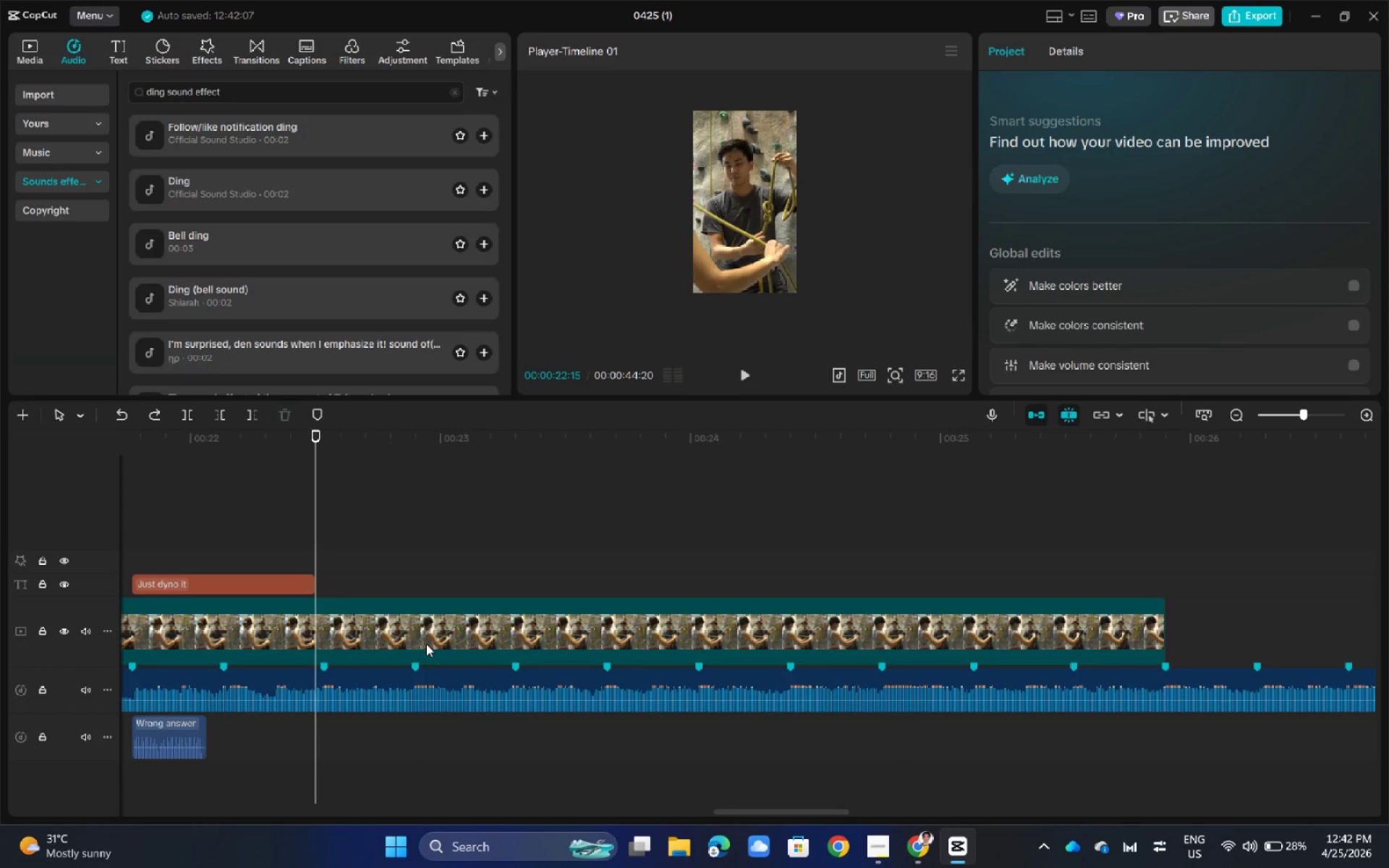 
left_click([404, 618])
 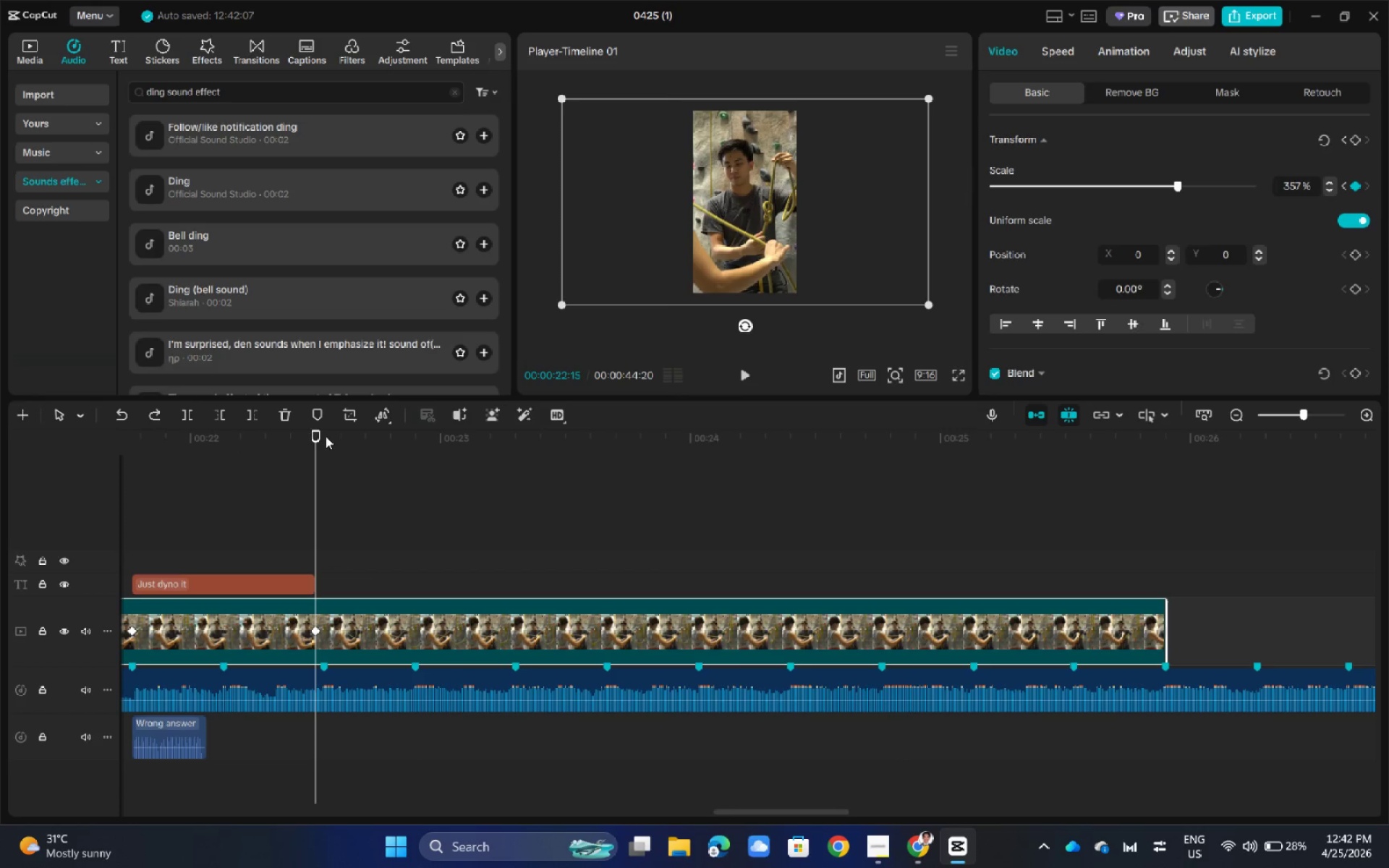 
left_click_drag(start_coordinate=[316, 433], to_coordinate=[420, 433])
 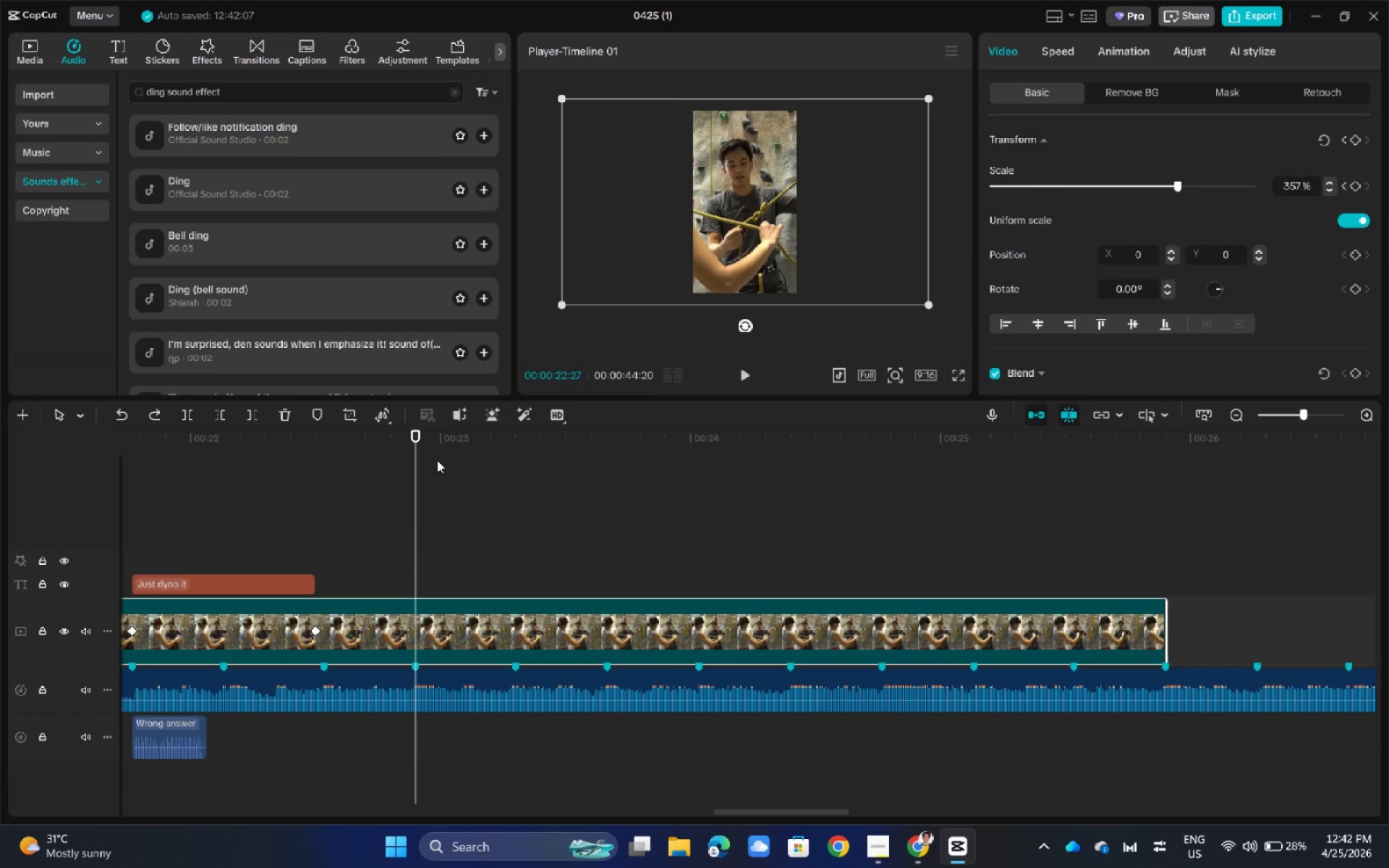 
left_click_drag(start_coordinate=[419, 433], to_coordinate=[316, 465])
 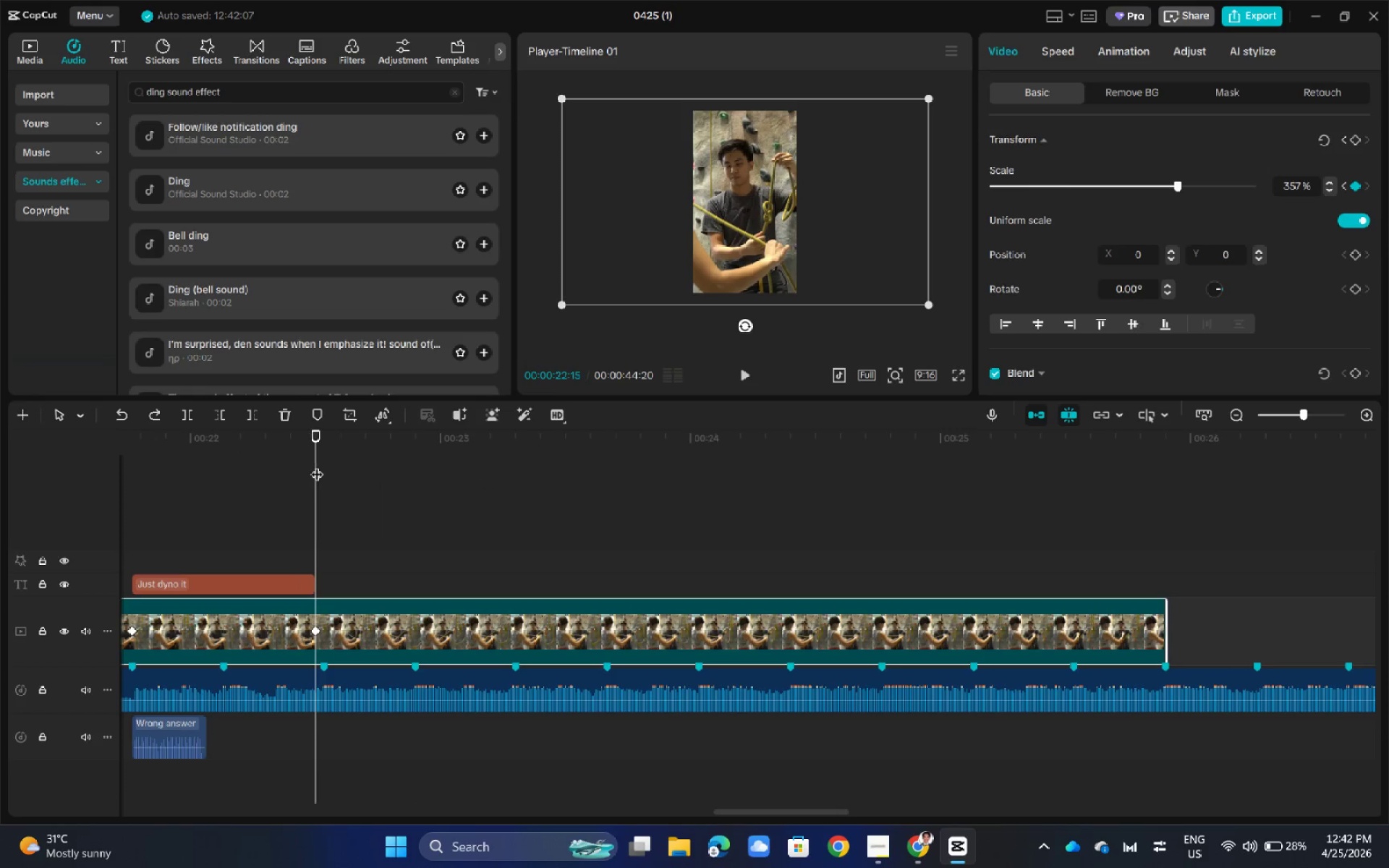 
key(Space)
 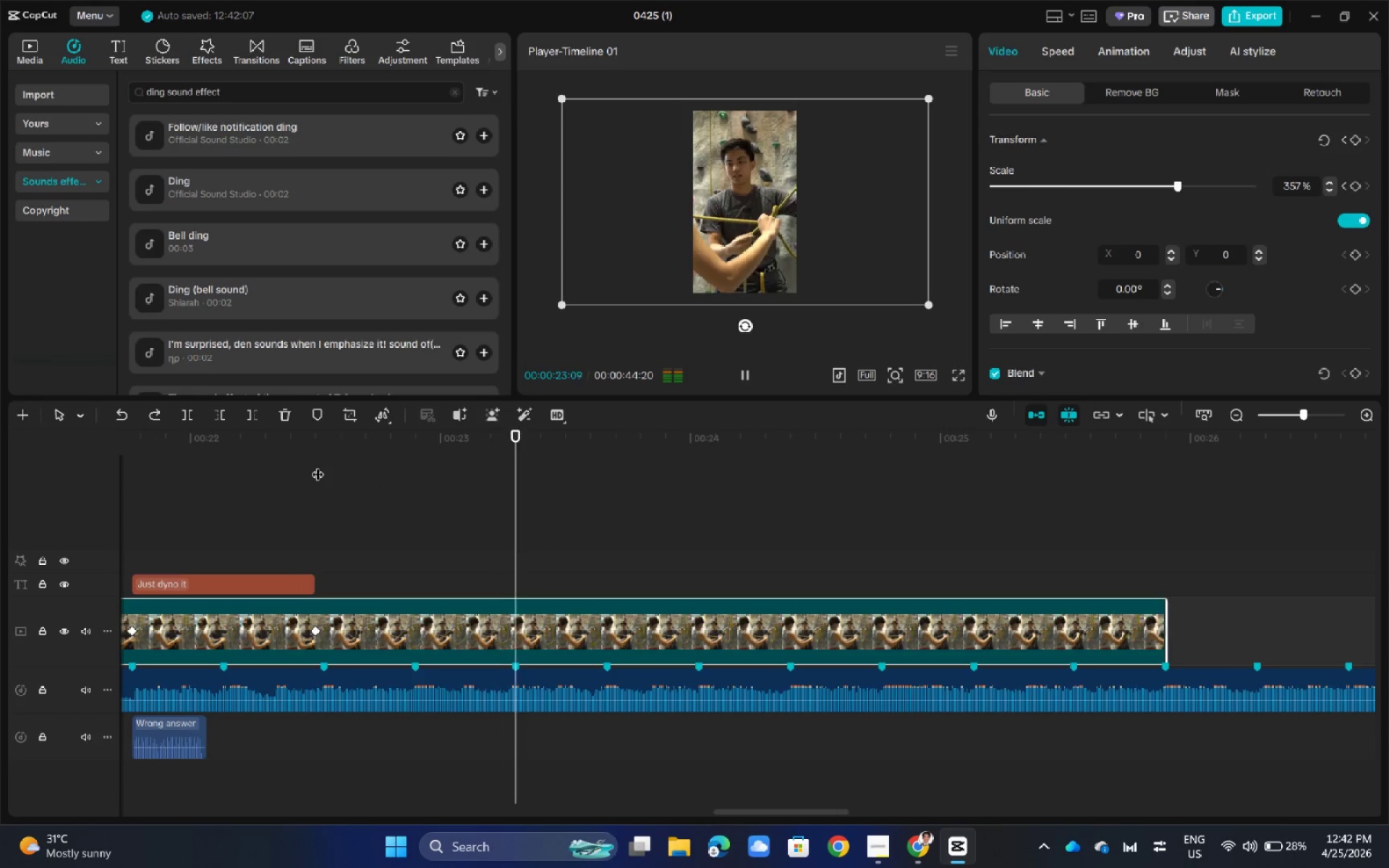 
key(Space)
 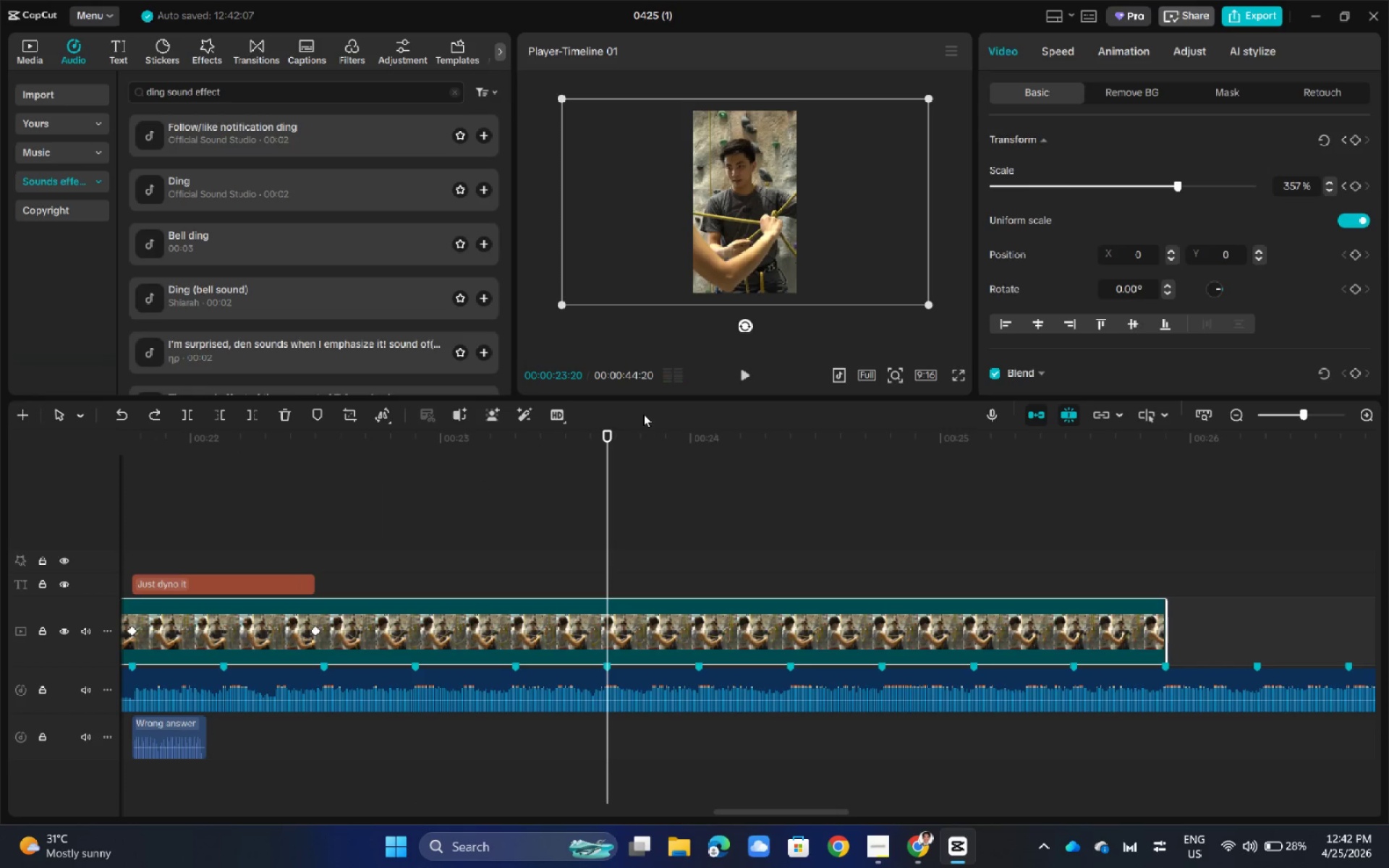 
key(Space)
 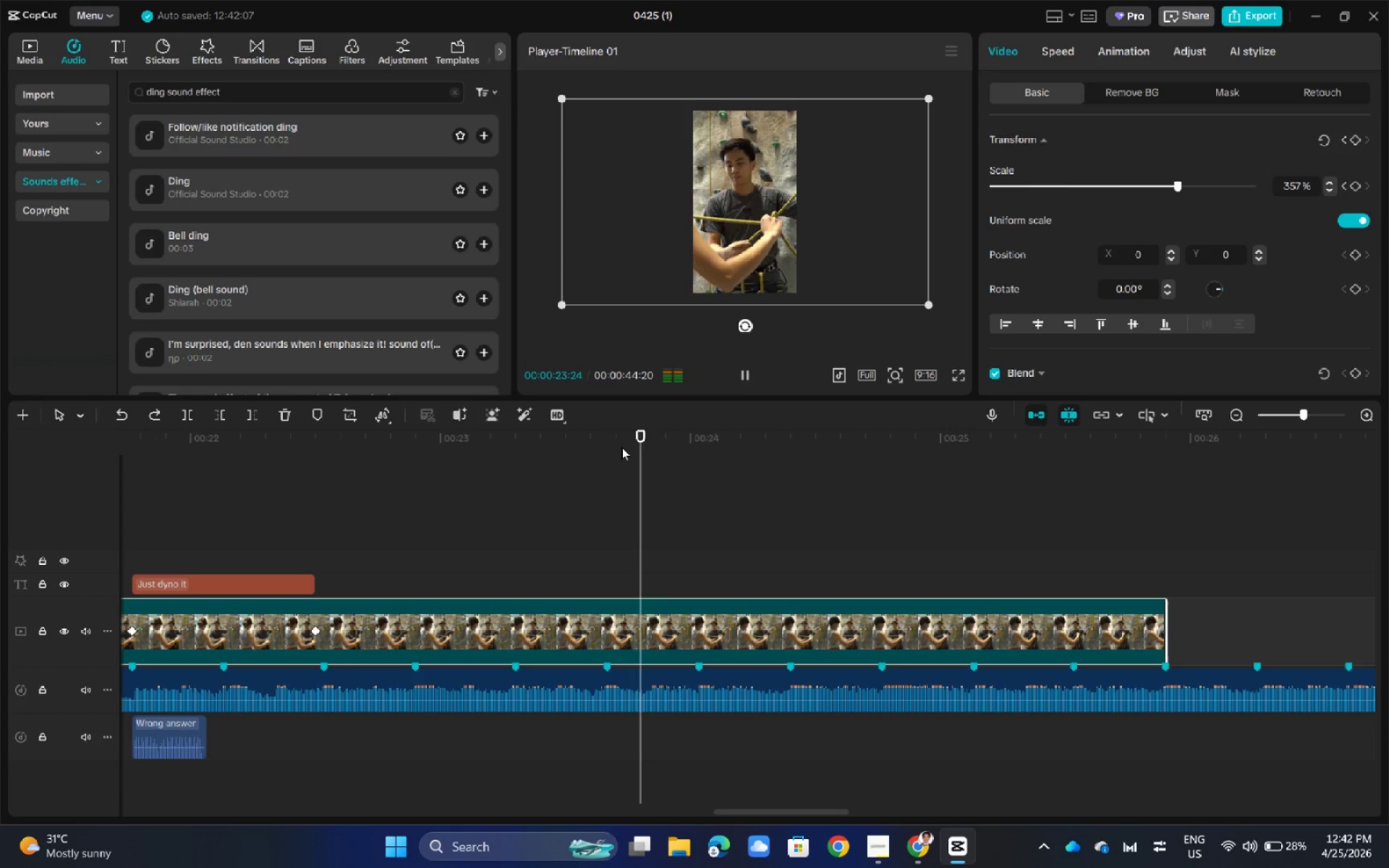 
key(Space)
 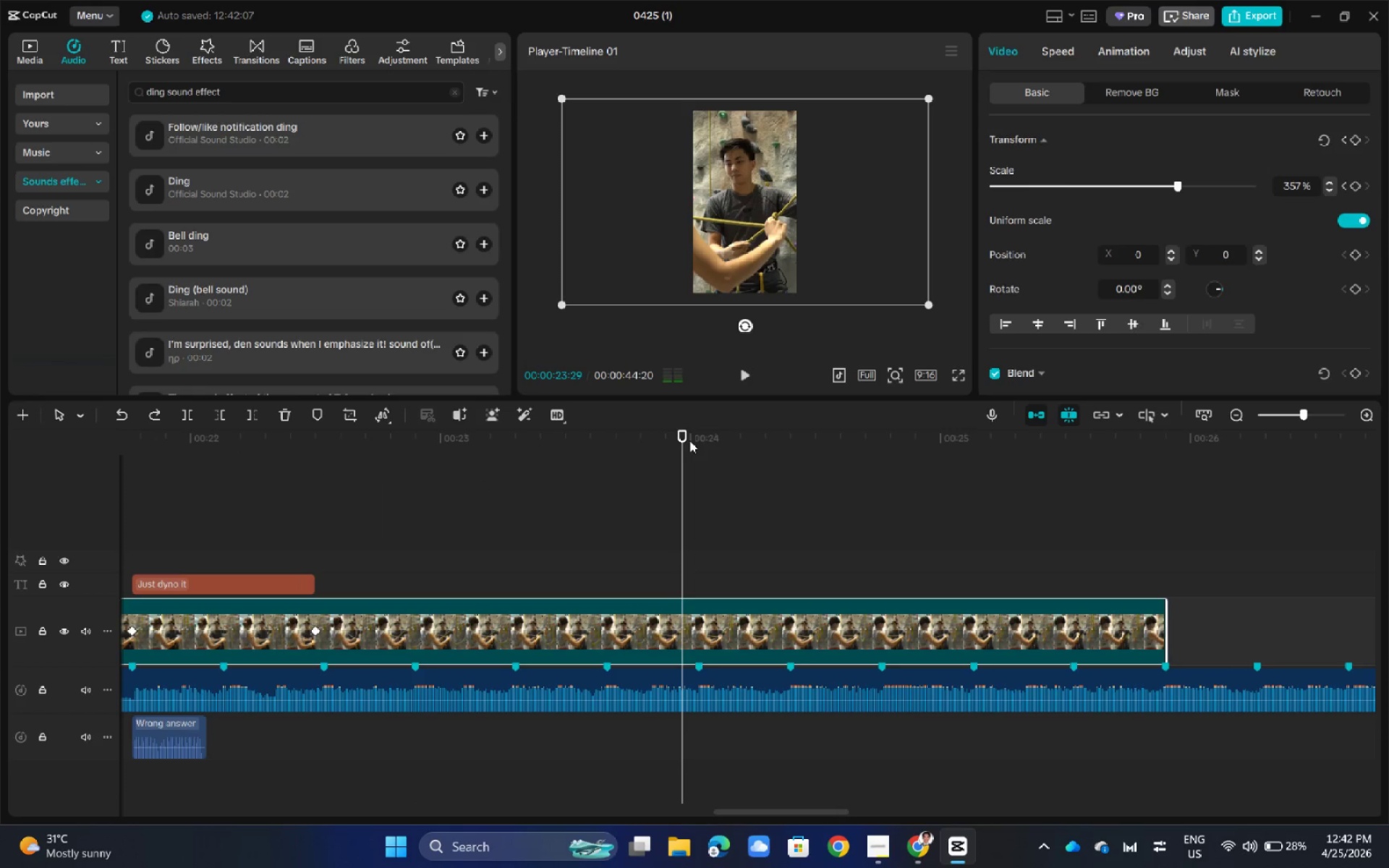 
left_click_drag(start_coordinate=[684, 436], to_coordinate=[418, 499])
 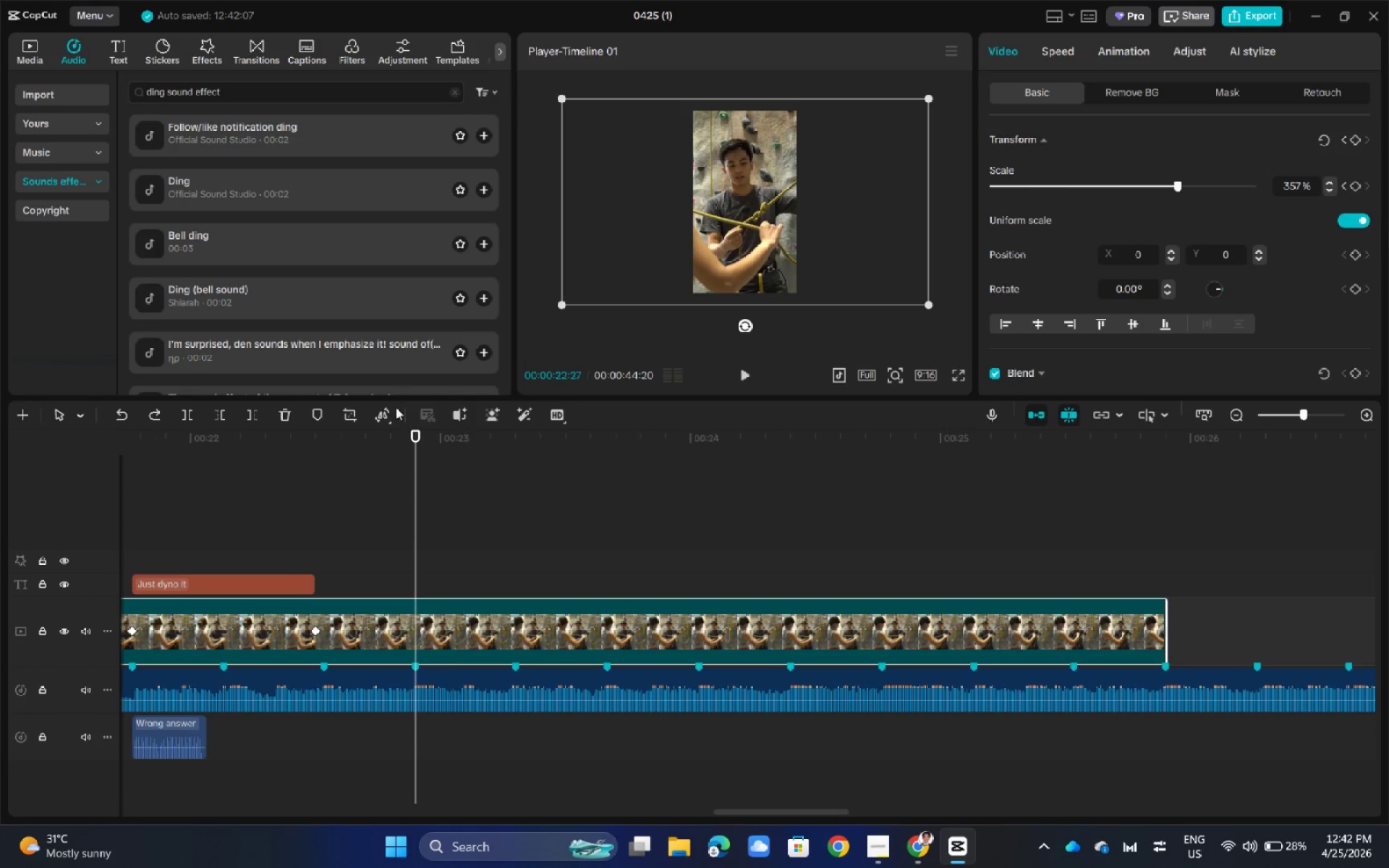 
left_click([193, 419])
 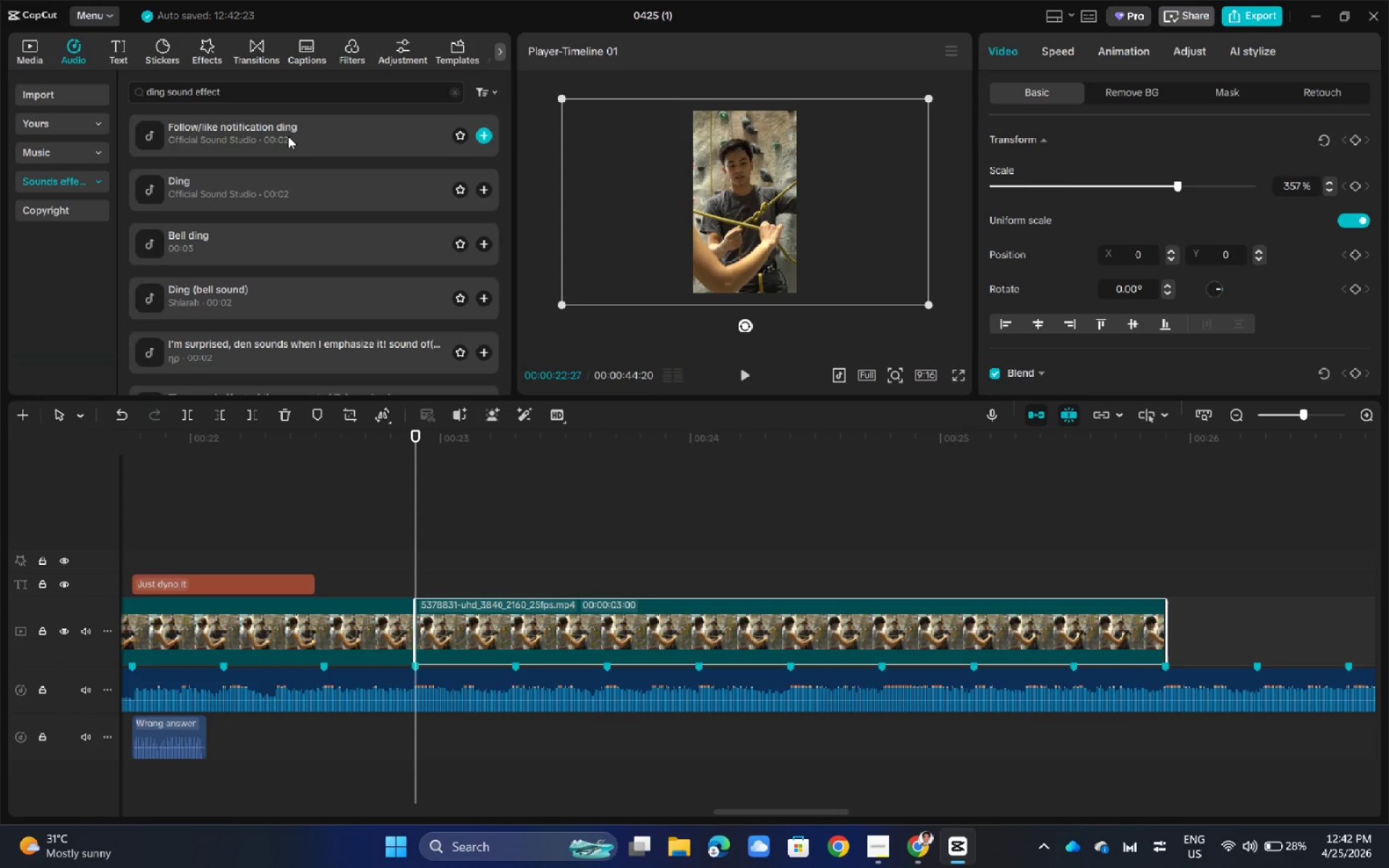 
left_click_drag(start_coordinate=[282, 134], to_coordinate=[415, 740])
 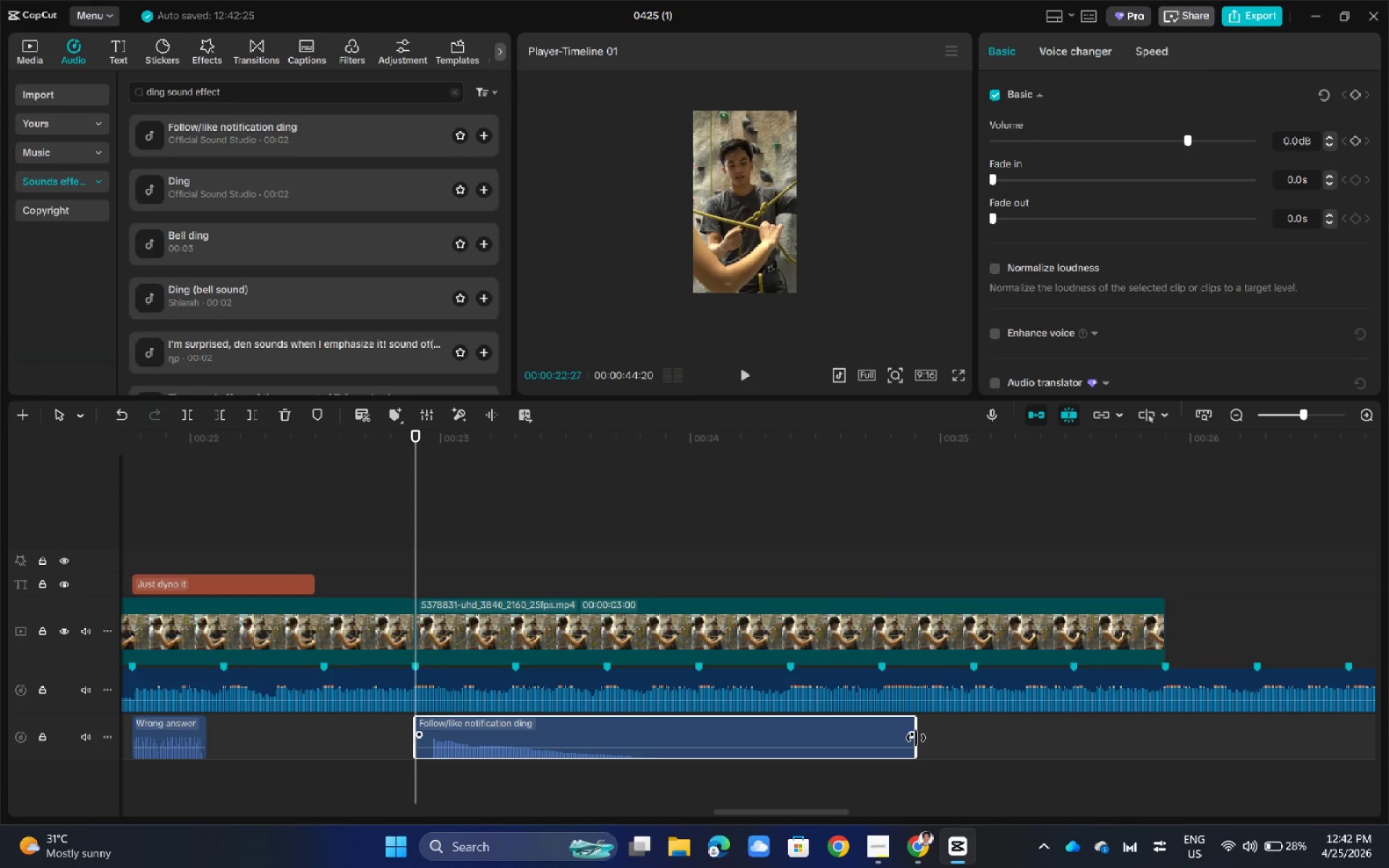 
left_click_drag(start_coordinate=[916, 740], to_coordinate=[535, 755])
 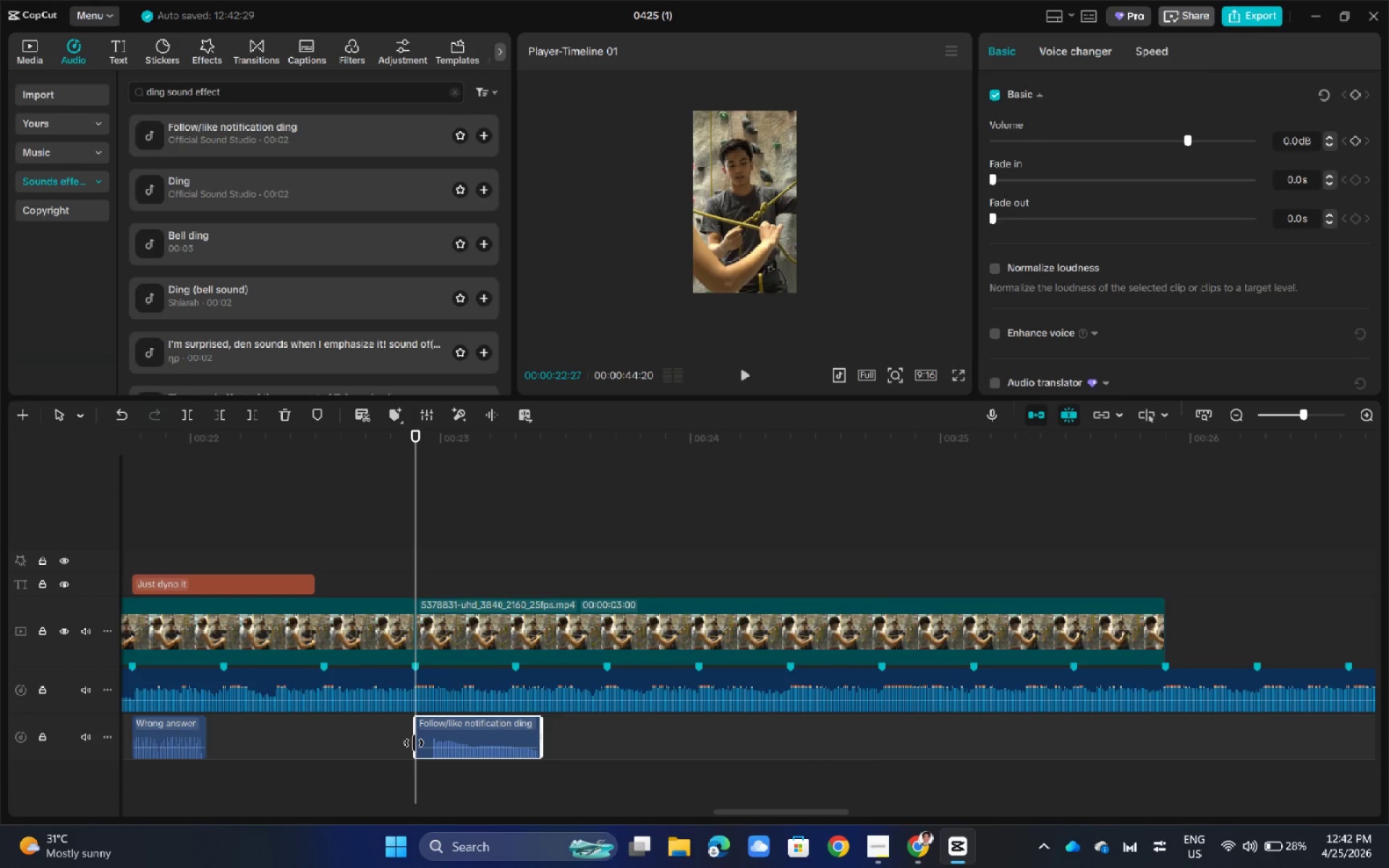 
left_click_drag(start_coordinate=[414, 743], to_coordinate=[430, 743])
 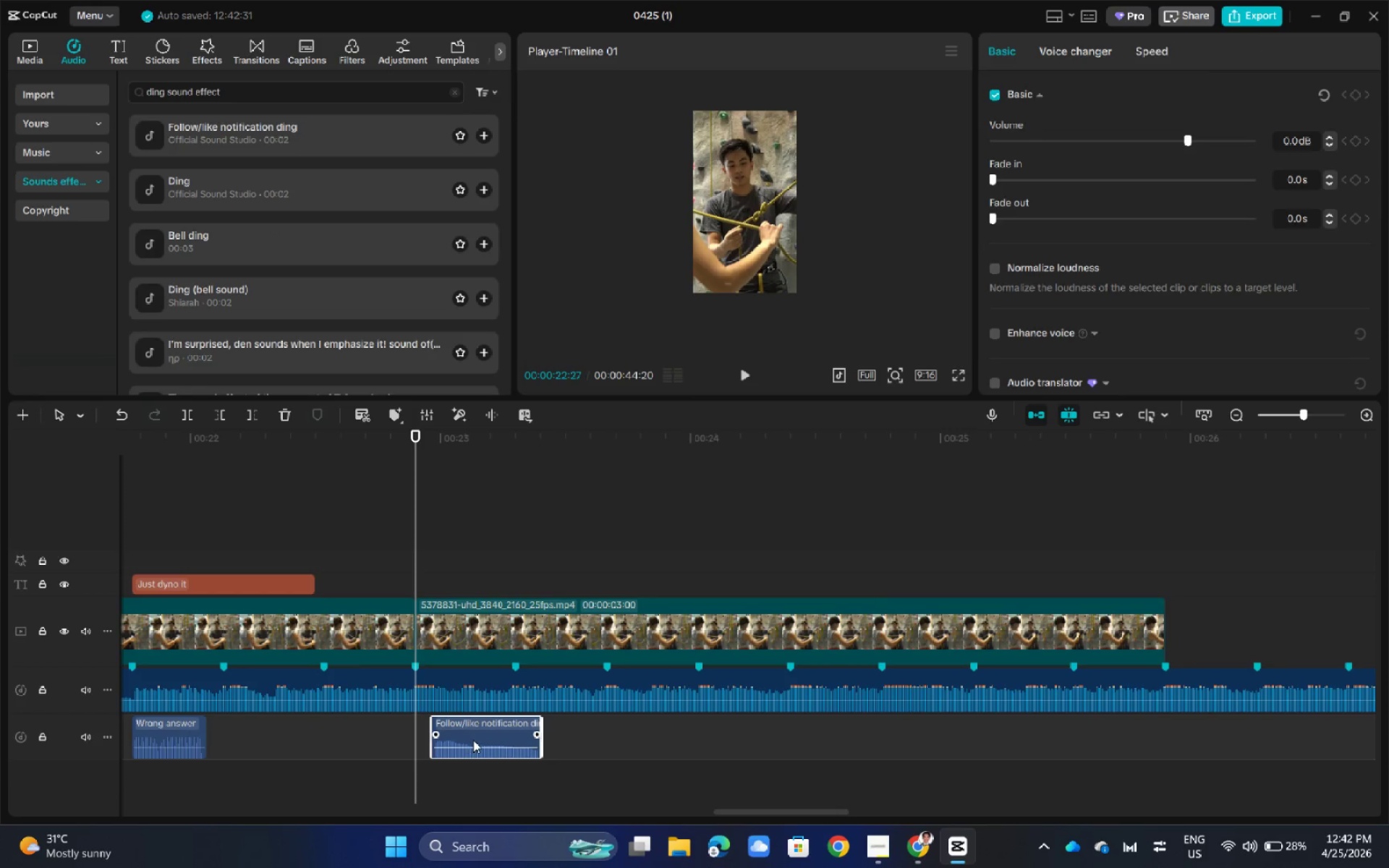 
left_click_drag(start_coordinate=[473, 740], to_coordinate=[456, 739])
 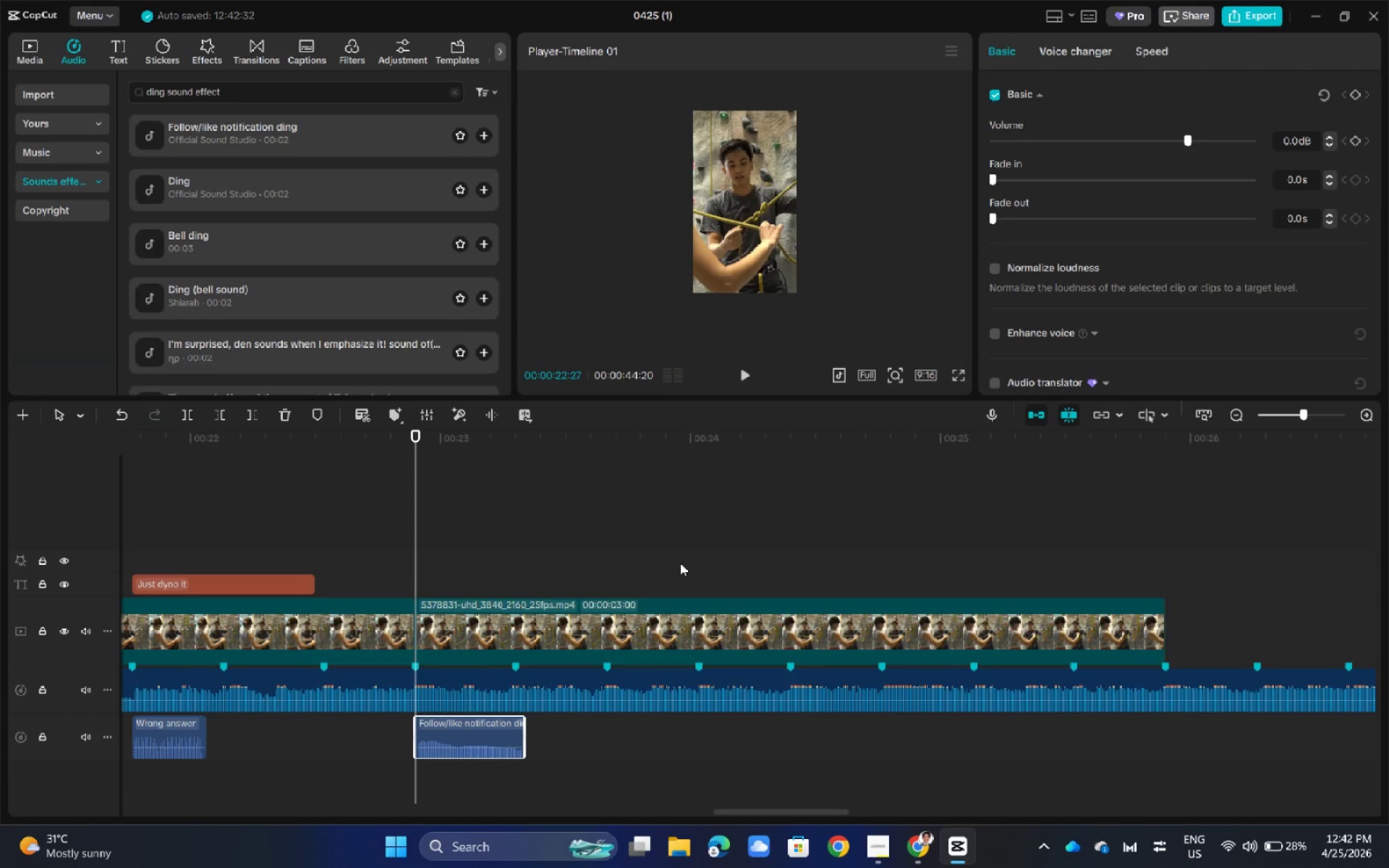 
hold_key(key=ControlLeft, duration=0.8)
scroll: coordinate [680, 563], scroll_direction: up, amount: 6.0
 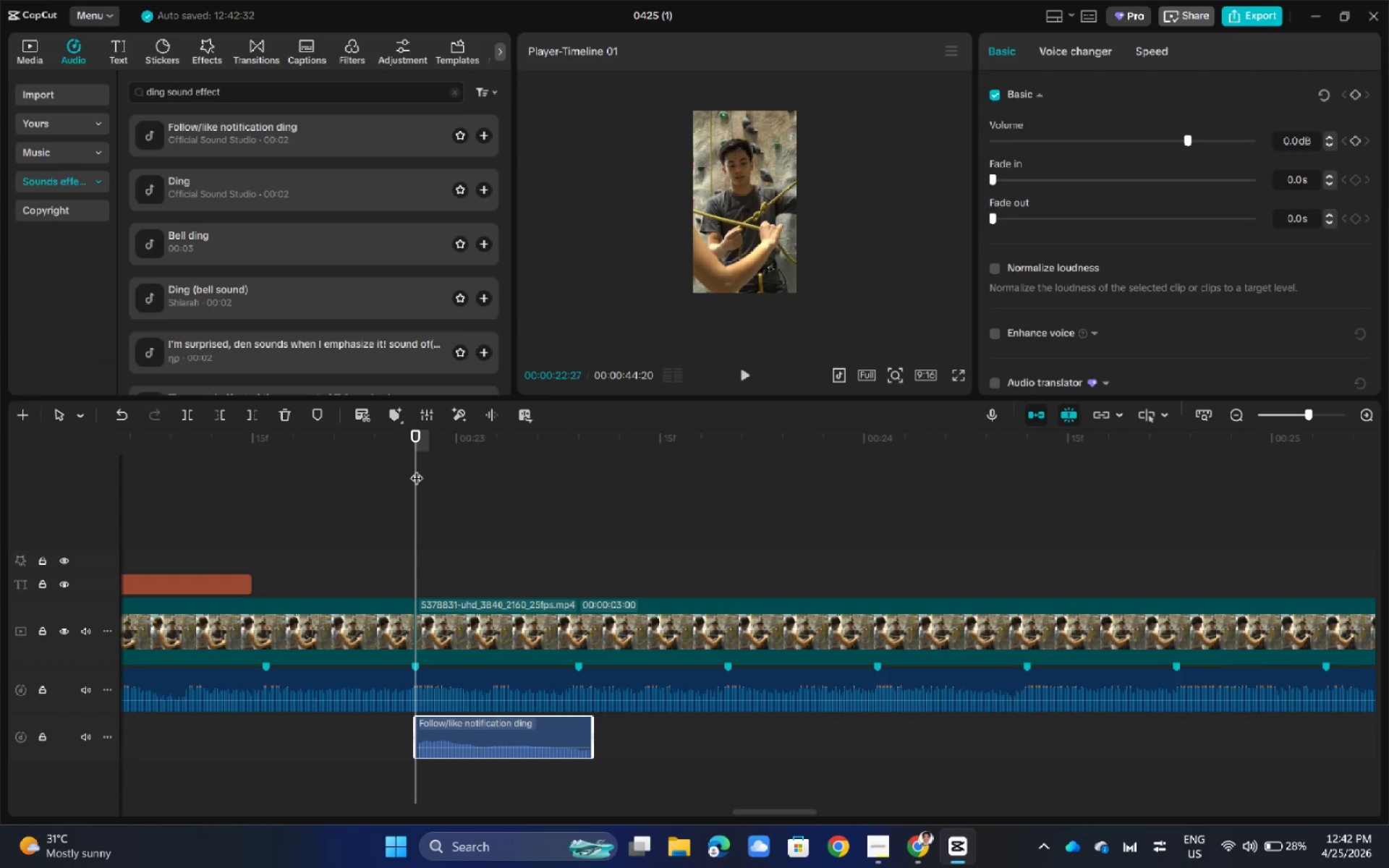 
left_click_drag(start_coordinate=[418, 434], to_coordinate=[492, 469])
 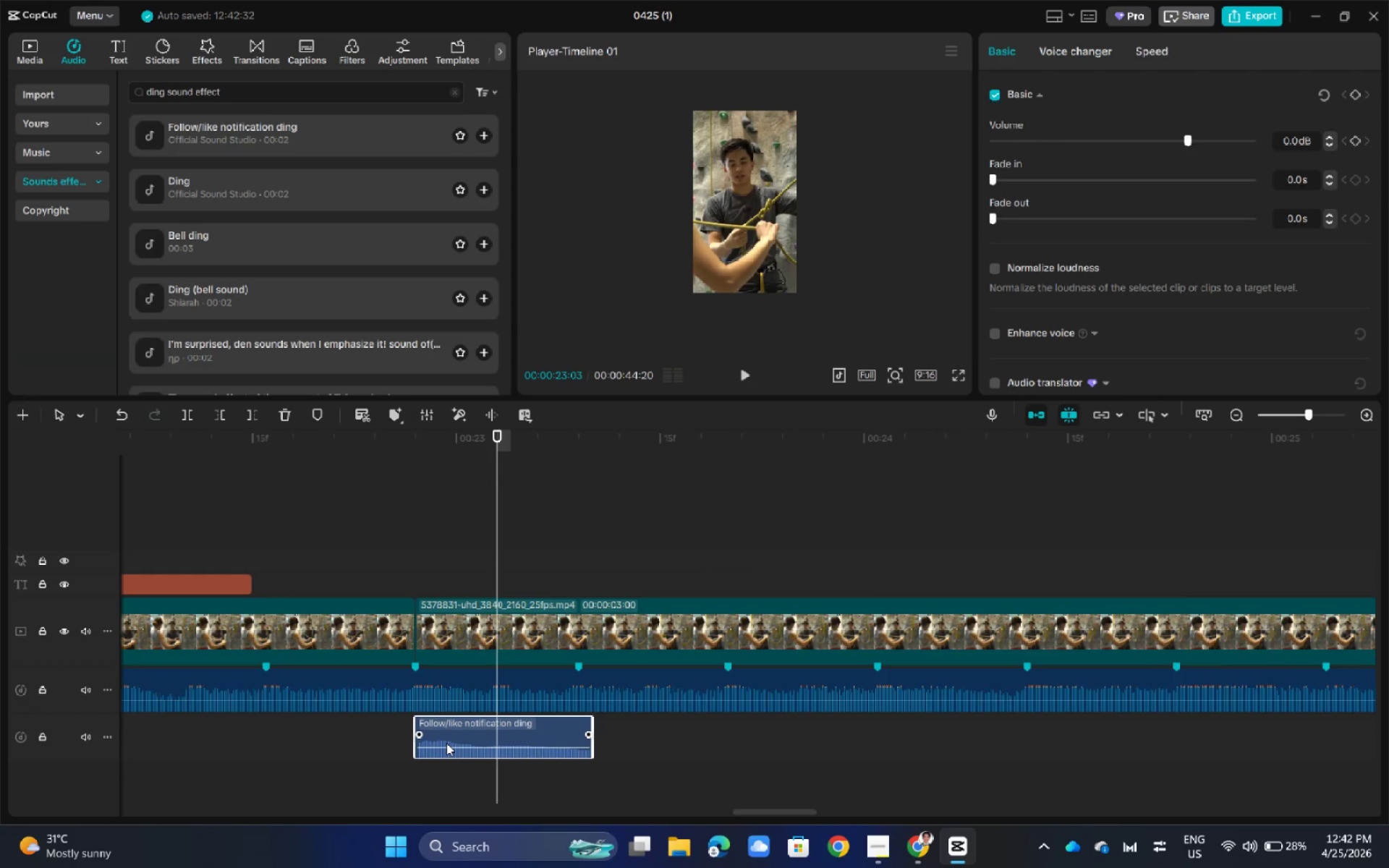 
left_click([446, 743])
 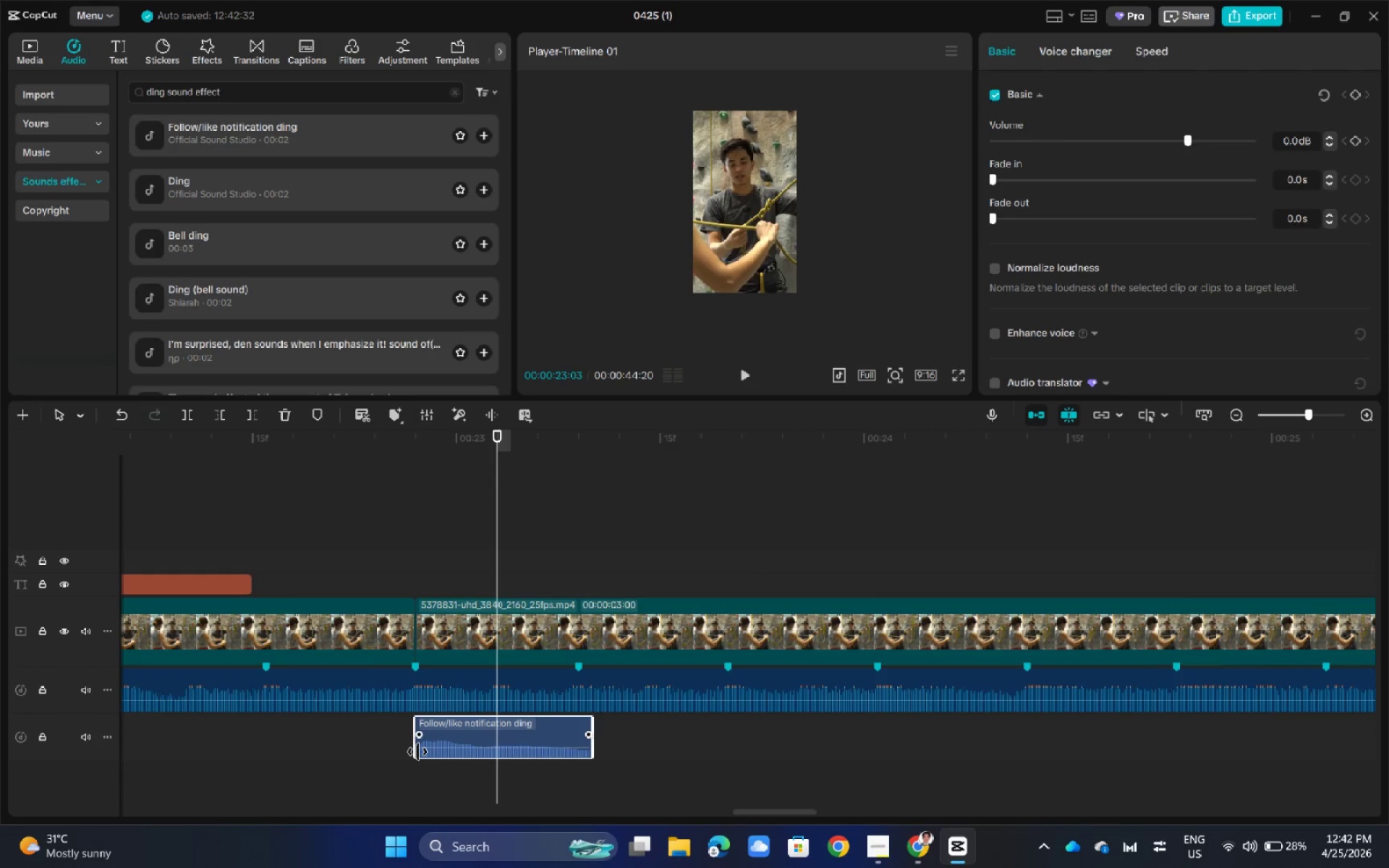 
left_click_drag(start_coordinate=[411, 754], to_coordinate=[420, 754])
 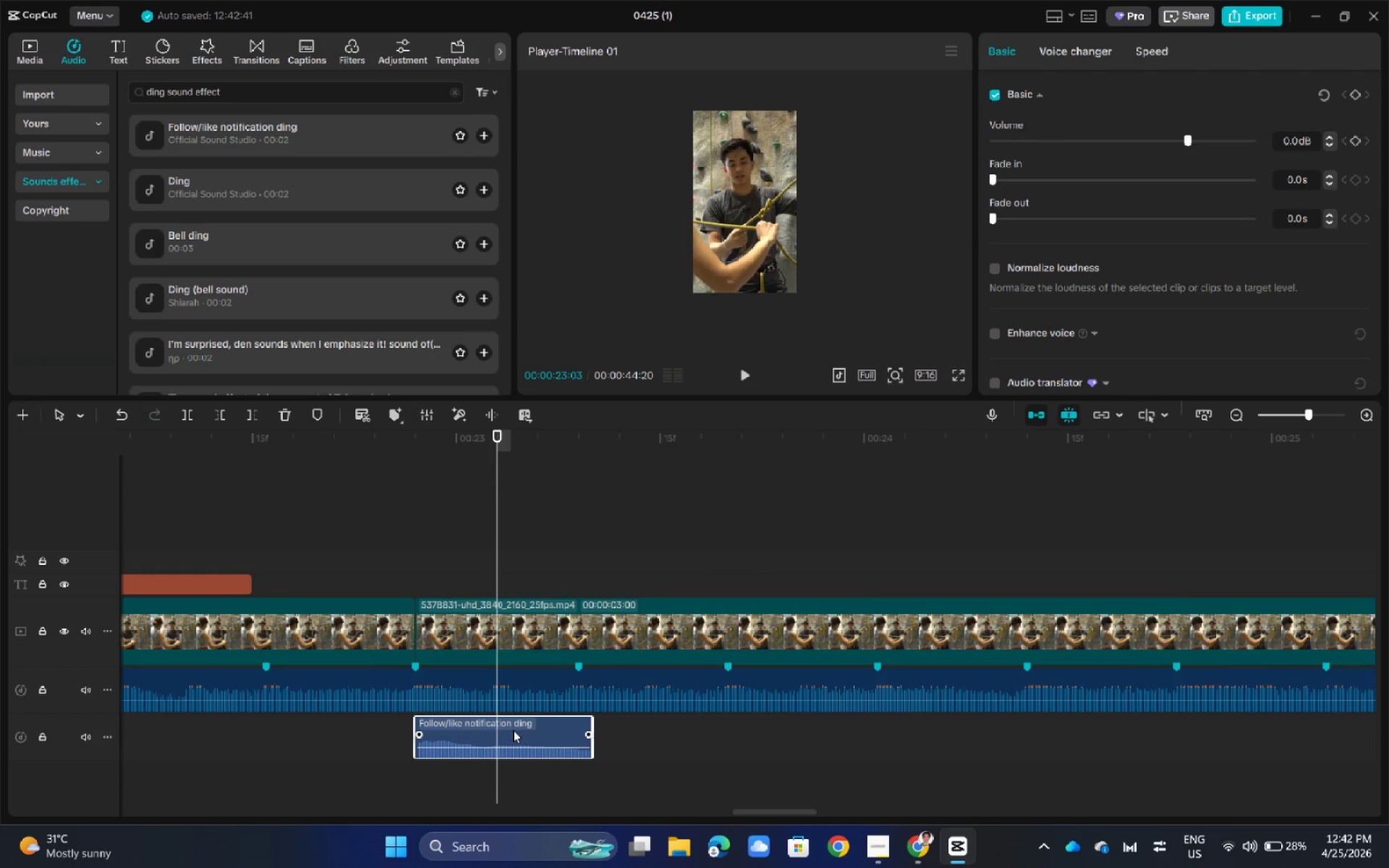 
left_click_drag(start_coordinate=[514, 730], to_coordinate=[560, 733])
 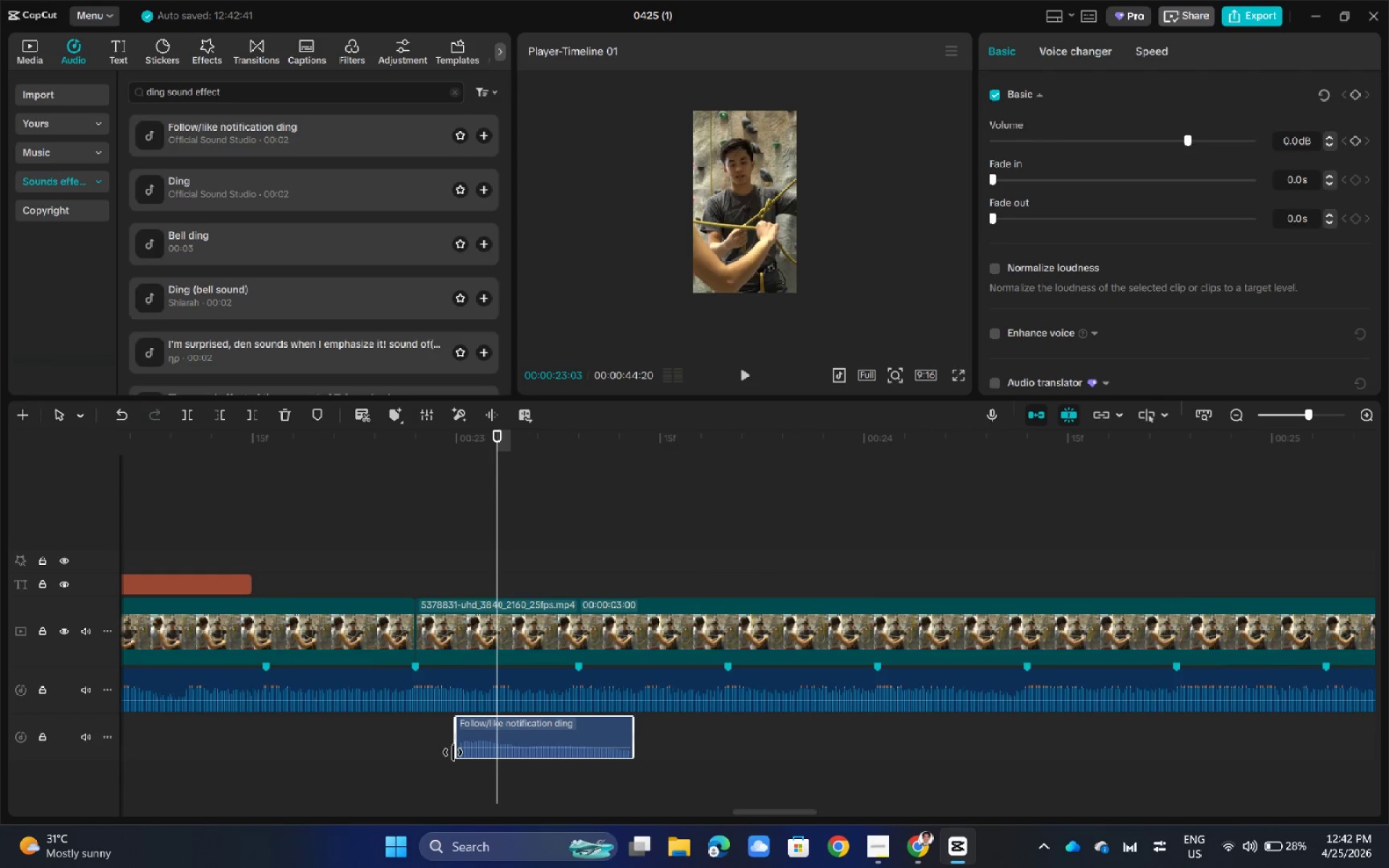 
left_click_drag(start_coordinate=[453, 752], to_coordinate=[463, 754])
 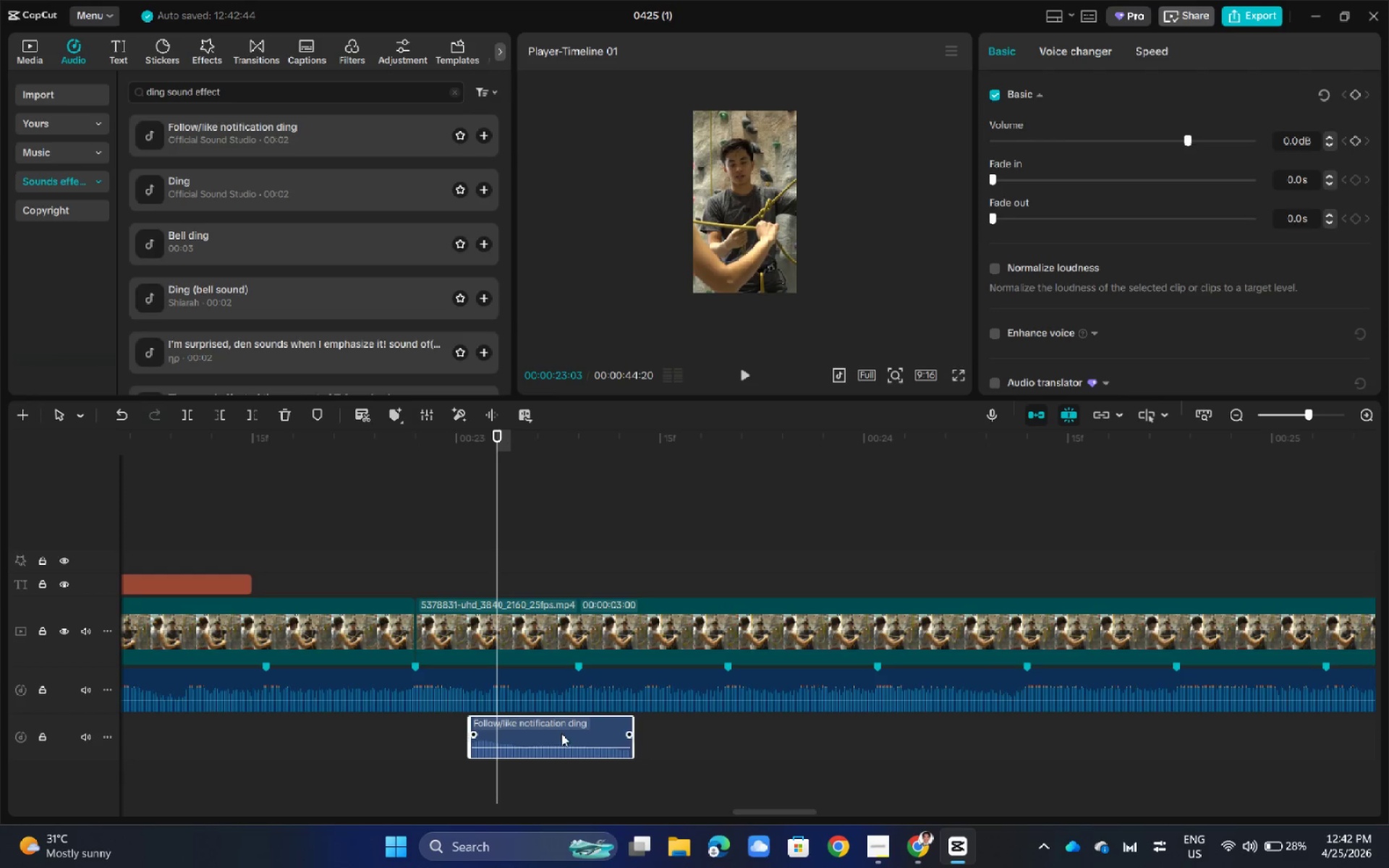 
left_click_drag(start_coordinate=[561, 734], to_coordinate=[510, 733])
 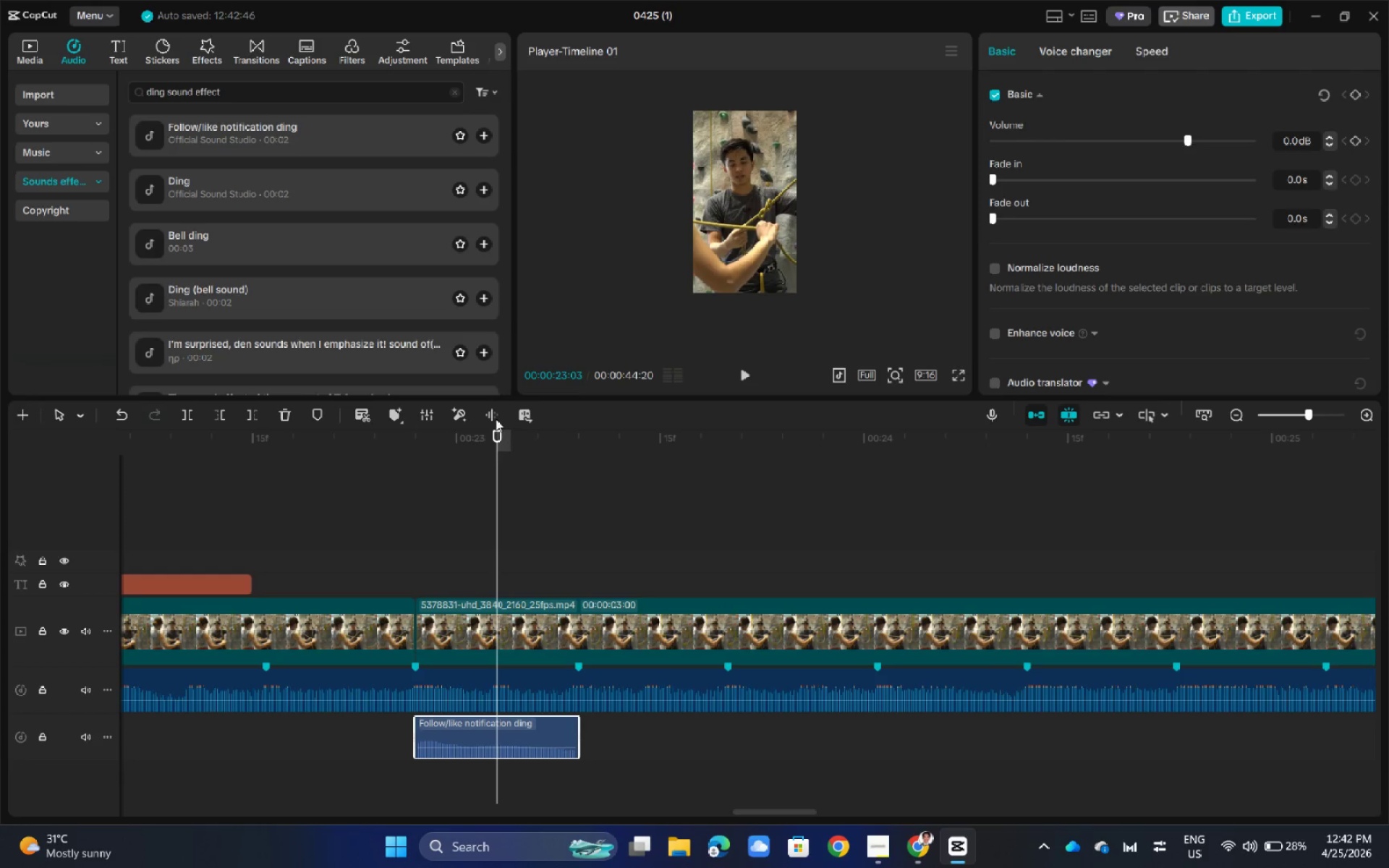 
mouse_move([499, 438])
 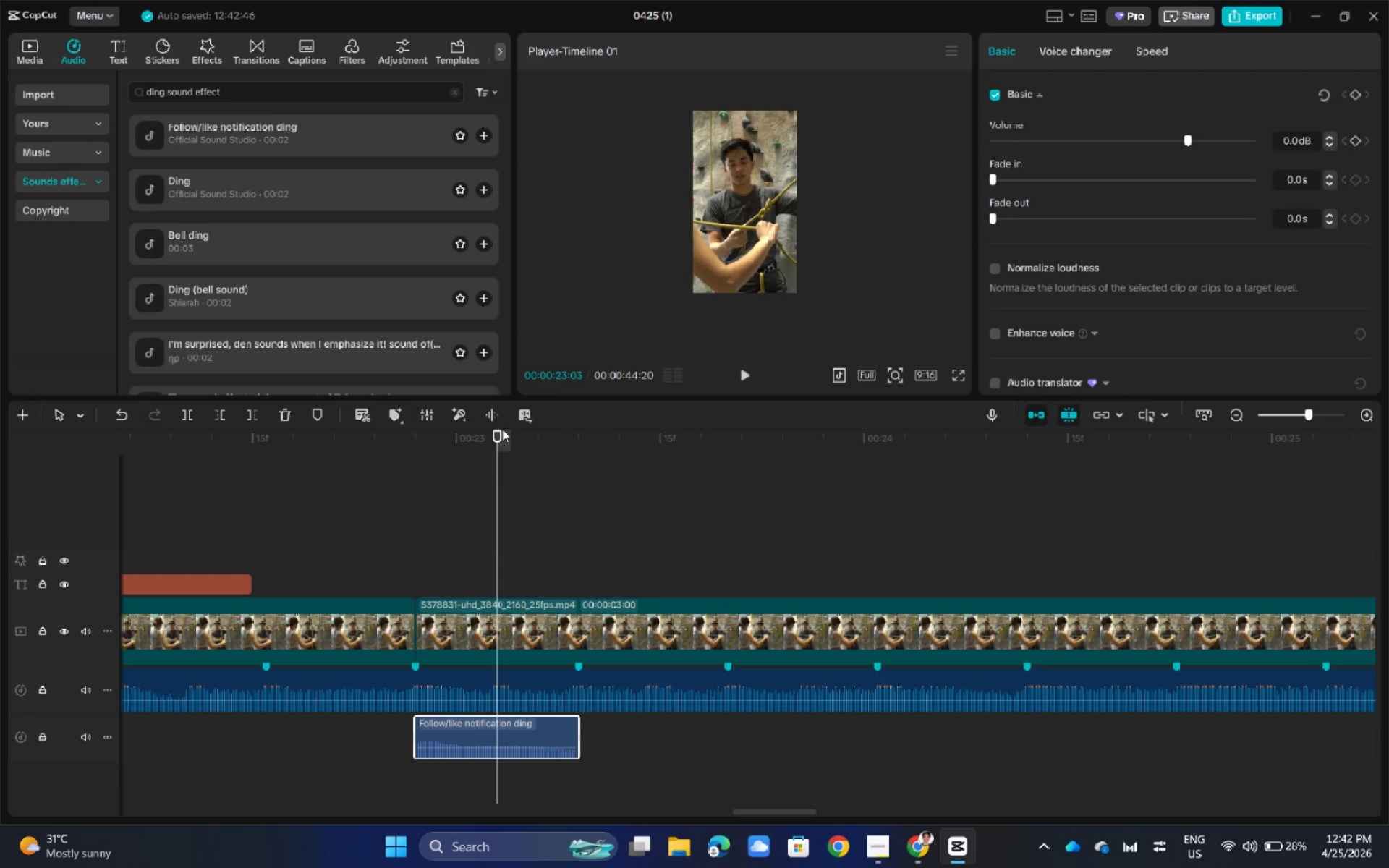 
left_click_drag(start_coordinate=[501, 433], to_coordinate=[421, 467])
 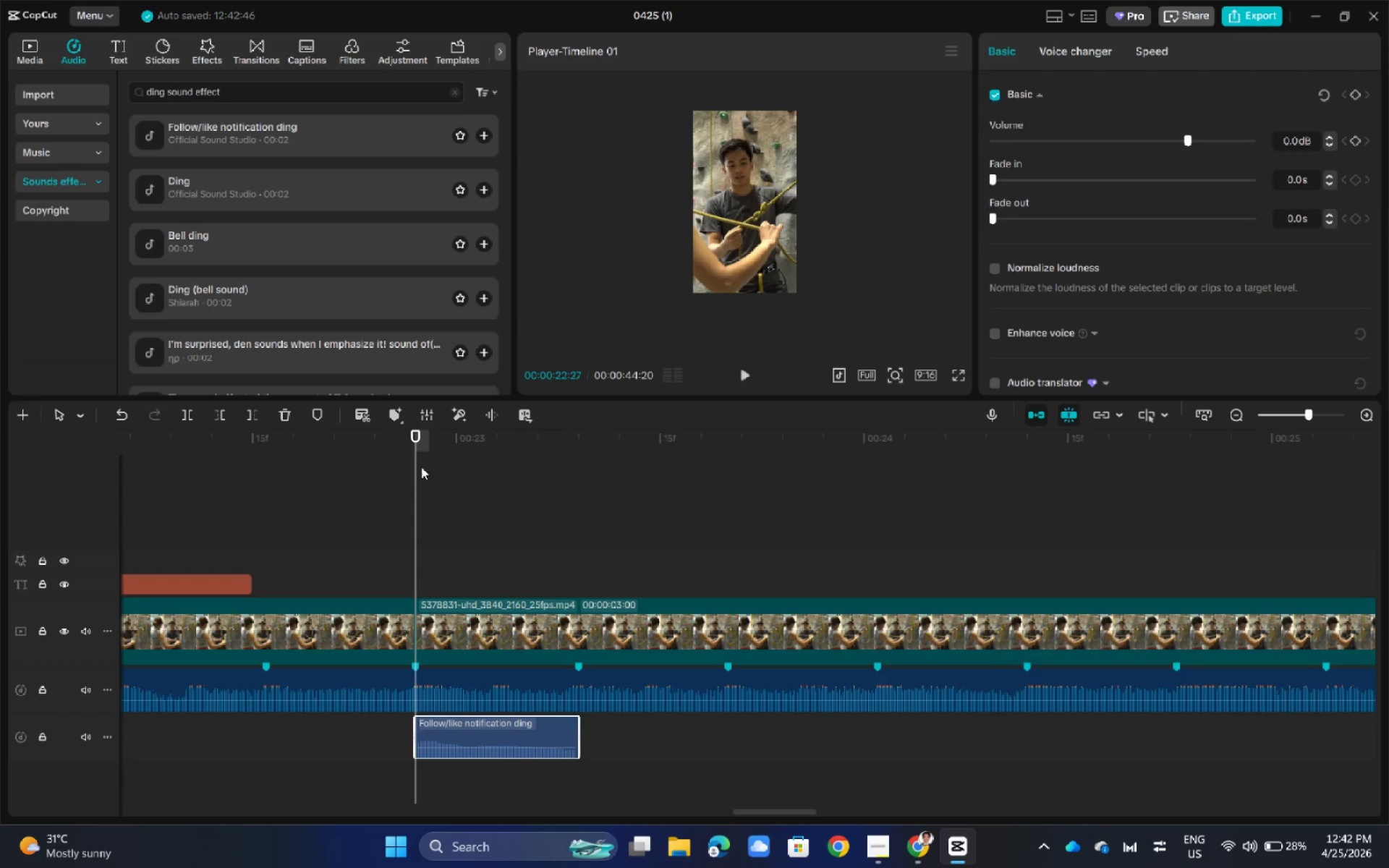 
key(Space)
 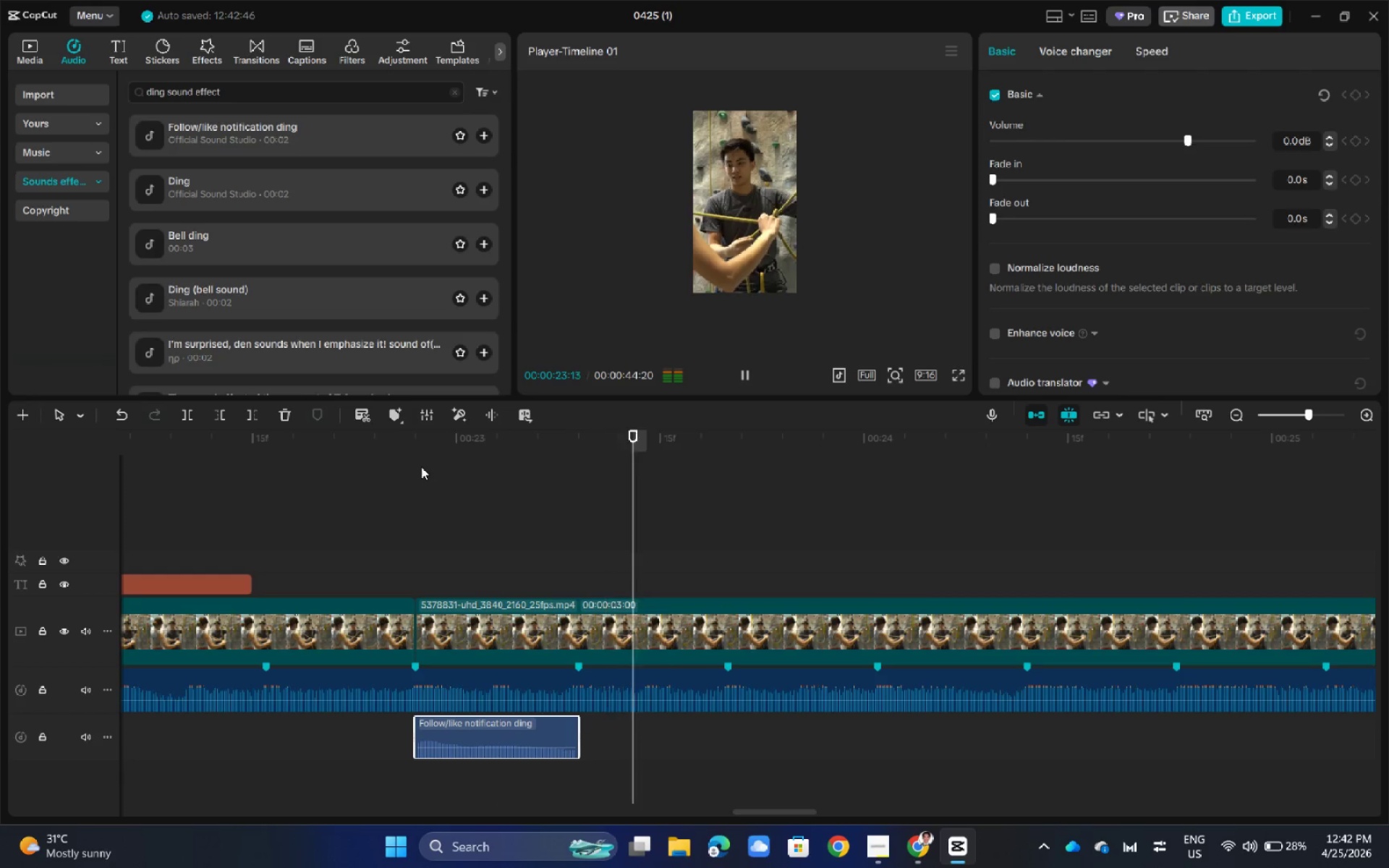 
key(Space)
 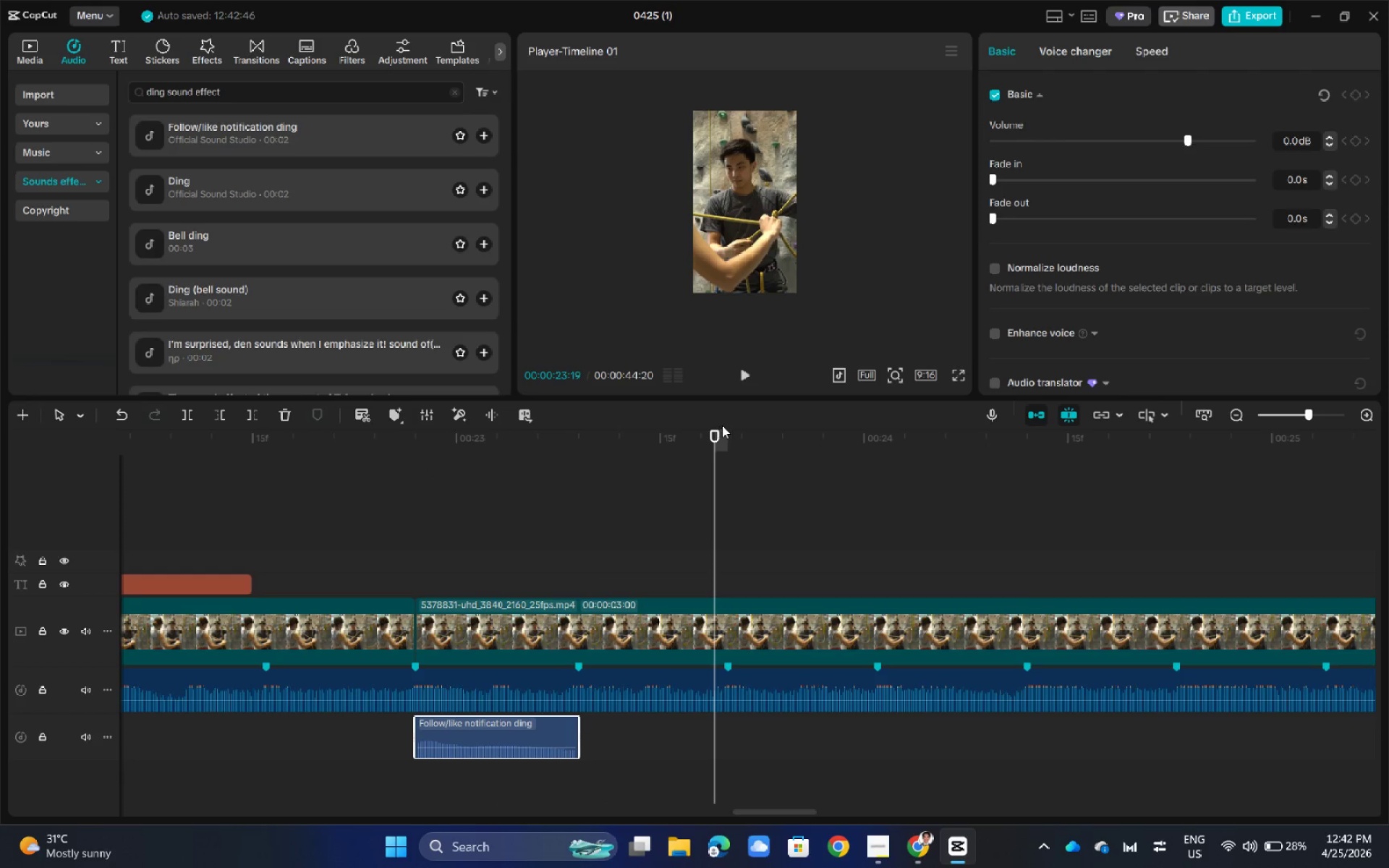 
left_click_drag(start_coordinate=[721, 429], to_coordinate=[414, 502])
 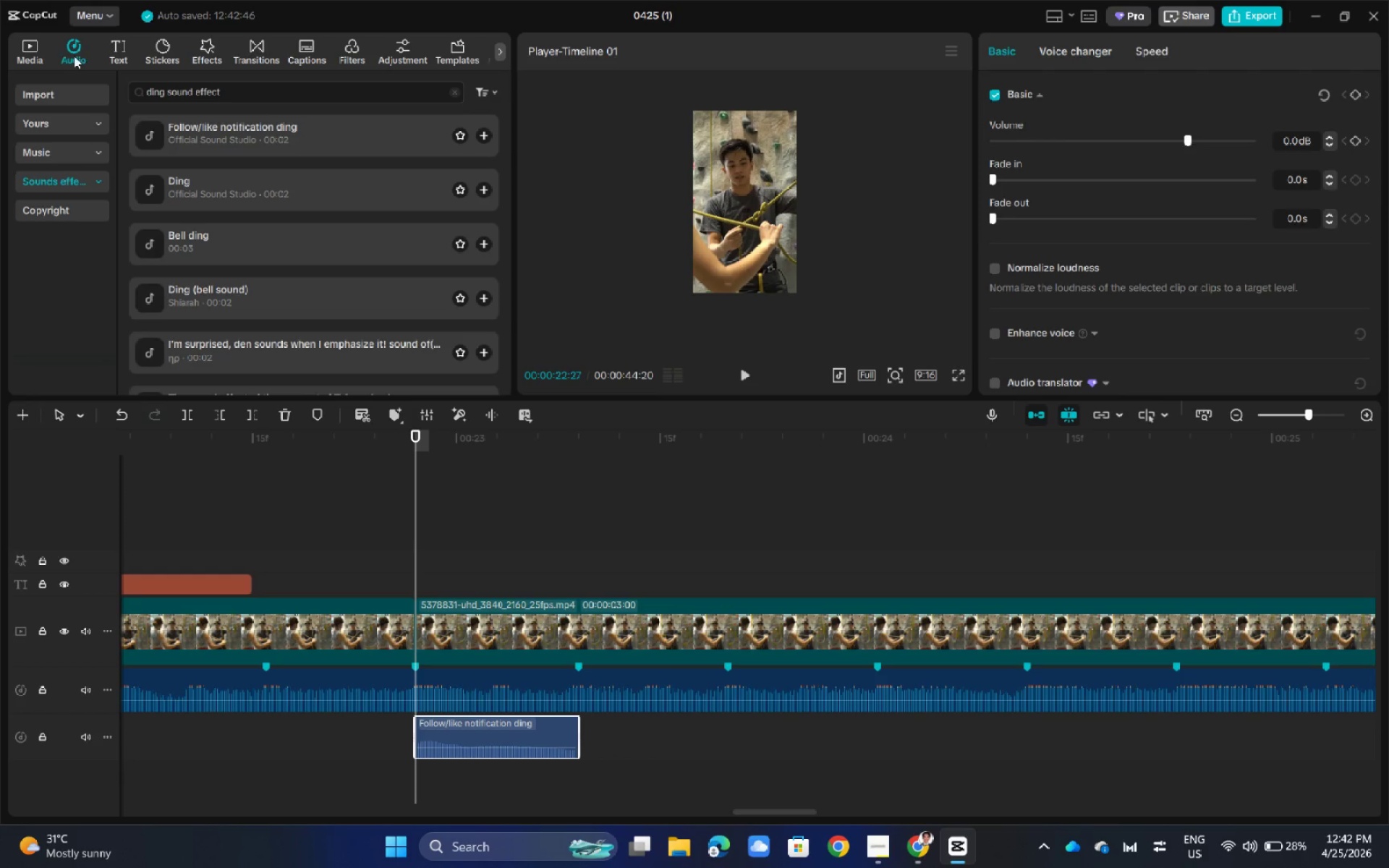 
wait(5.58)
 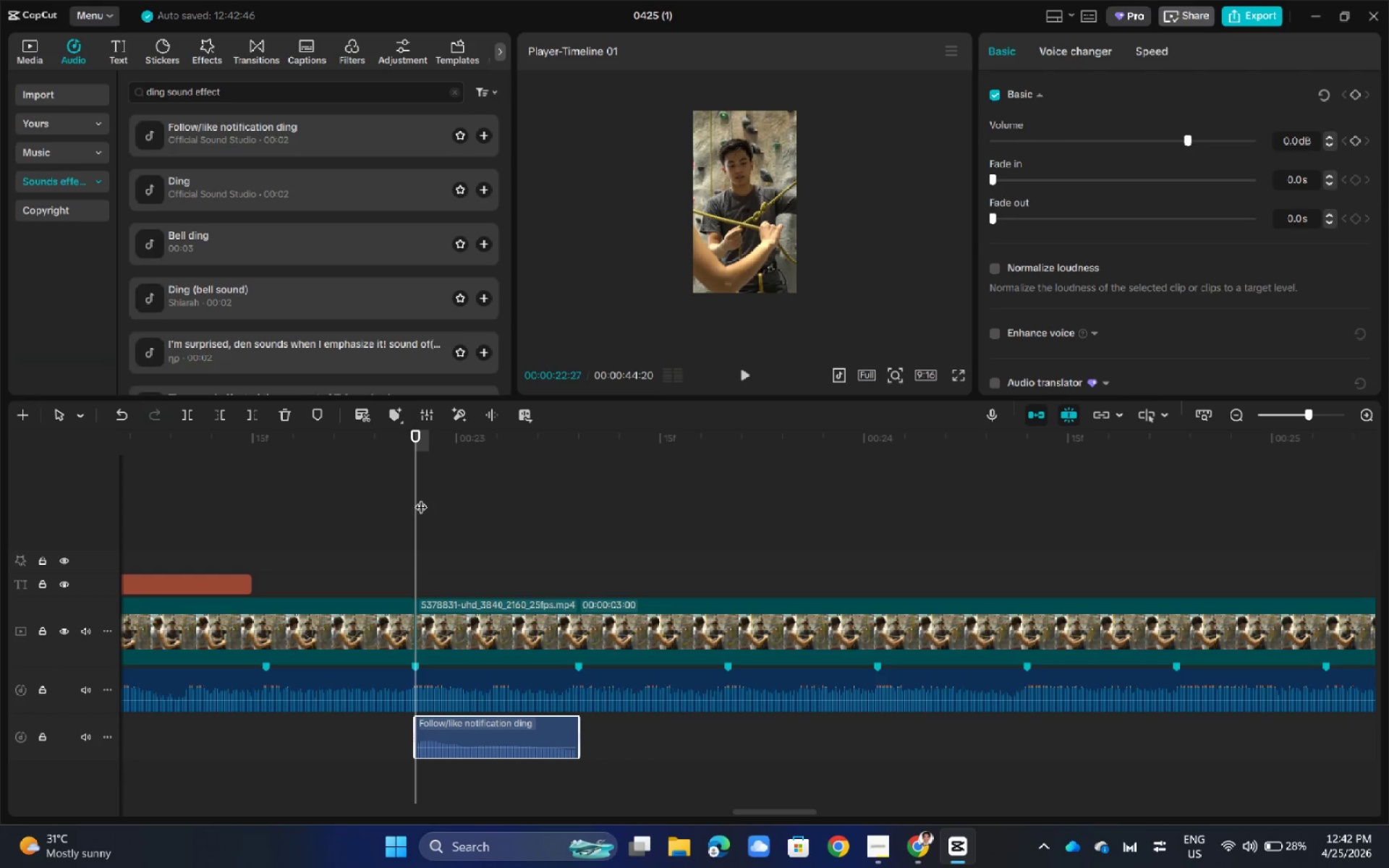 
left_click([29, 48])
 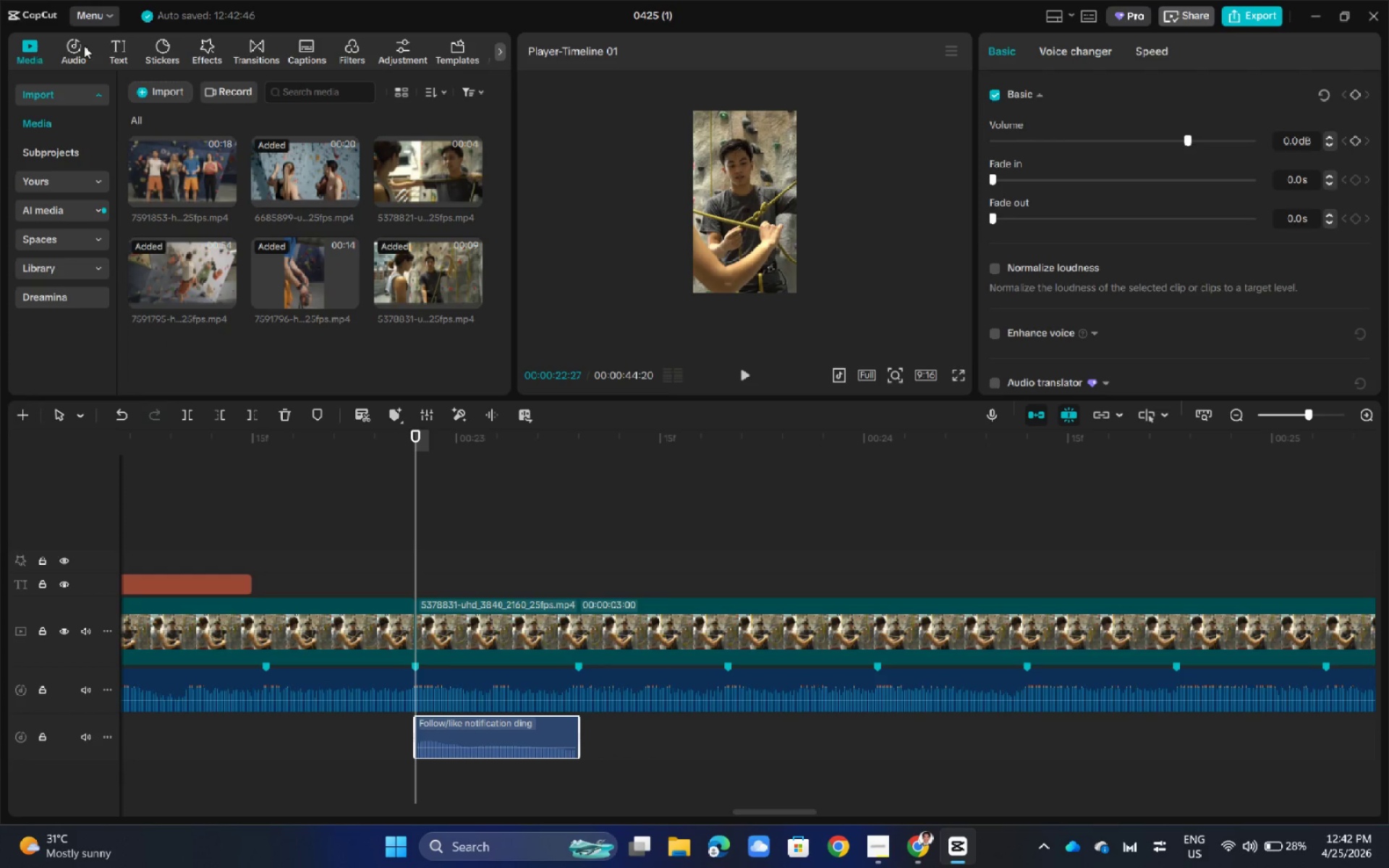 
left_click([89, 44])
 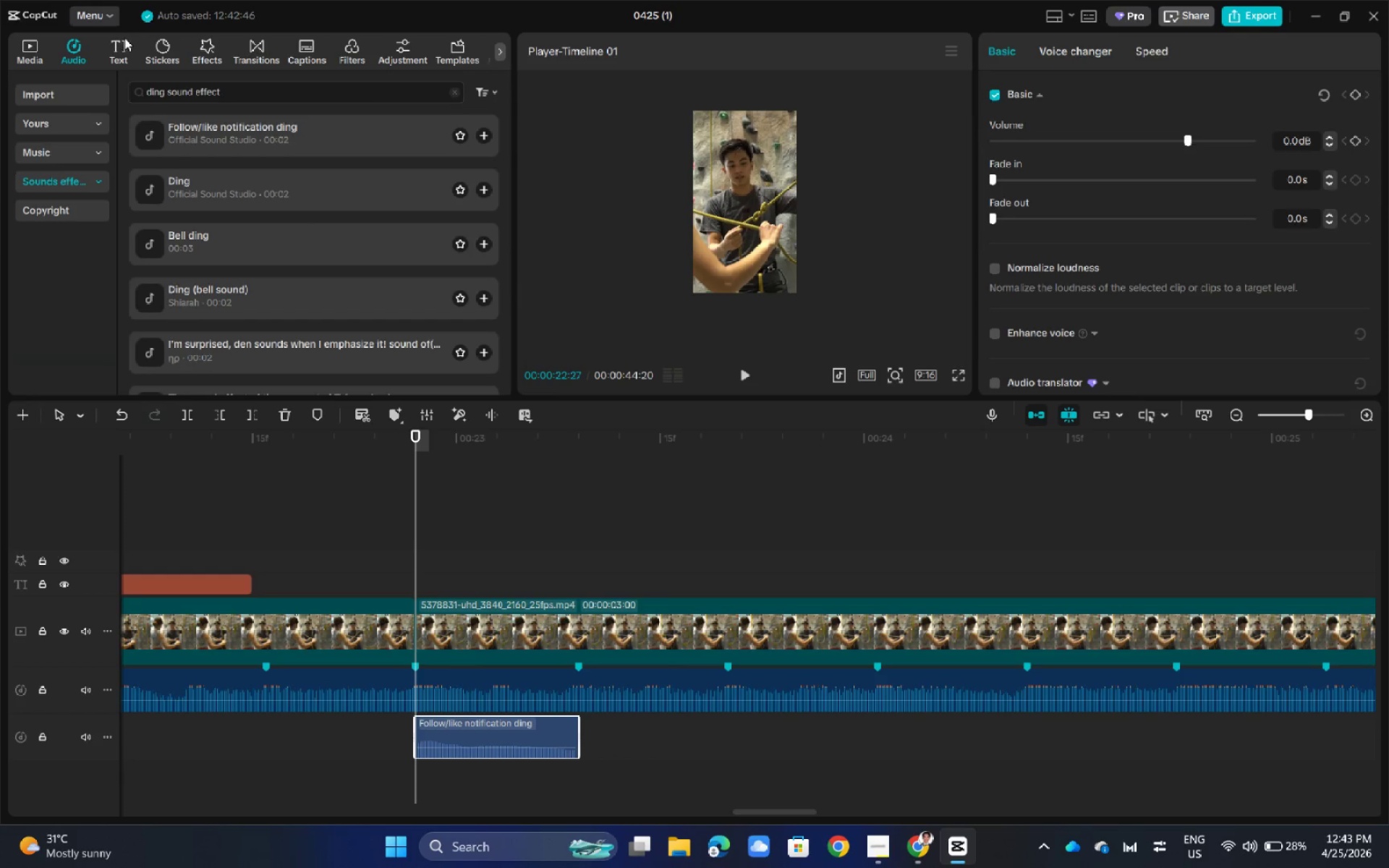 
left_click([124, 38])
 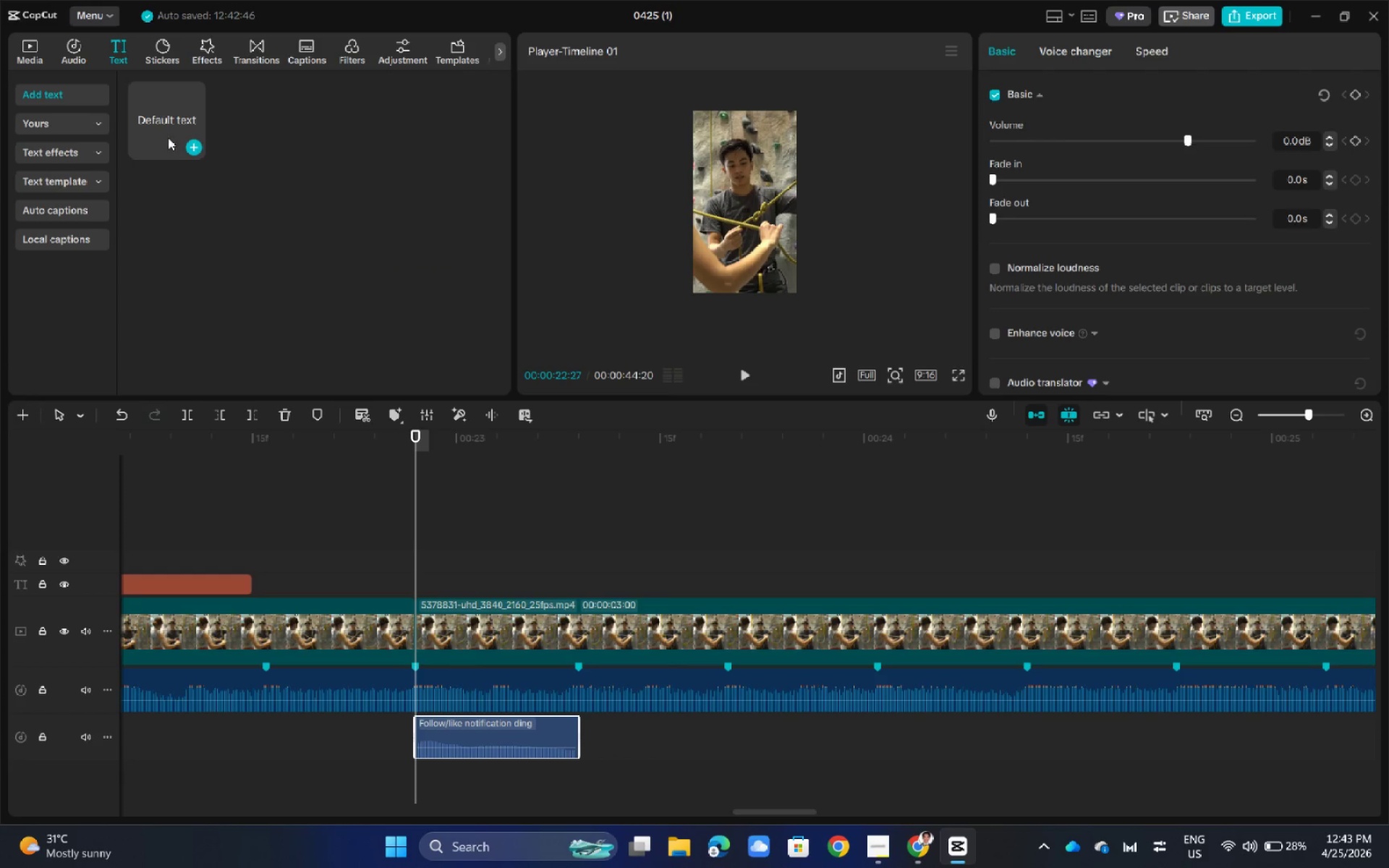 
left_click_drag(start_coordinate=[170, 119], to_coordinate=[417, 588])
 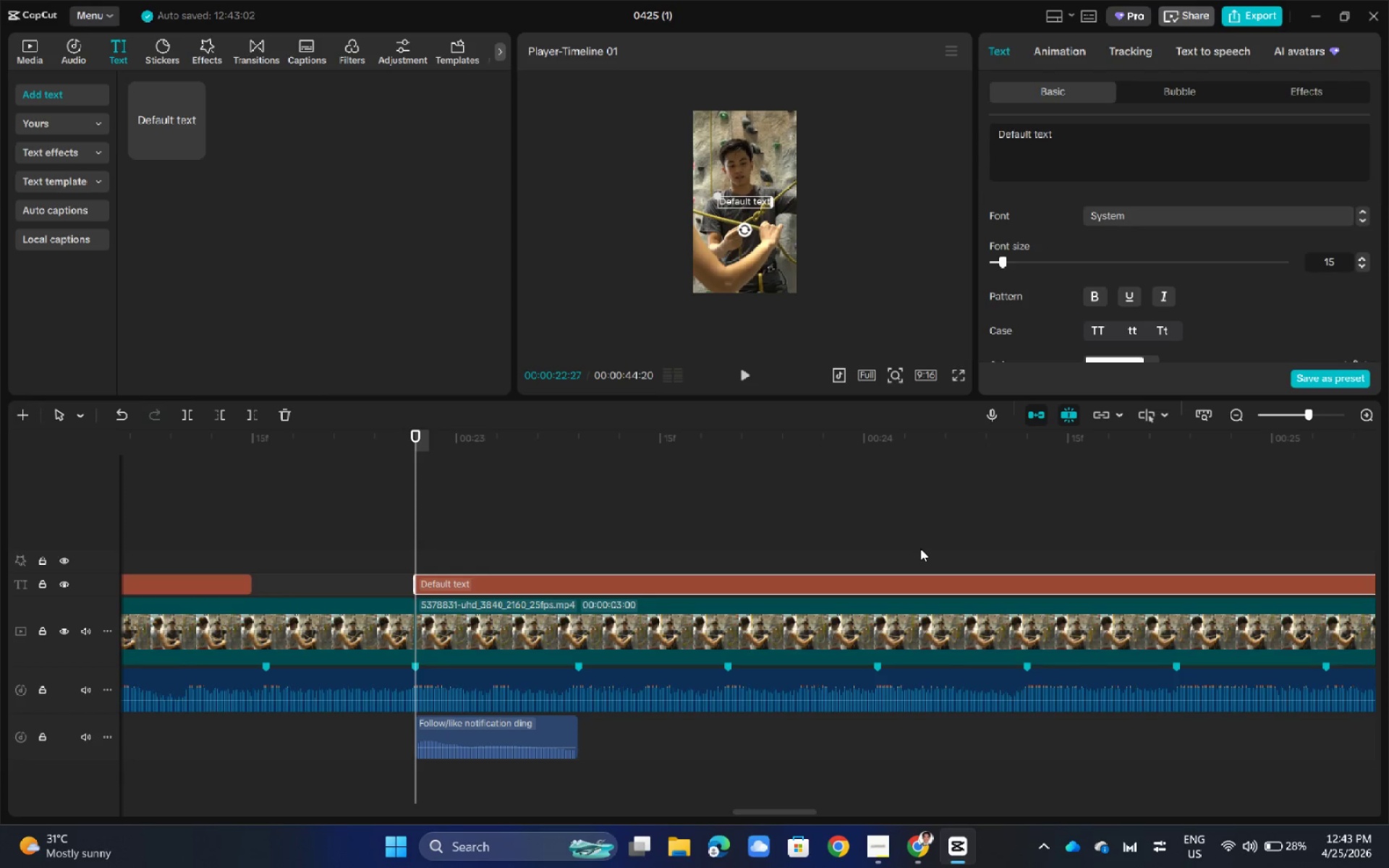 
key(Control+Z)
 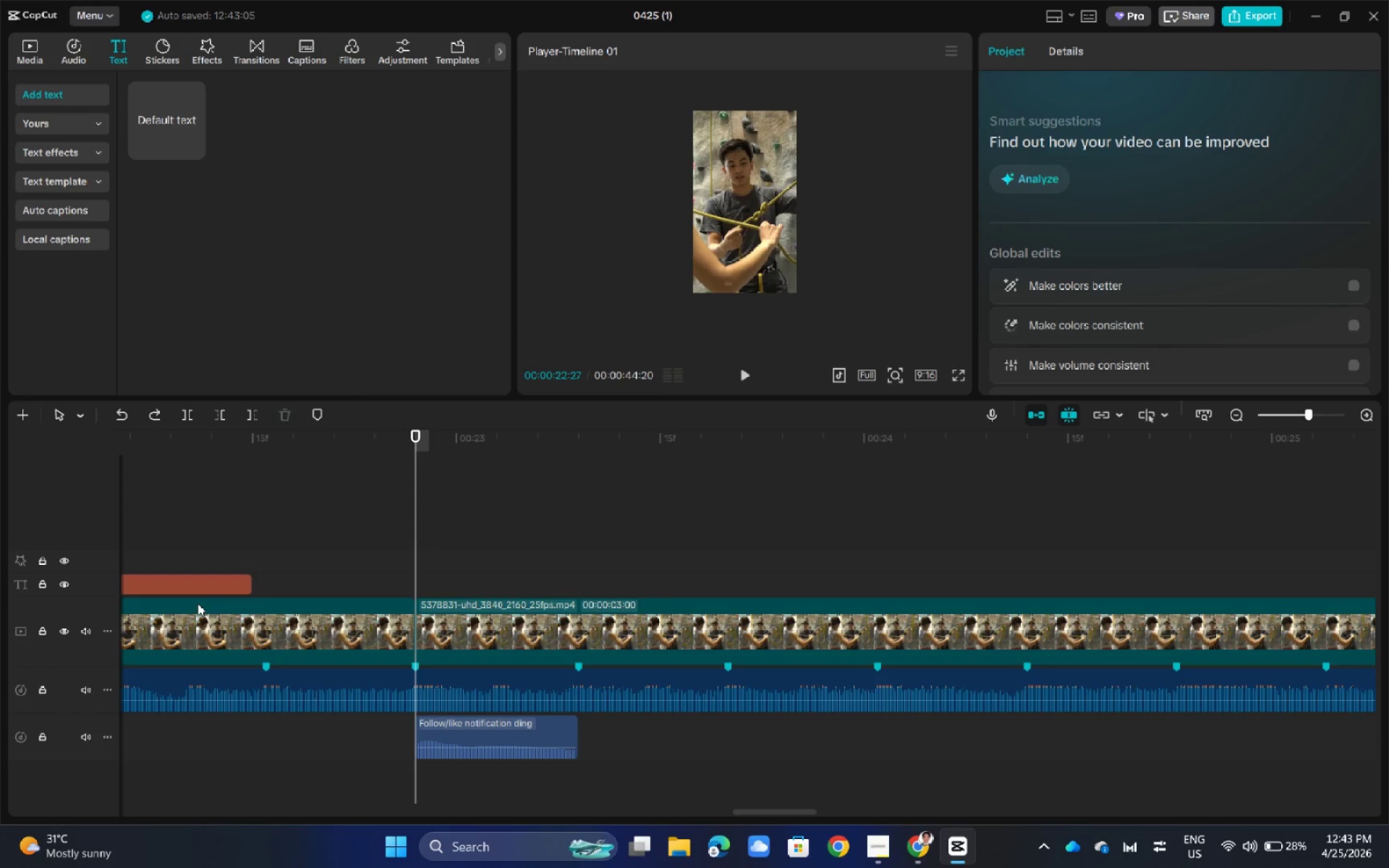 
hold_key(key=AltLeft, duration=2.3)
left_click_drag(start_coordinate=[234, 582], to_coordinate=[699, 587])
 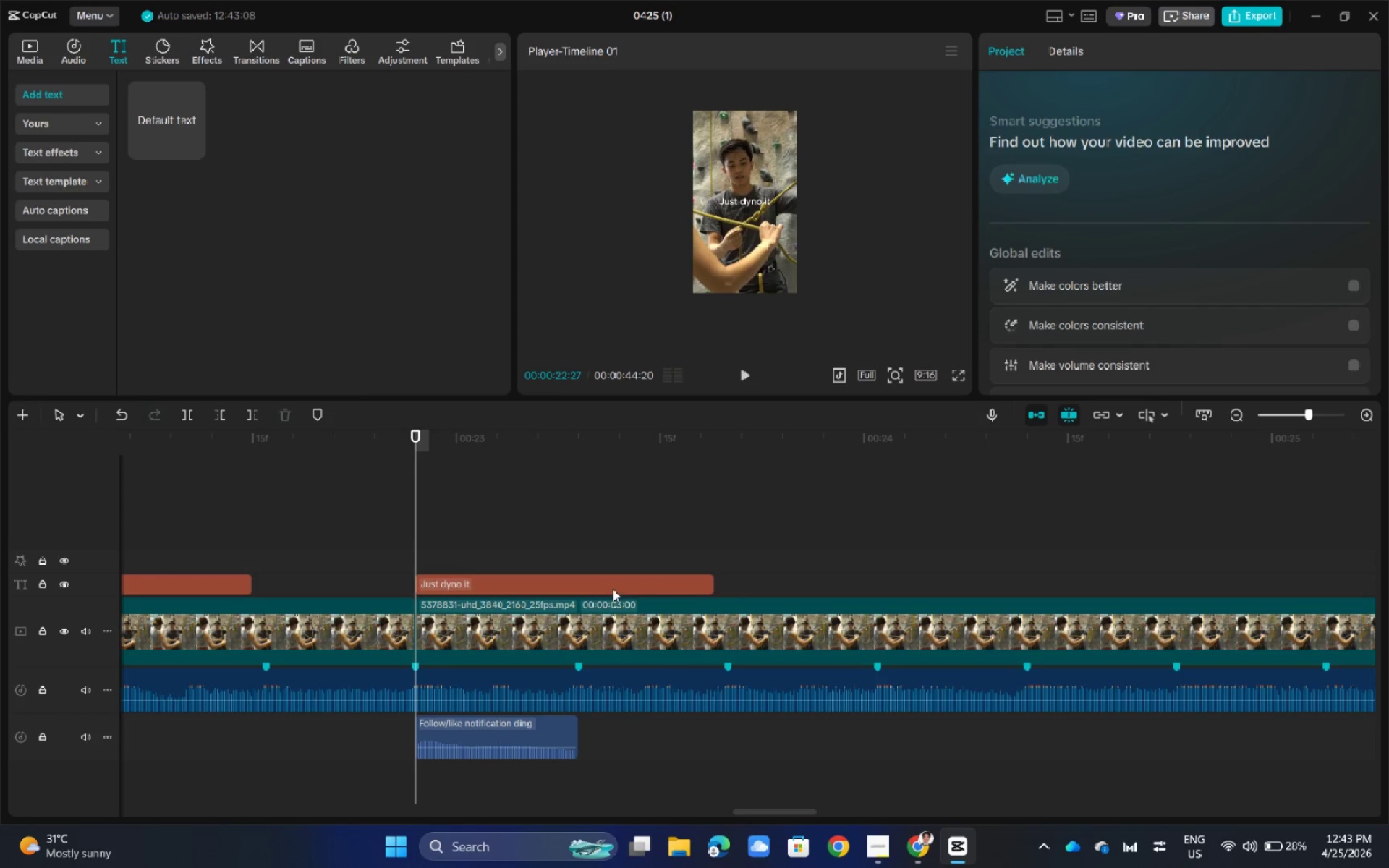 
left_click([594, 579])
 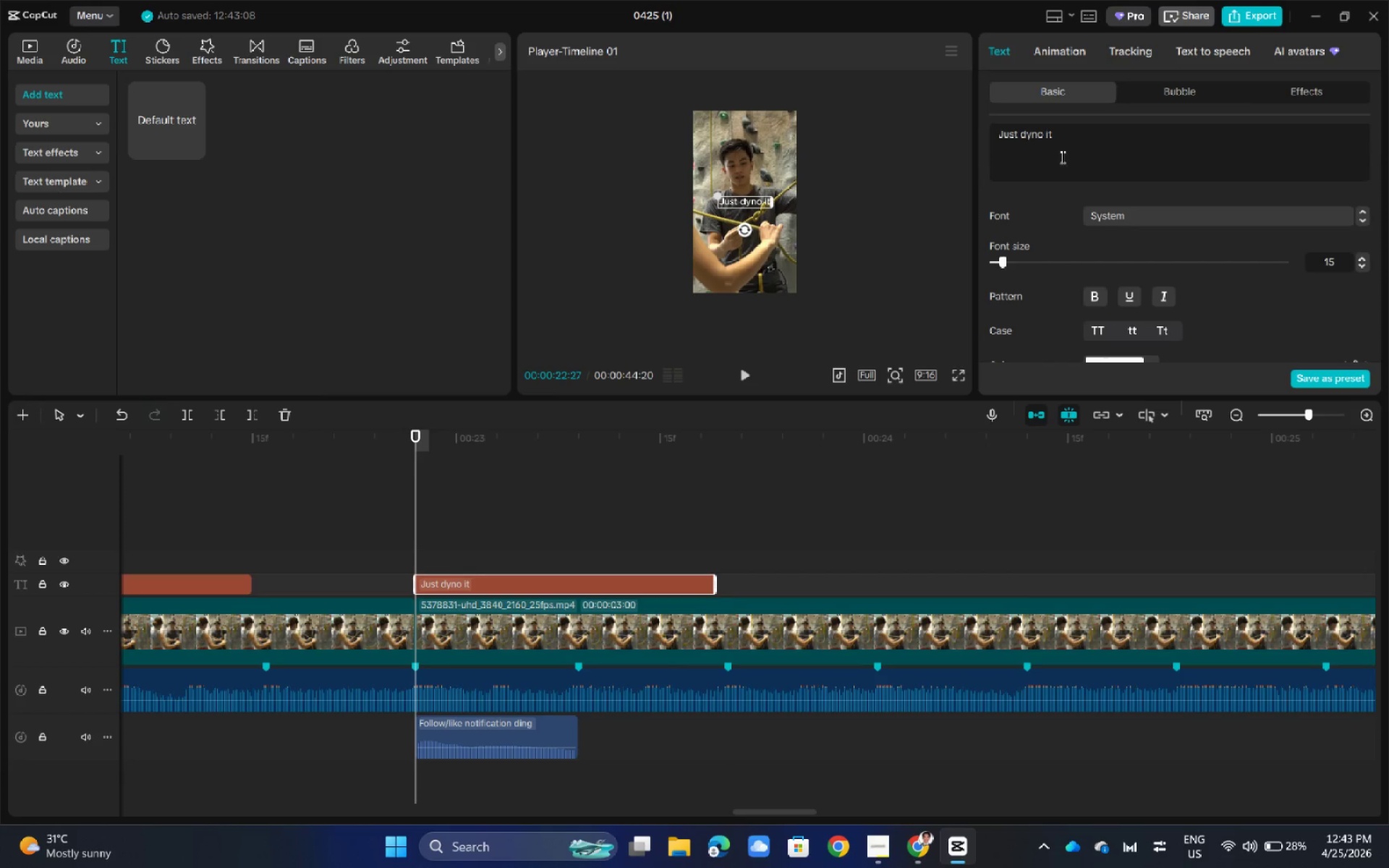 
double_click([1098, 140])
 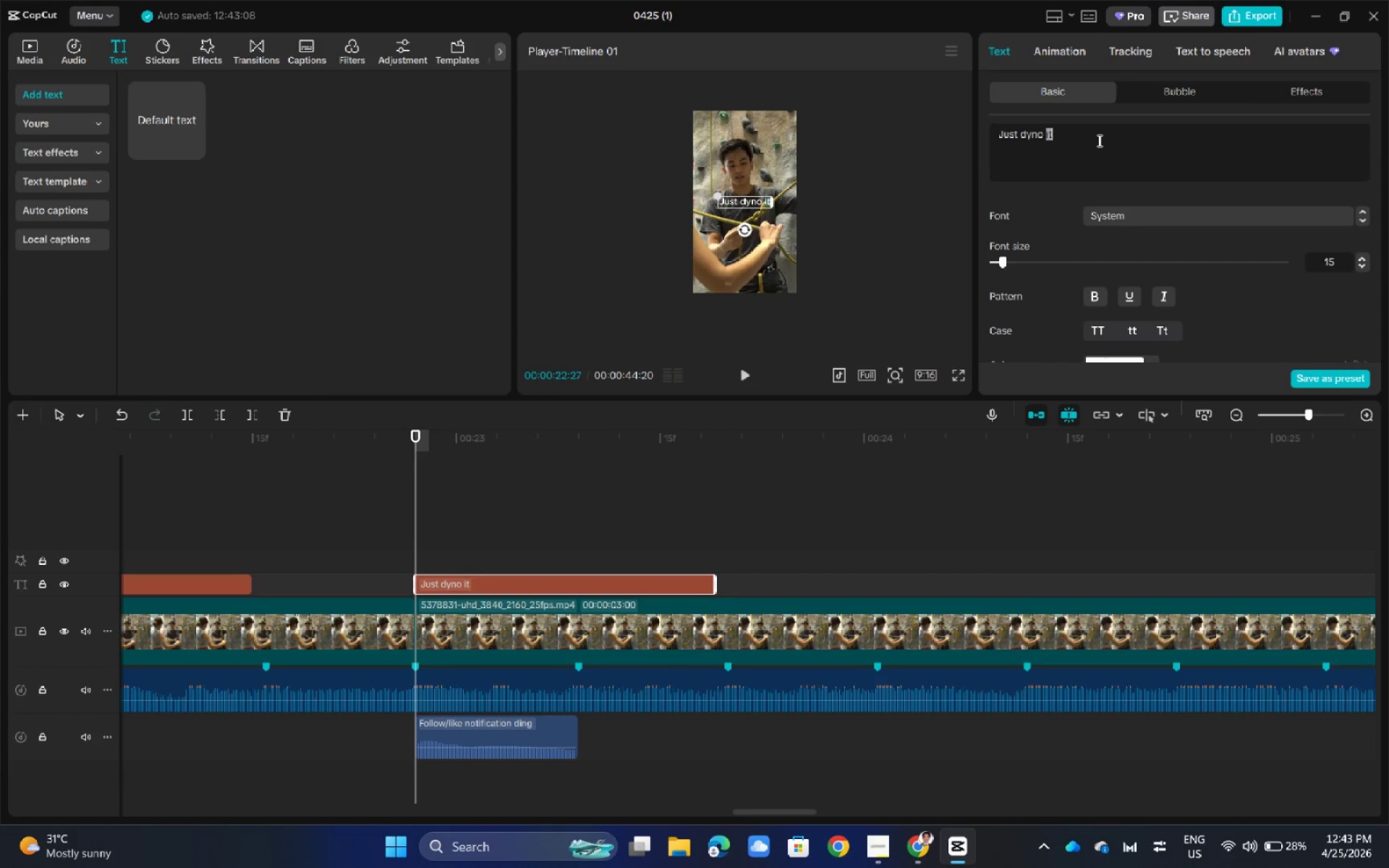 
triple_click([1098, 140])
 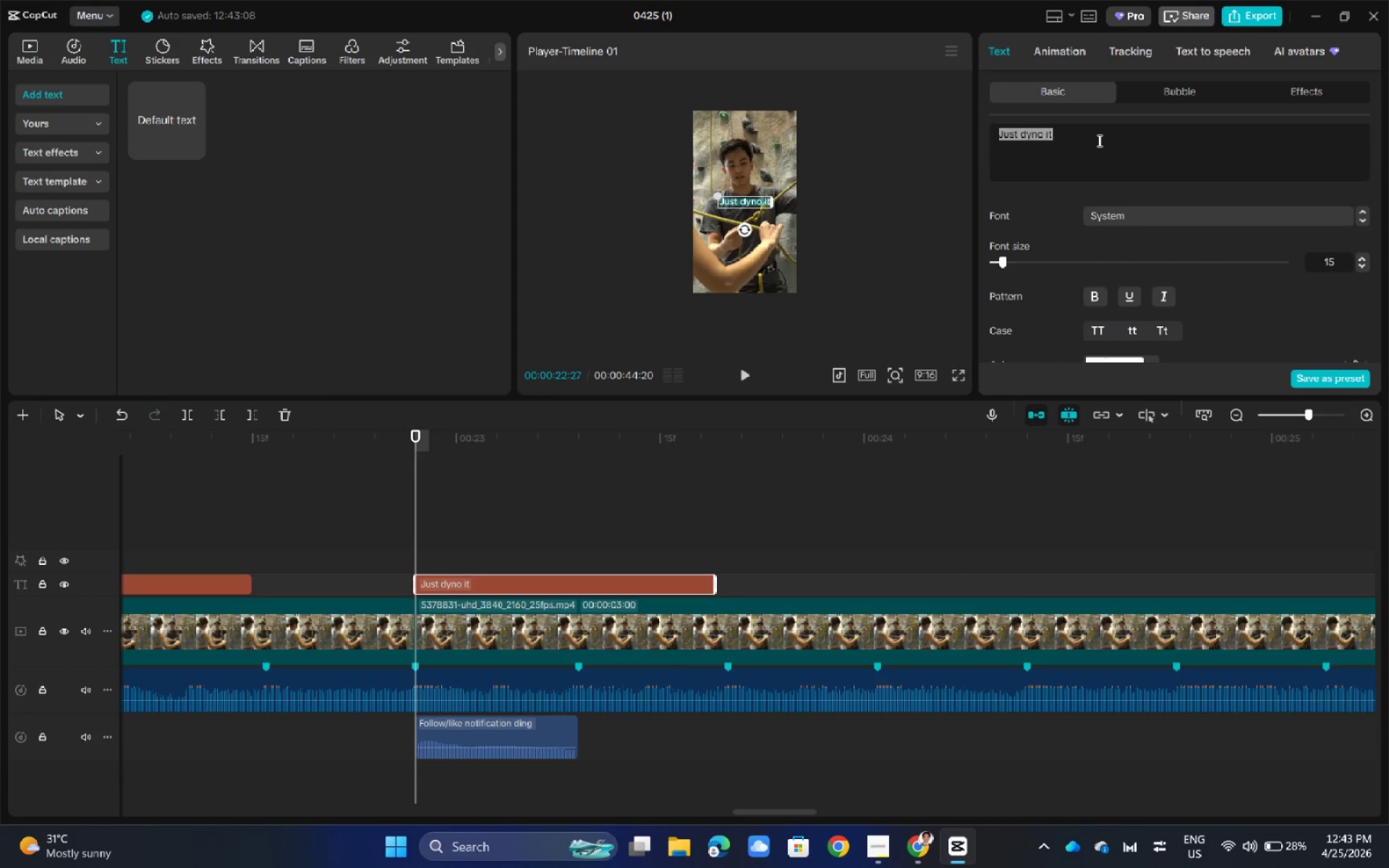 
key(Backspace)
key(Backspace)
type(Ask B)
key(Backspace)
type(before giving advice)
 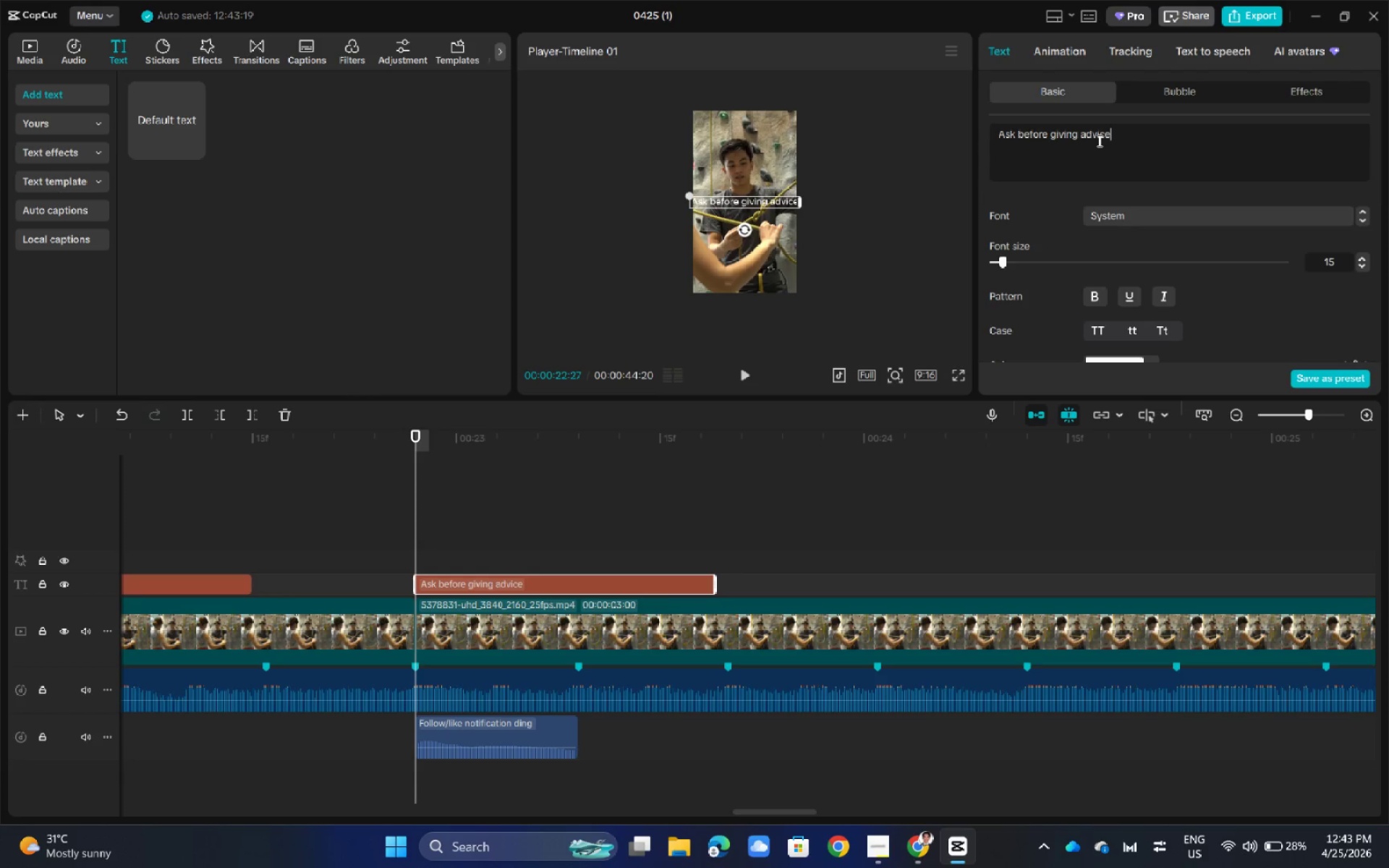 
wait(8.53)
 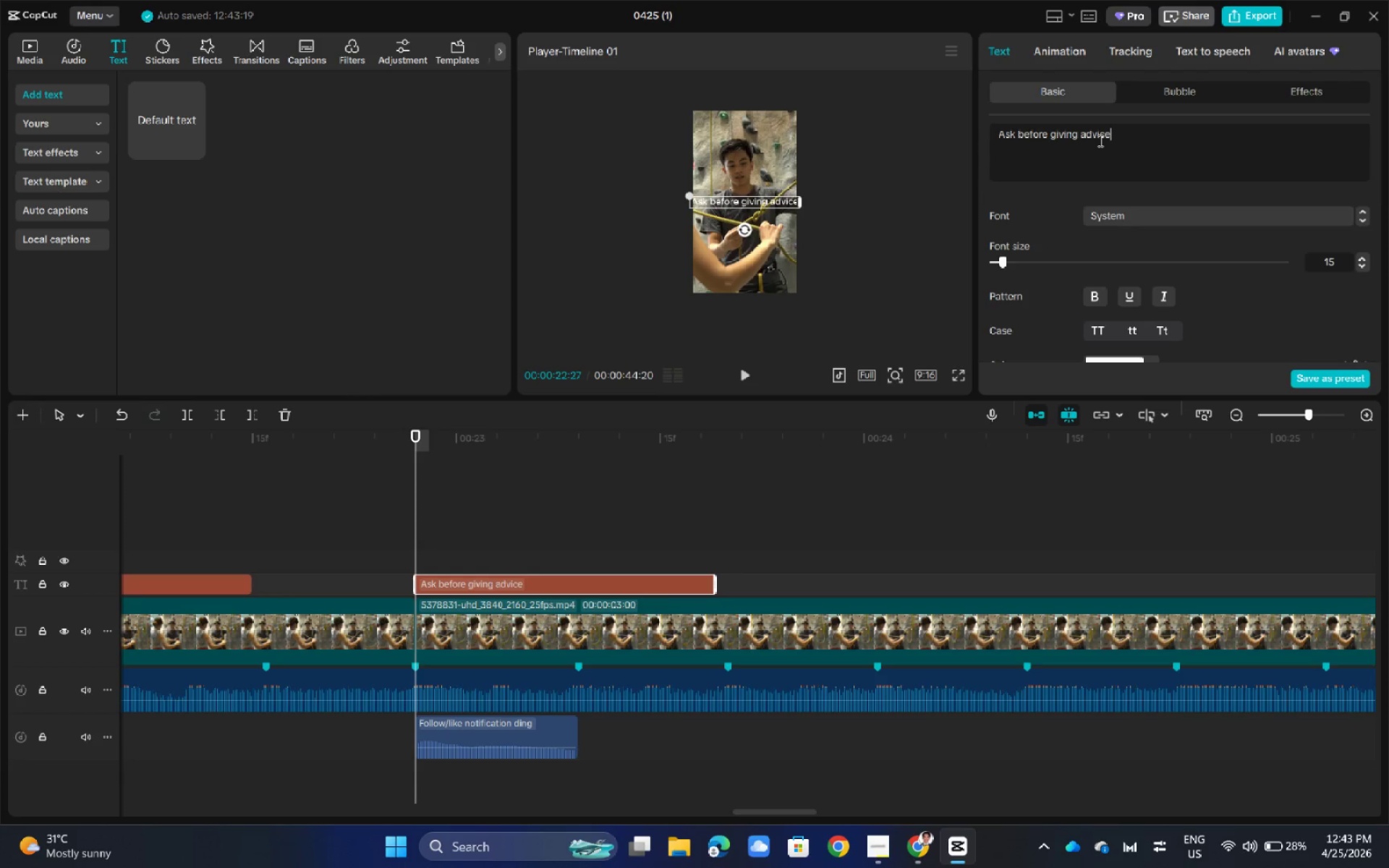 
left_click_drag(start_coordinate=[415, 433], to_coordinate=[420, 498])
 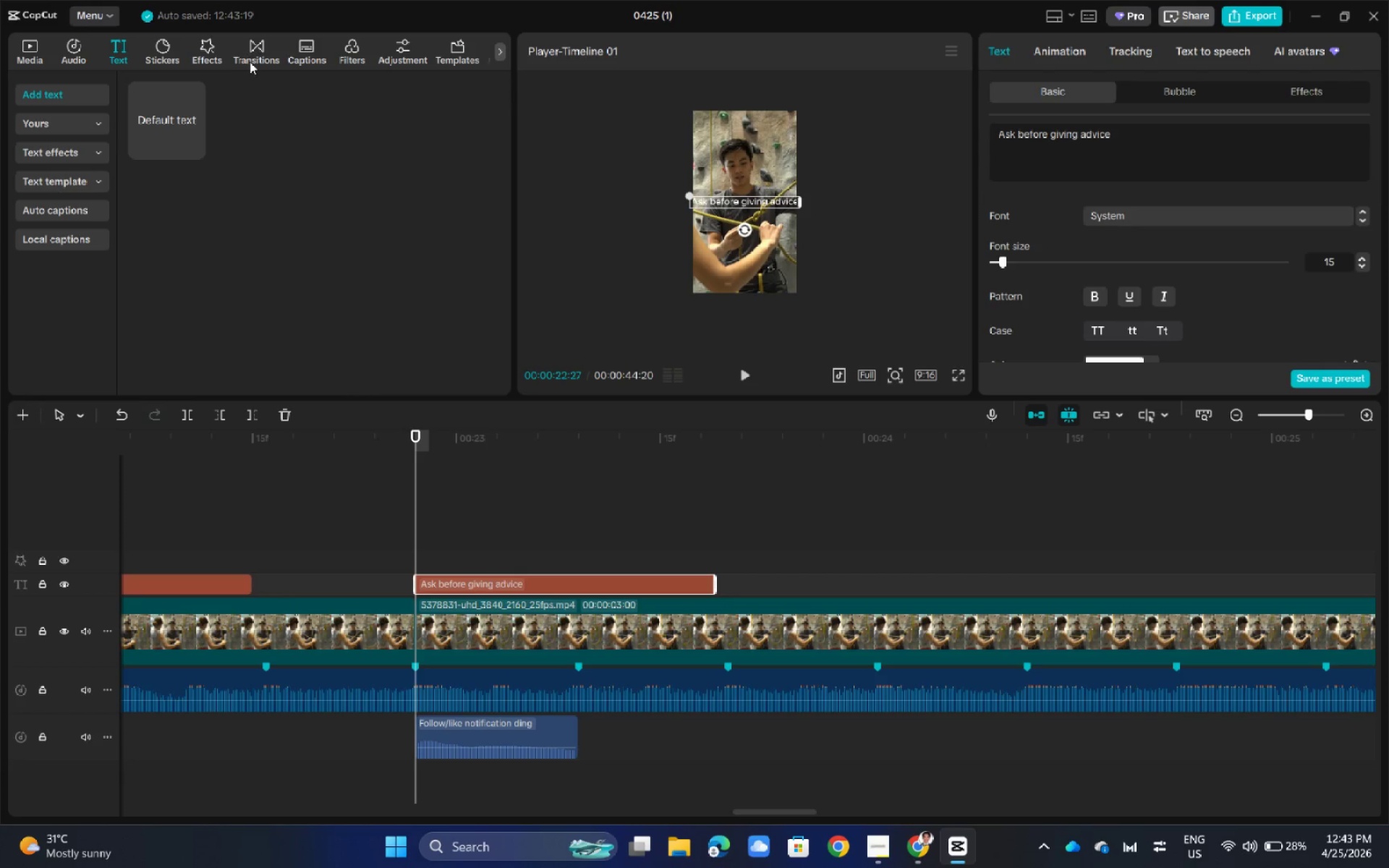 
left_click([255, 59])
 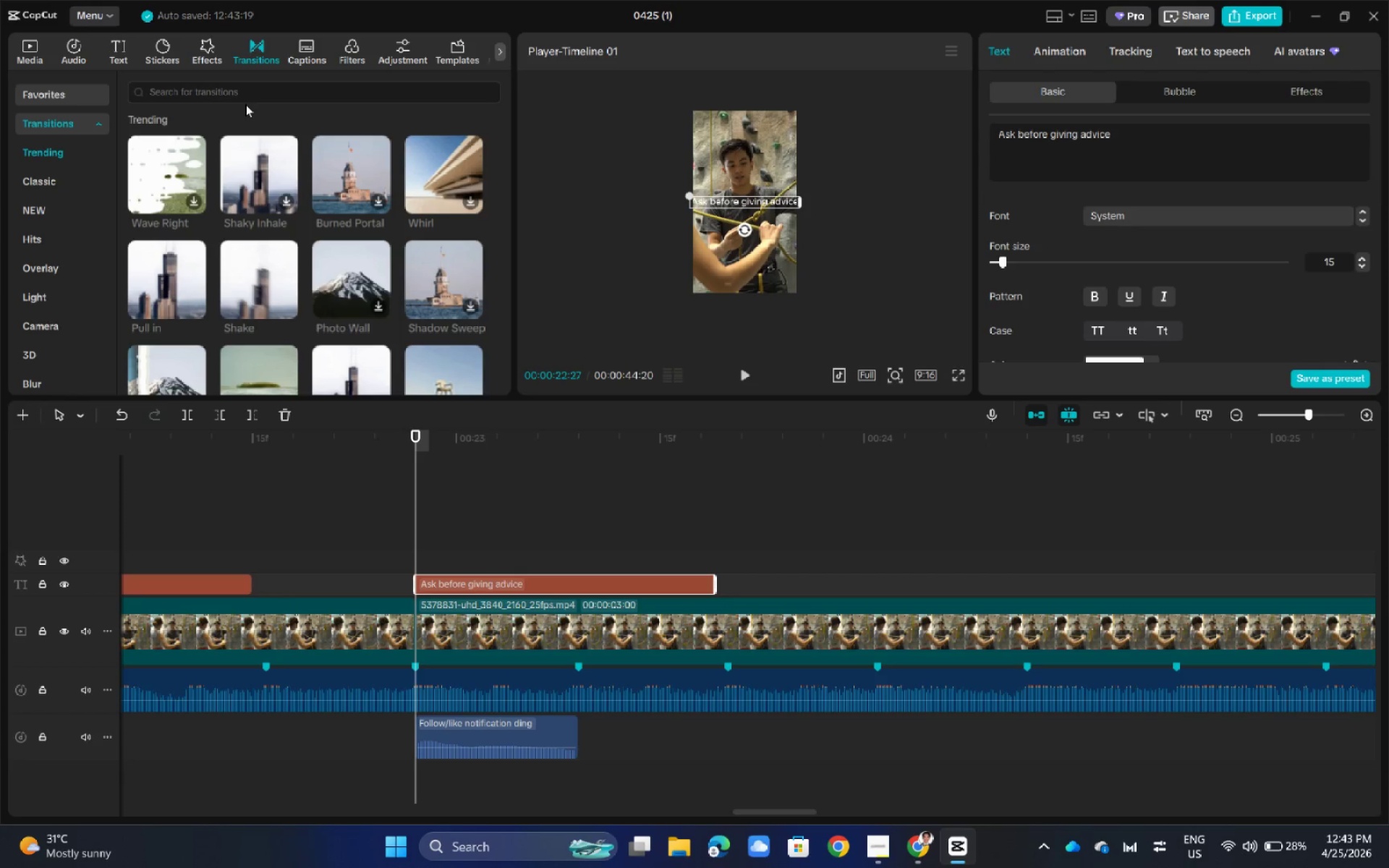 
left_click([244, 95])
 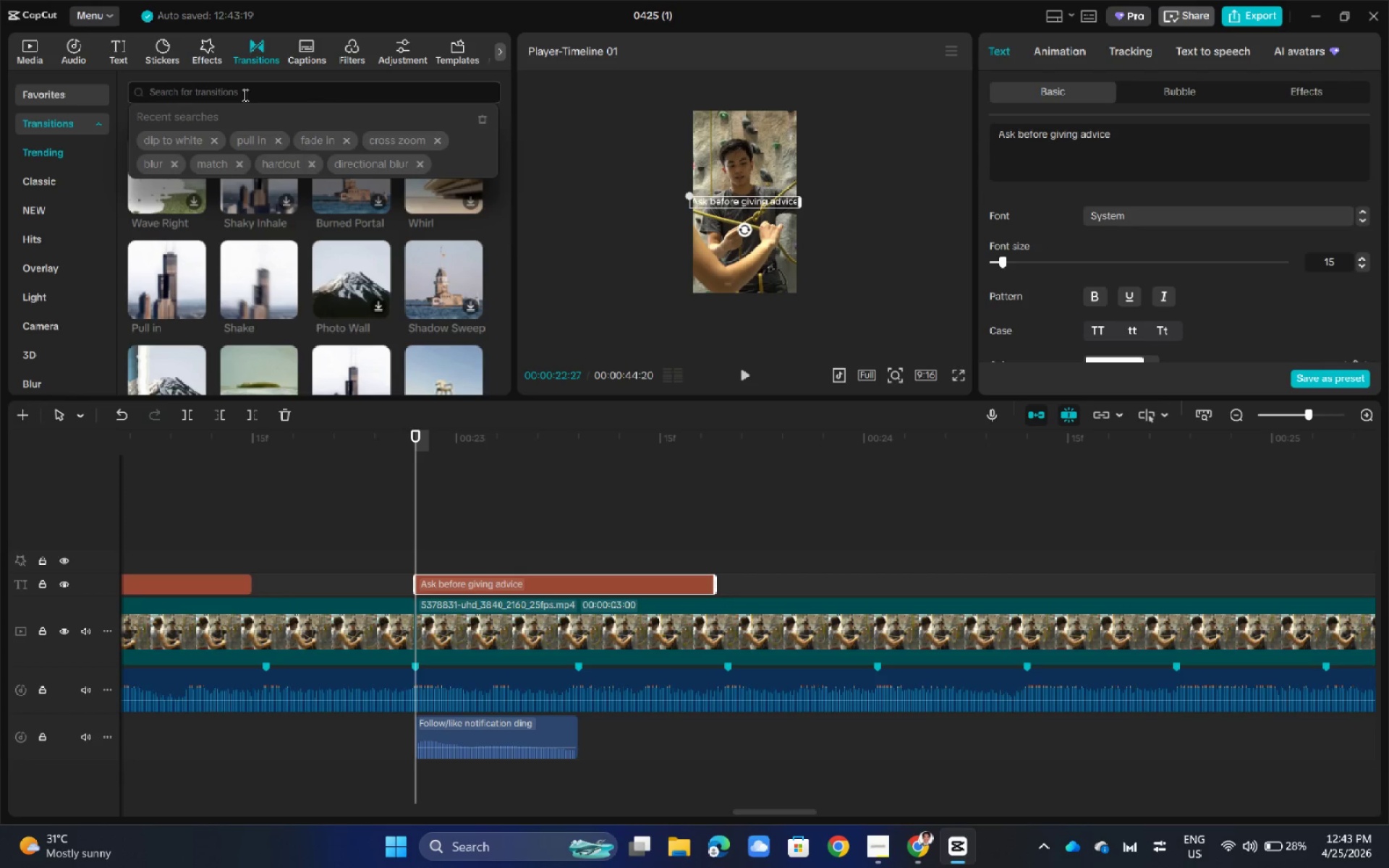 
type(slide )
 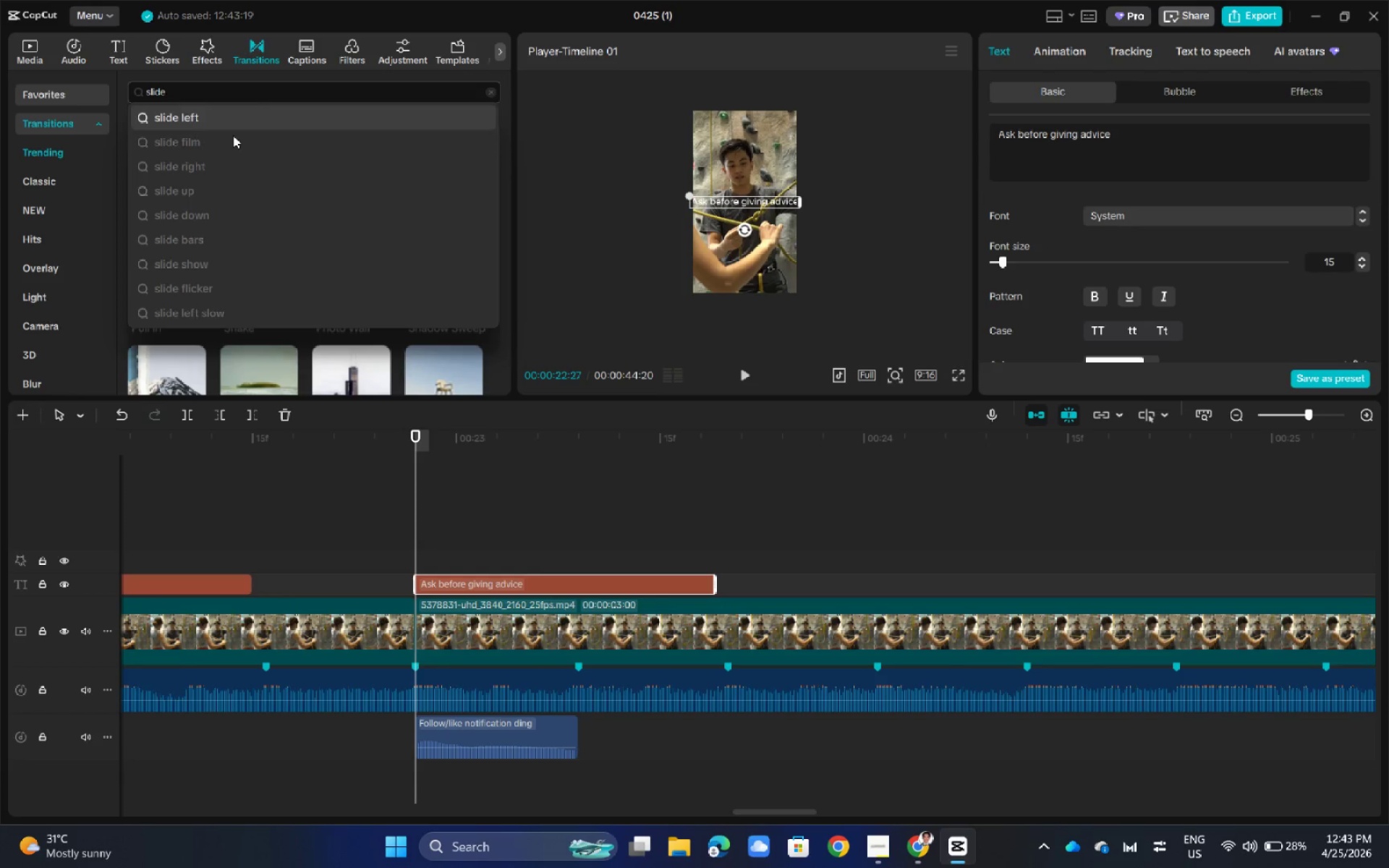 
left_click([226, 163])
 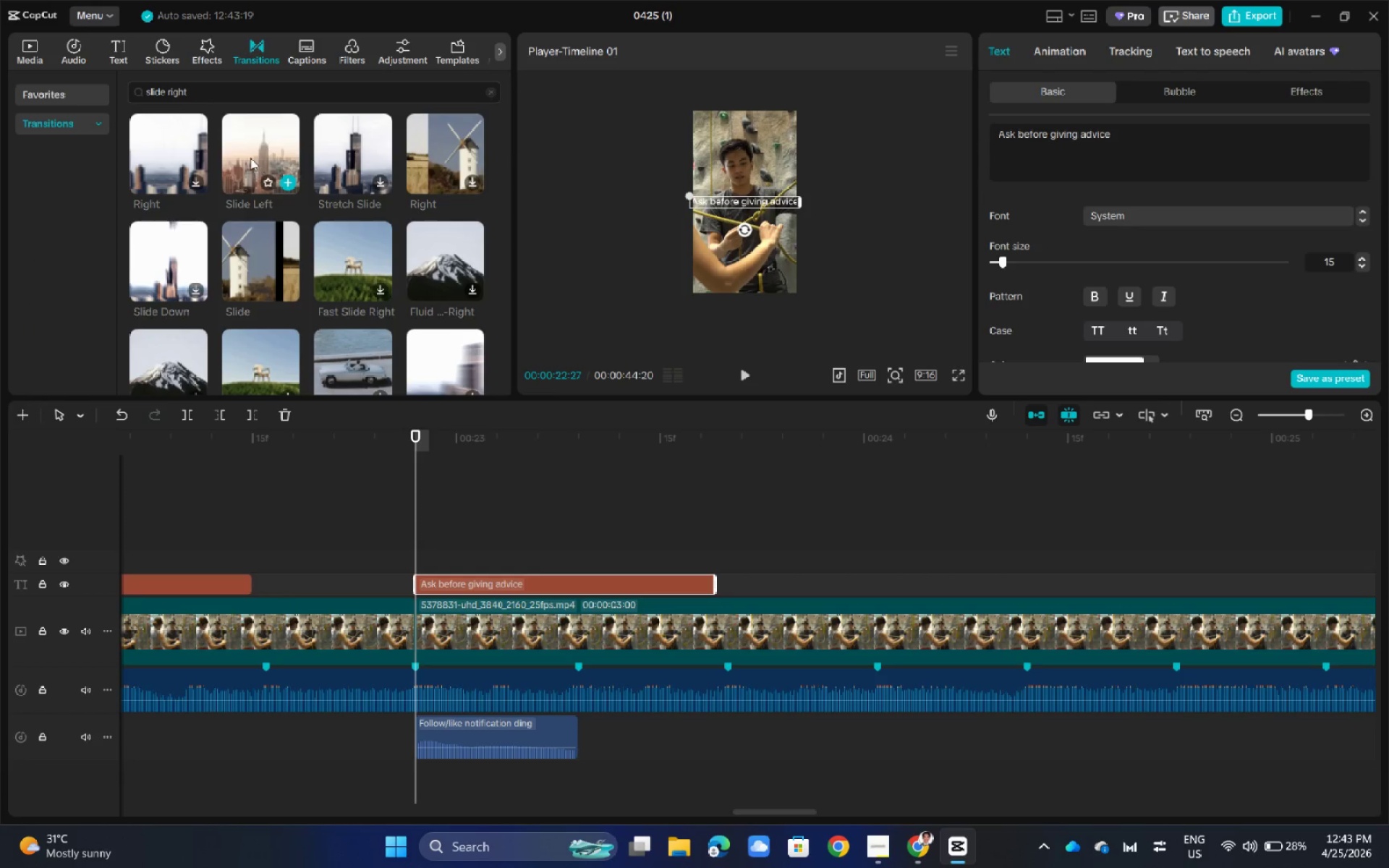 
left_click([171, 154])
 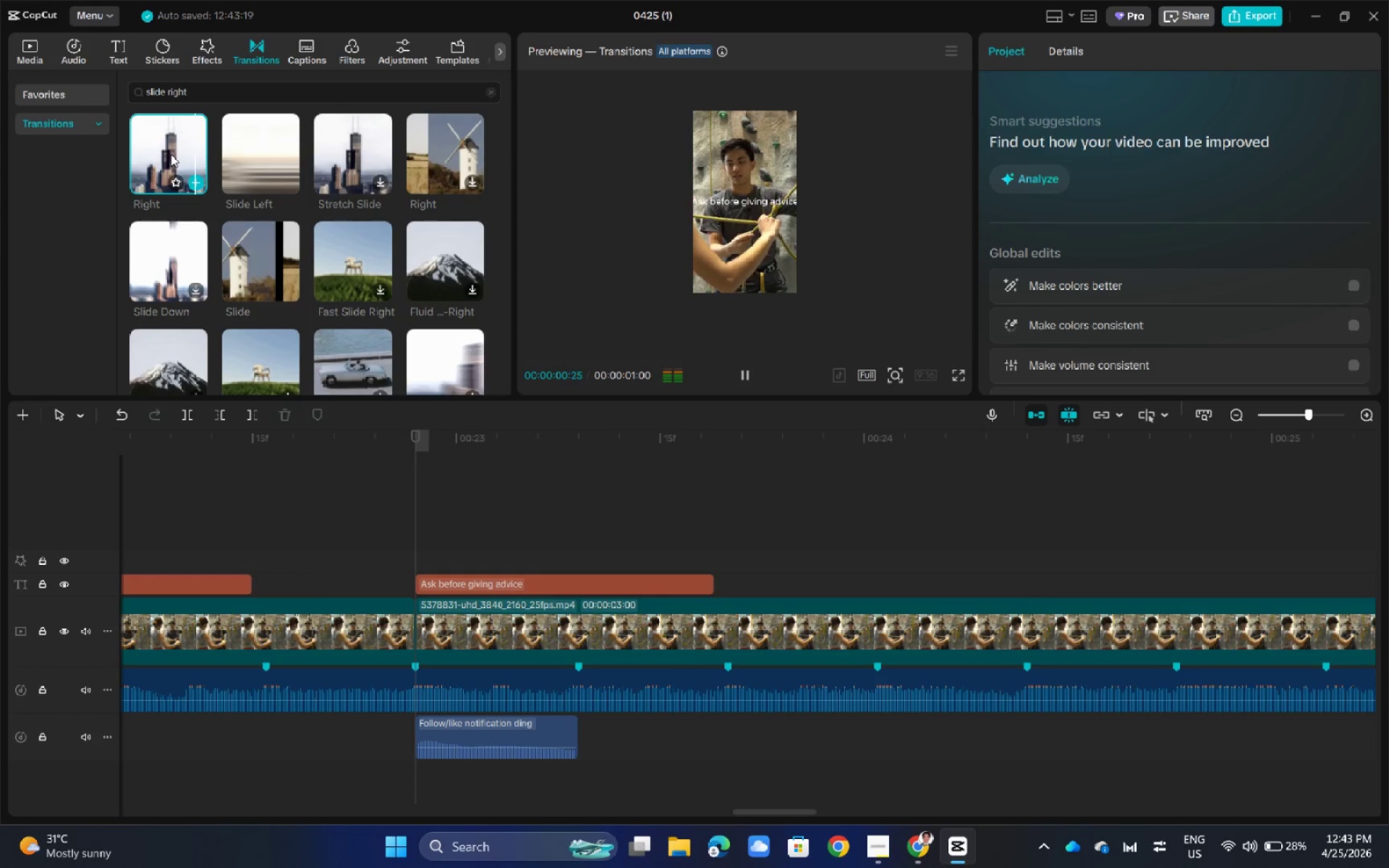 
left_click_drag(start_coordinate=[166, 139], to_coordinate=[355, 631])
 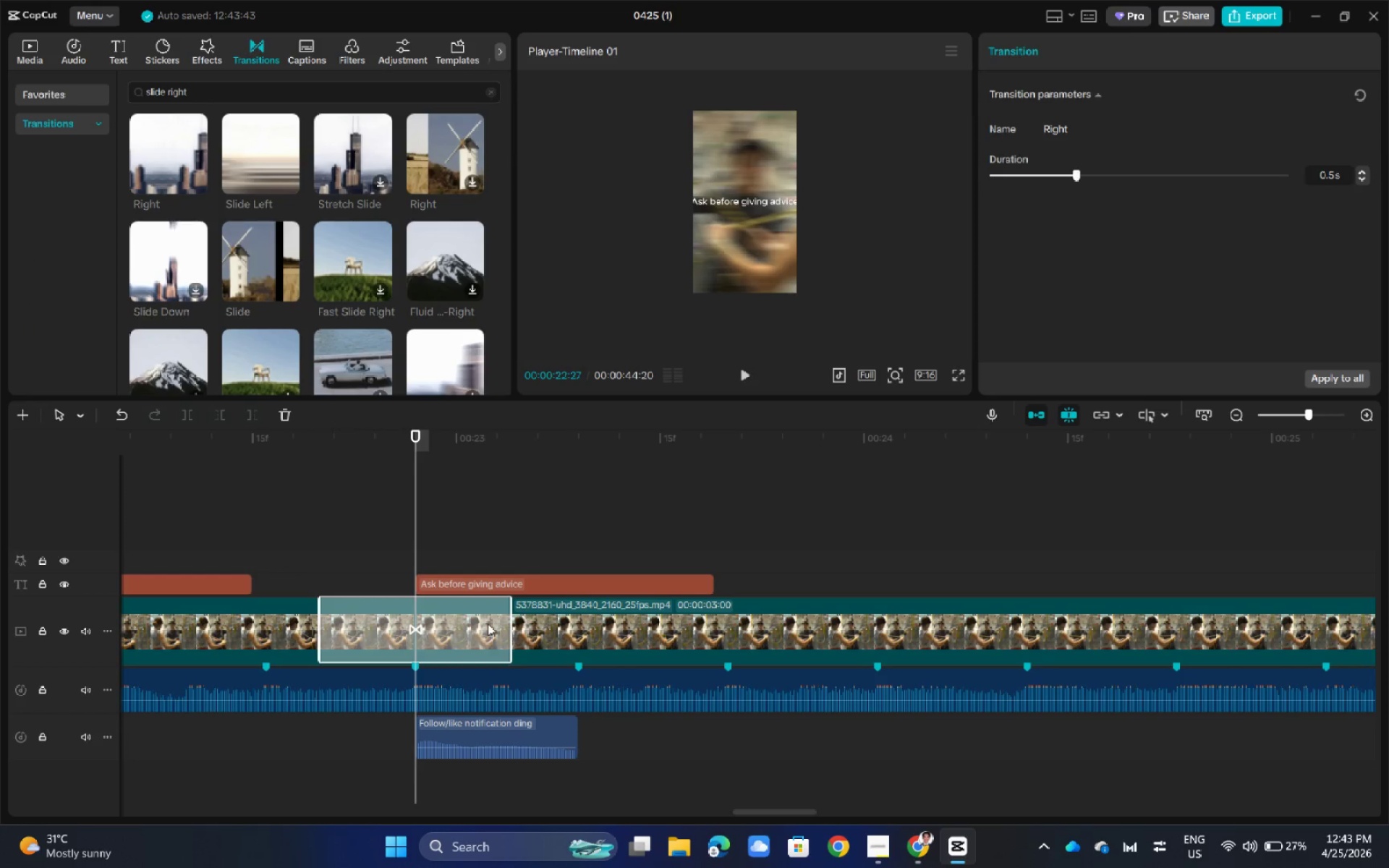 
left_click([503, 624])
 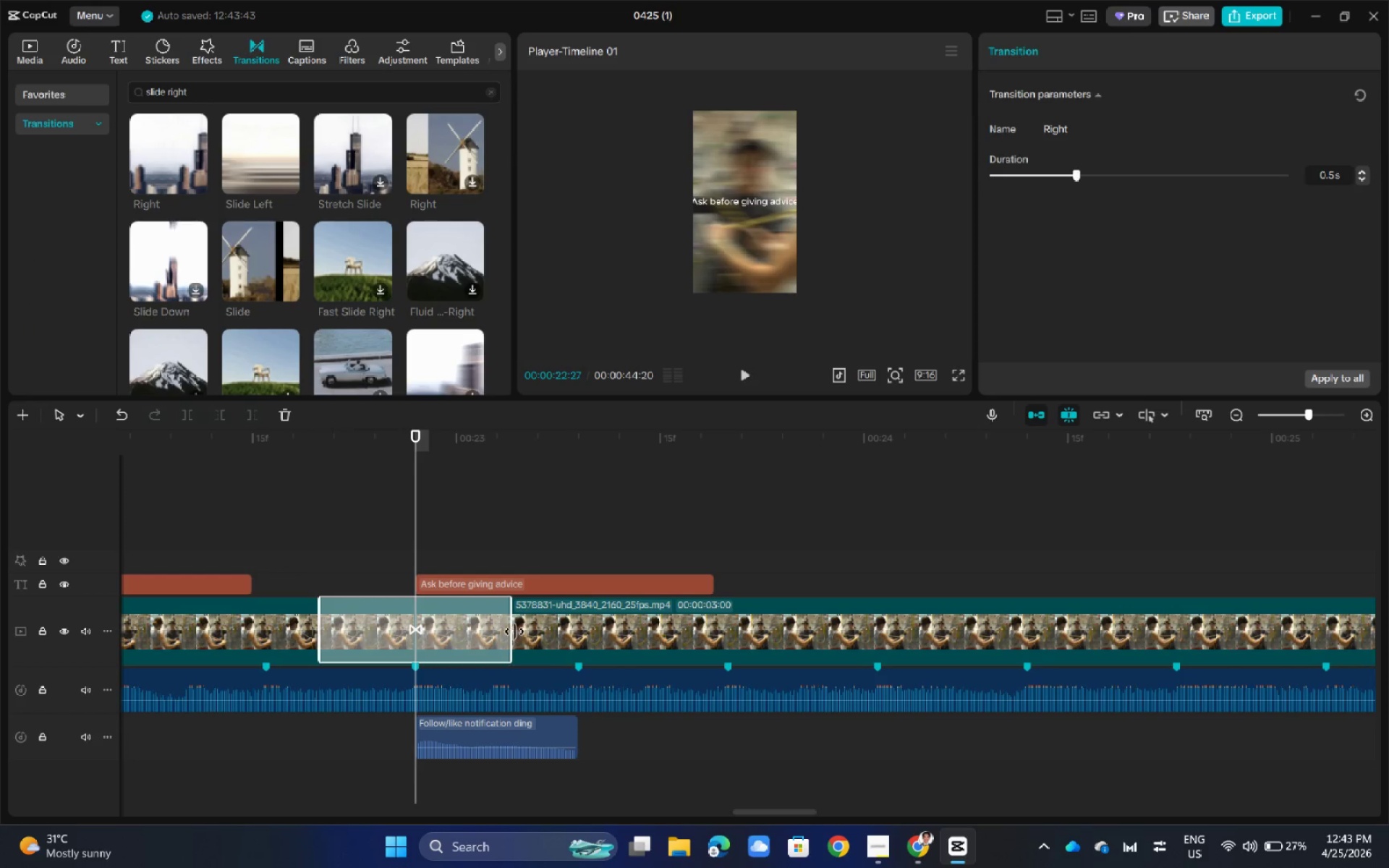 
left_click_drag(start_coordinate=[512, 629], to_coordinate=[443, 634])
 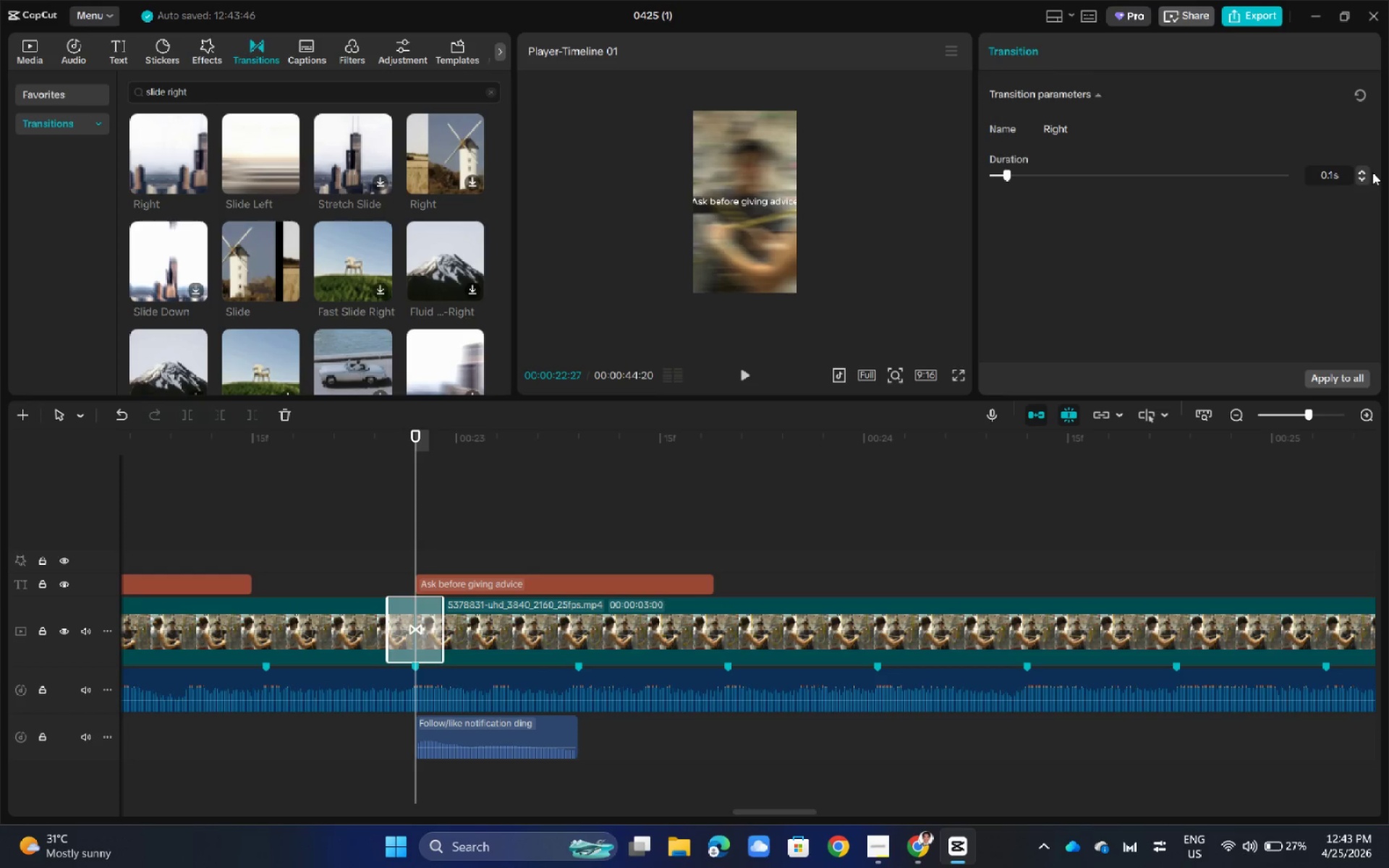 
left_click([1369, 170])
 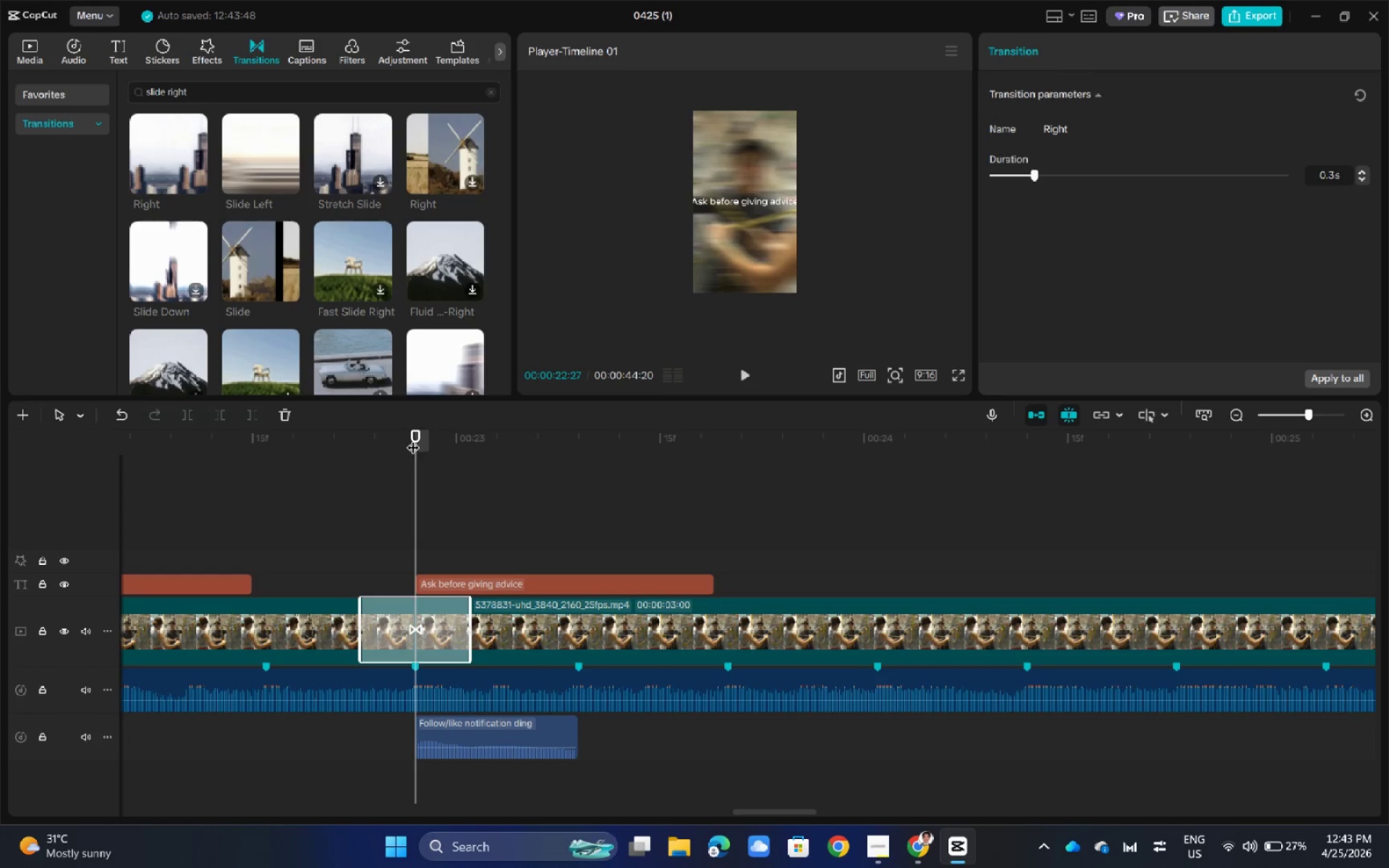 
left_click_drag(start_coordinate=[414, 431], to_coordinate=[342, 449])
 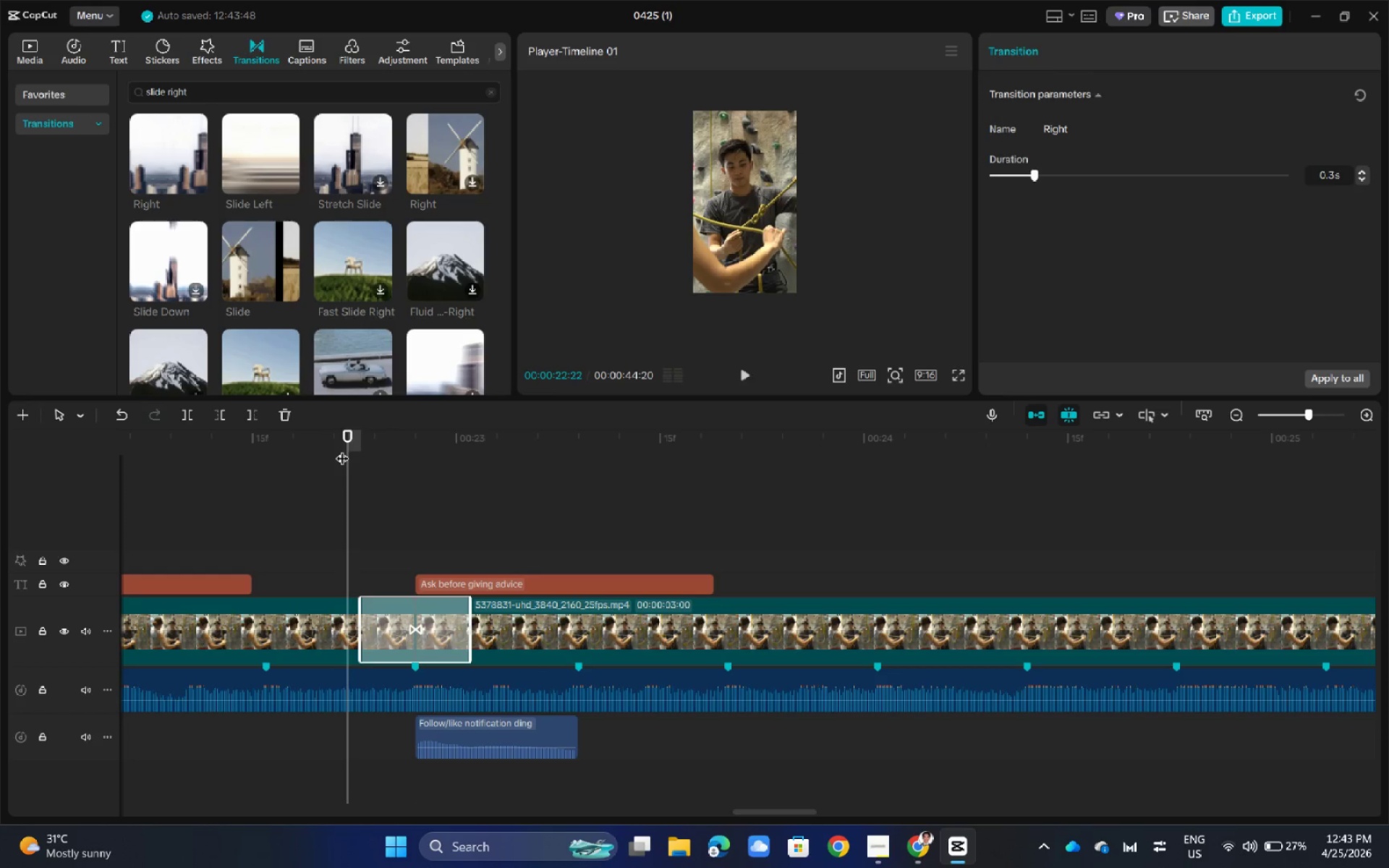 
key(Space)
 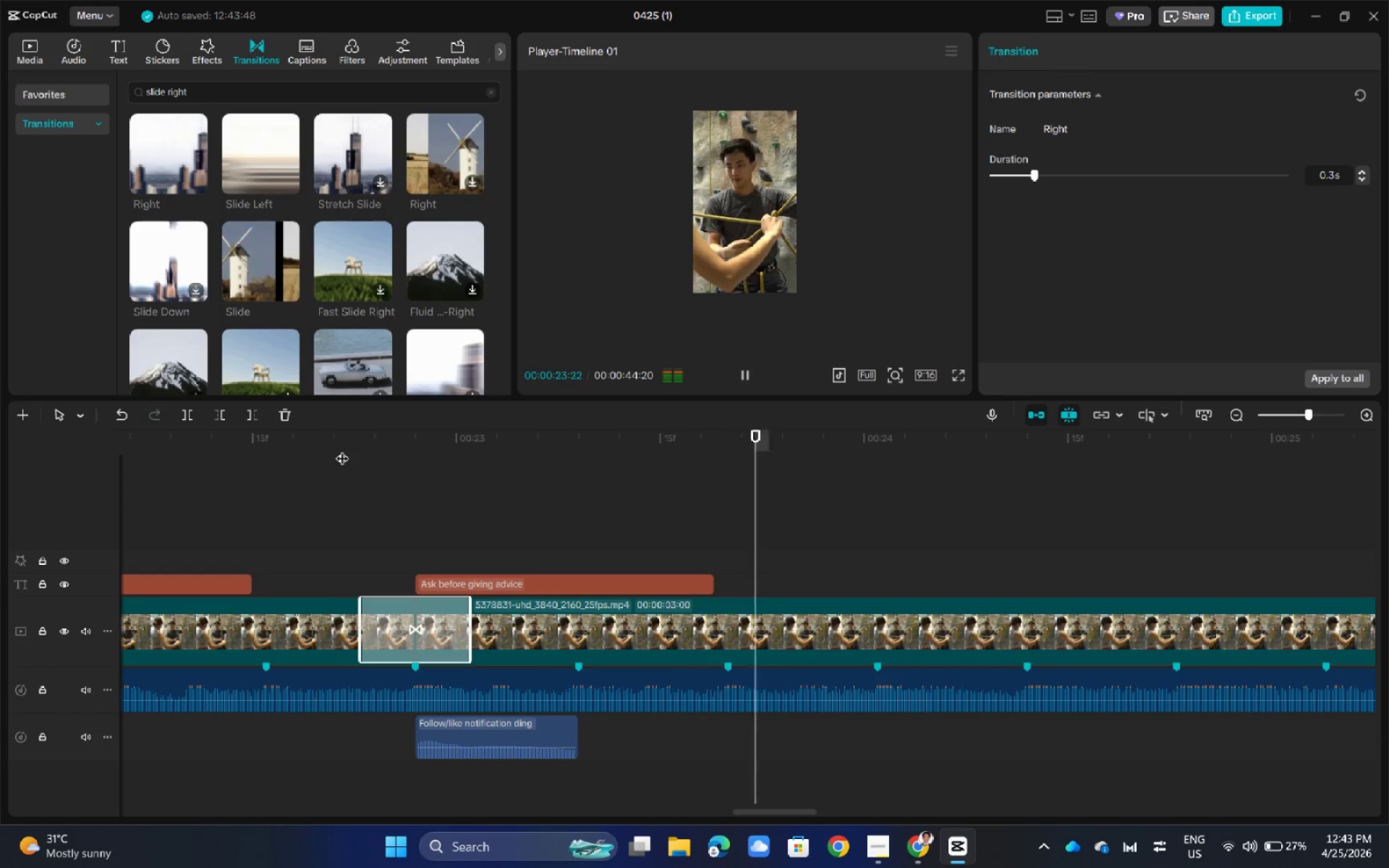 
key(Space)
 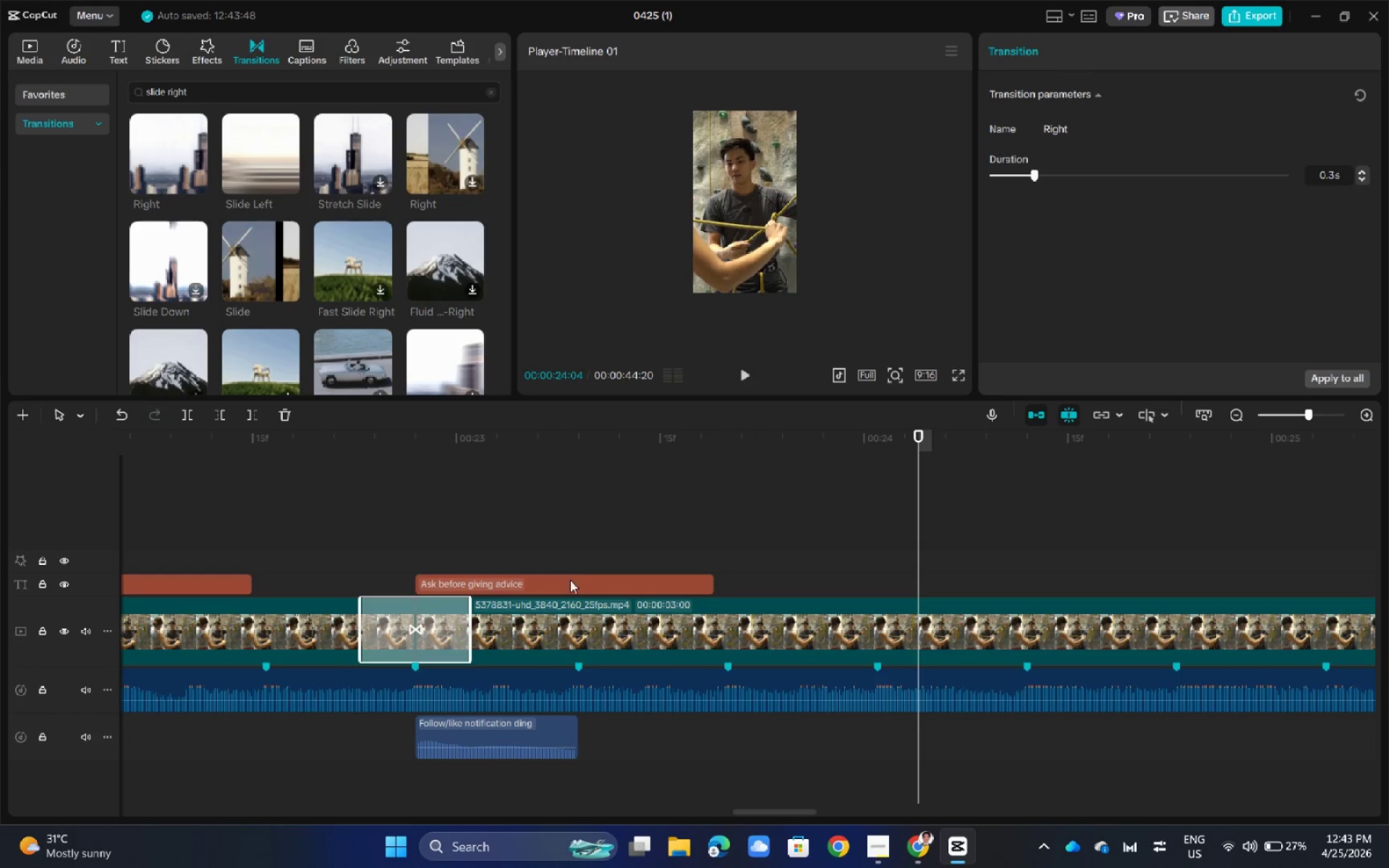 
left_click_drag(start_coordinate=[563, 582], to_coordinate=[724, 586])
 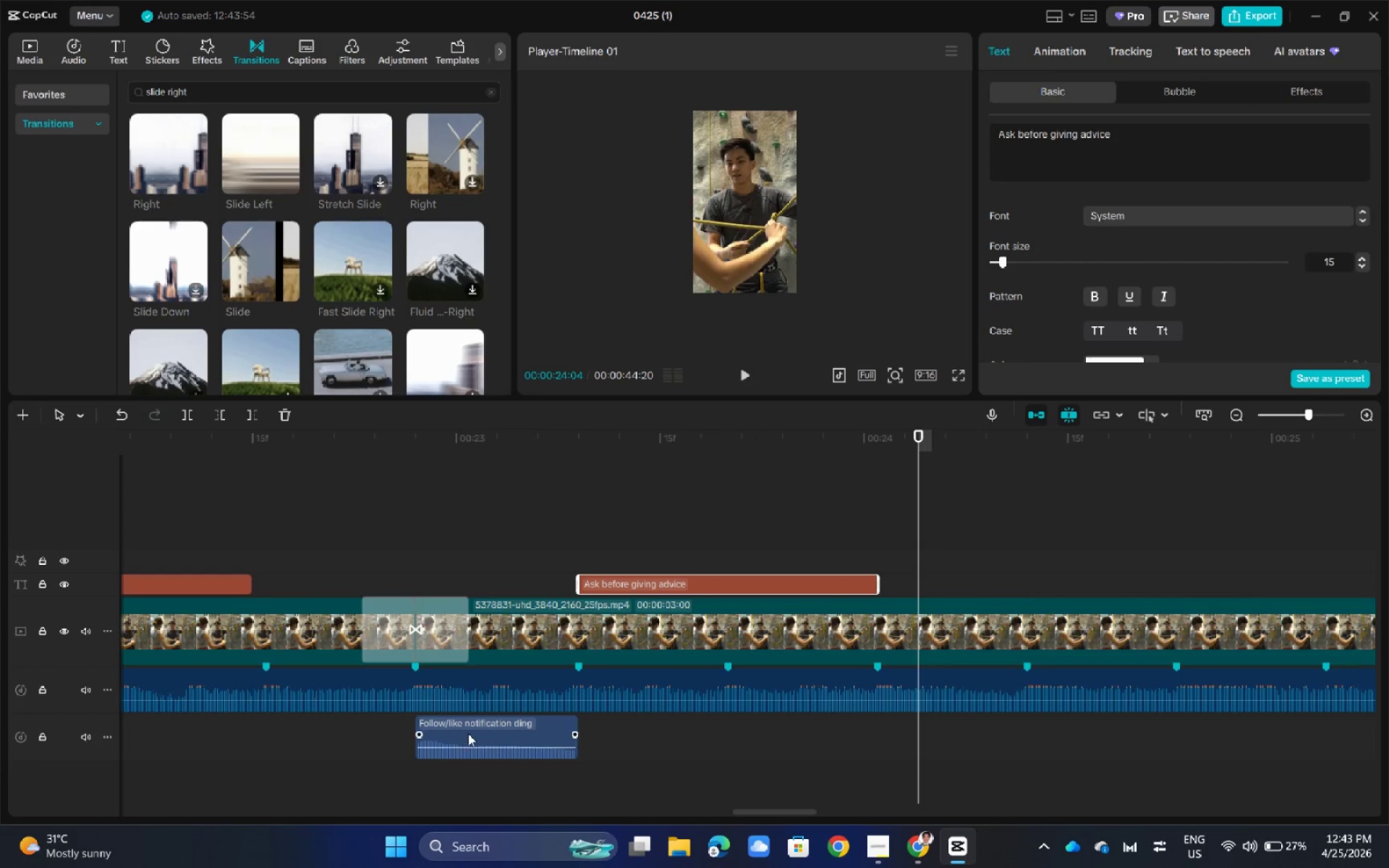 
left_click_drag(start_coordinate=[468, 733], to_coordinate=[631, 727])
 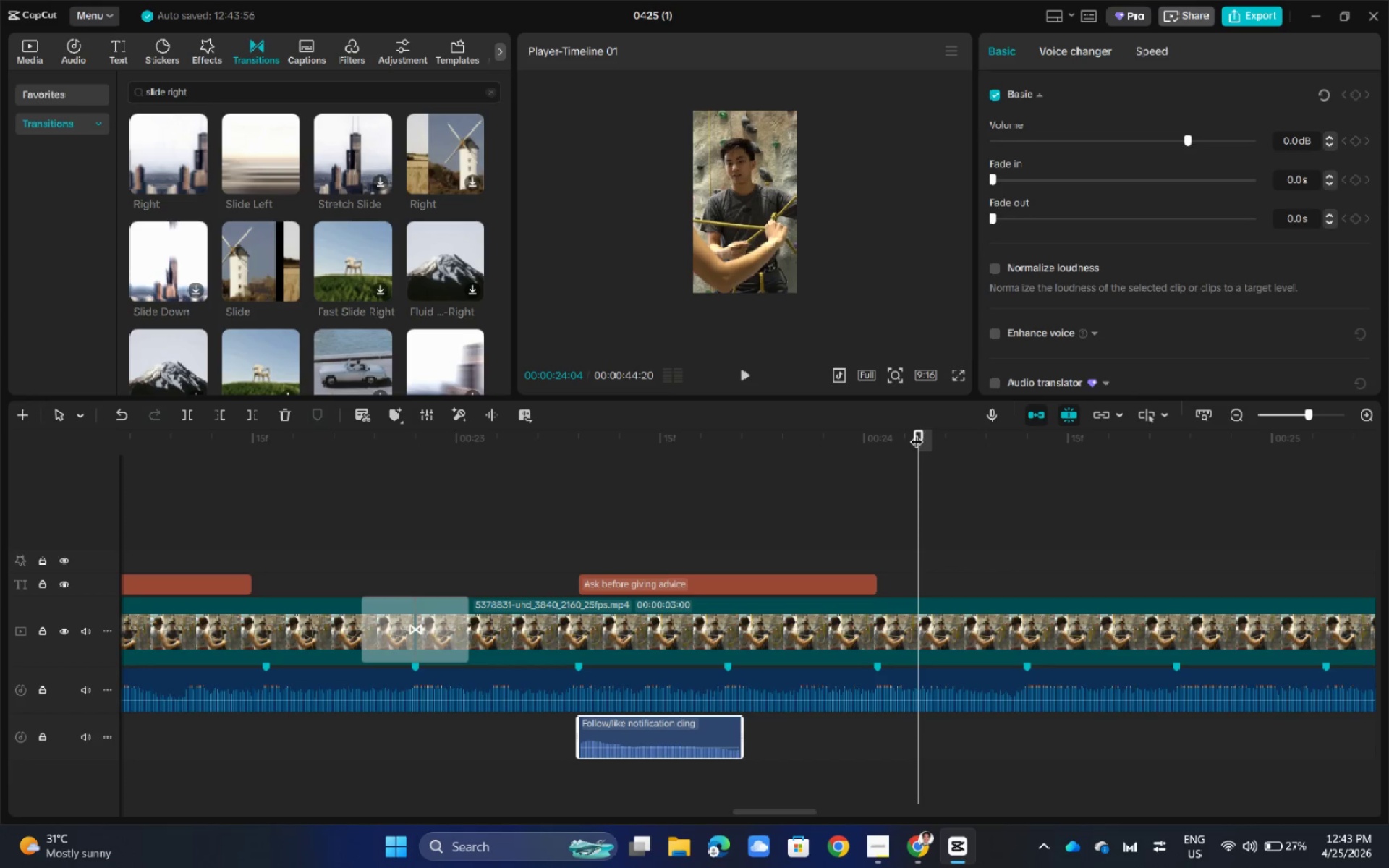 
left_click_drag(start_coordinate=[925, 433], to_coordinate=[417, 531])
 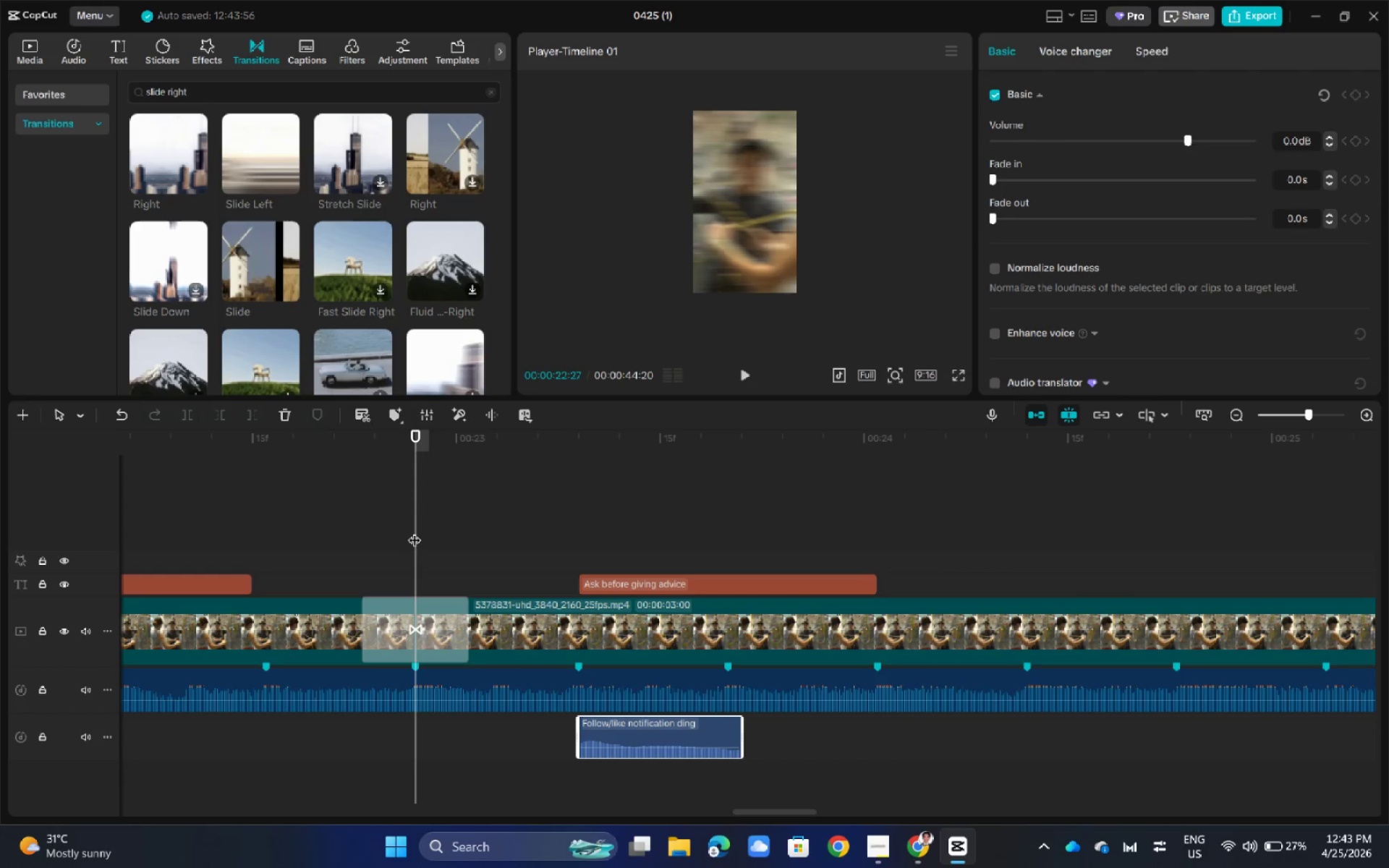 
key(Space)
 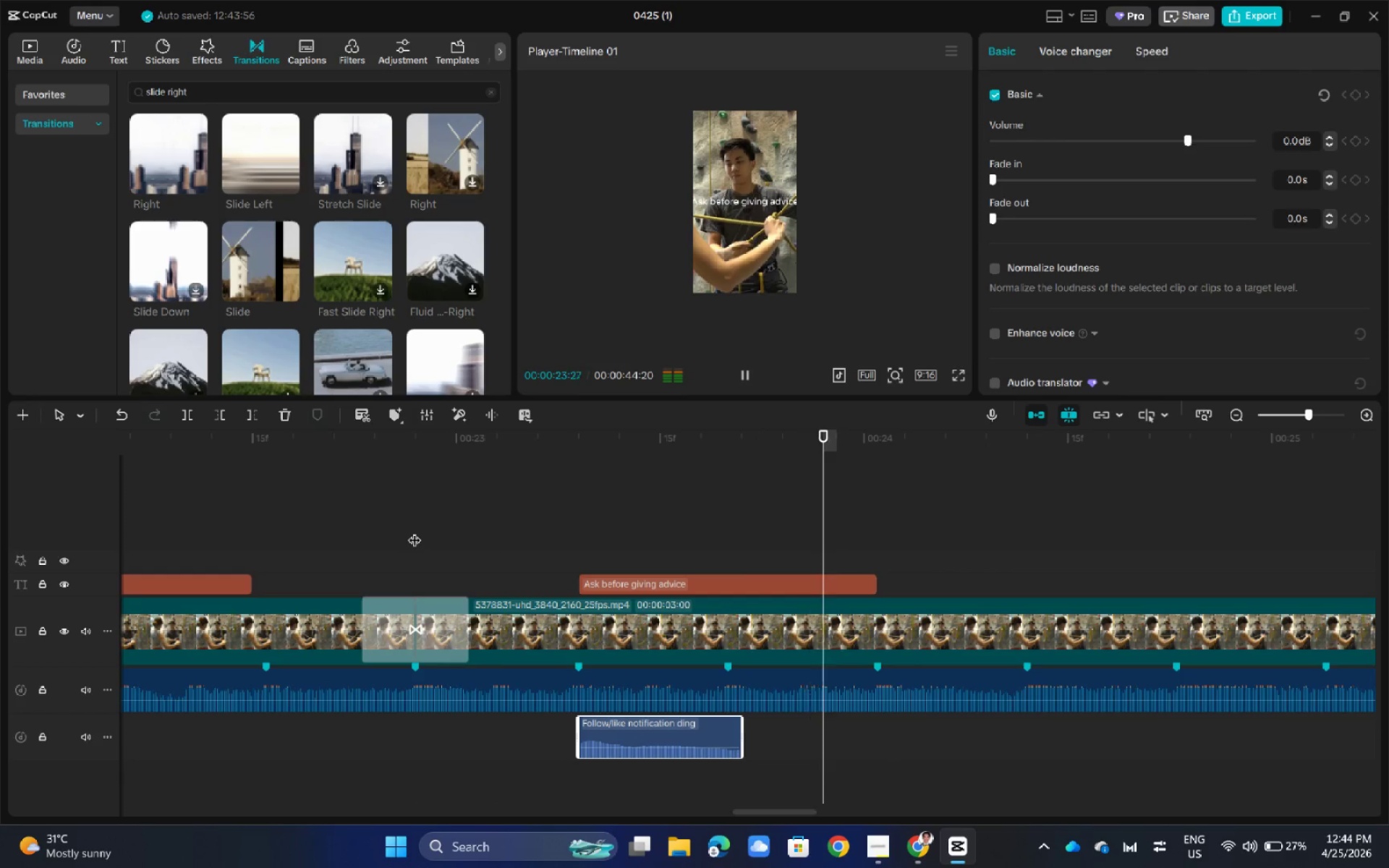 
key(Space)
 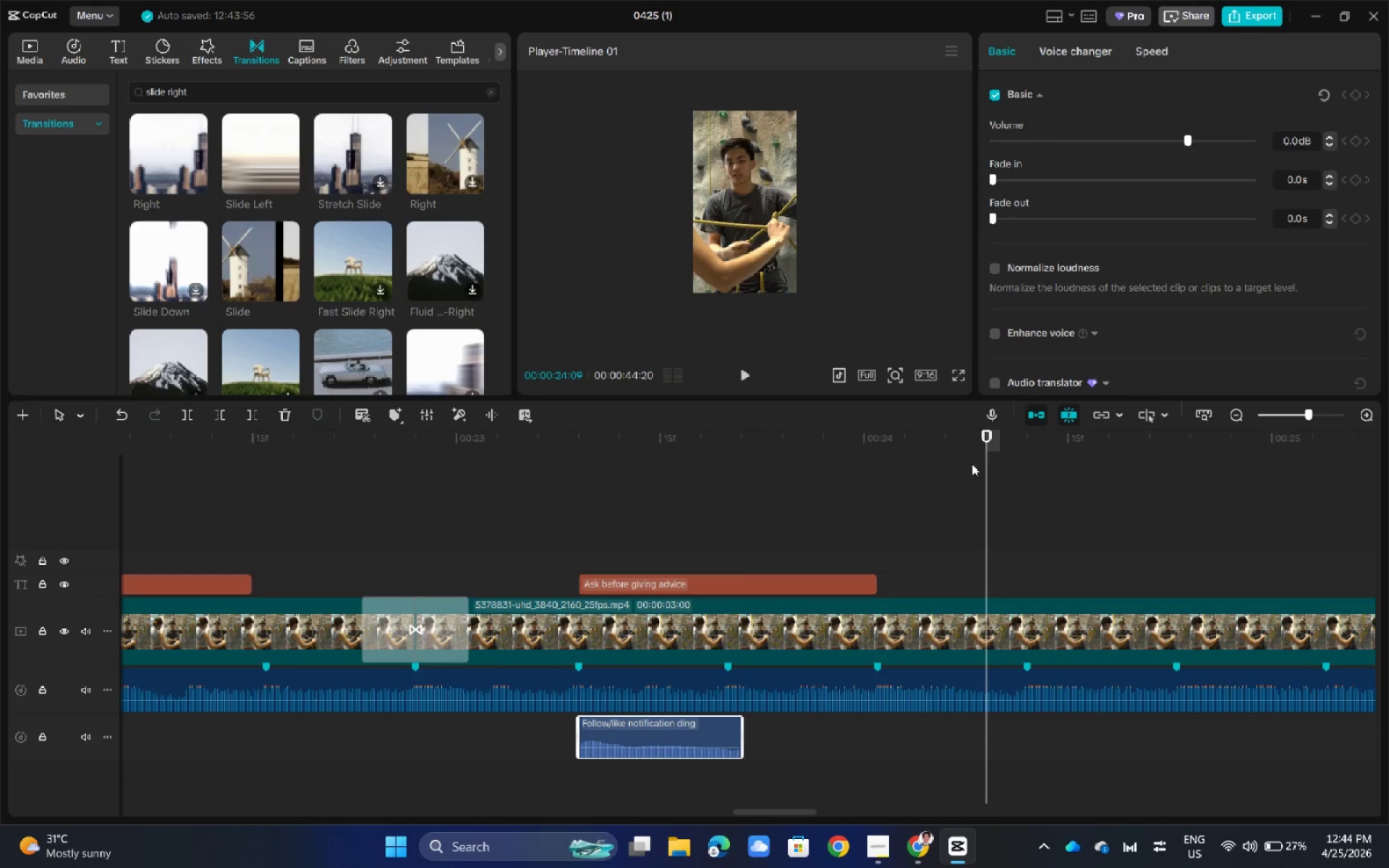 
left_click_drag(start_coordinate=[989, 438], to_coordinate=[420, 535])
 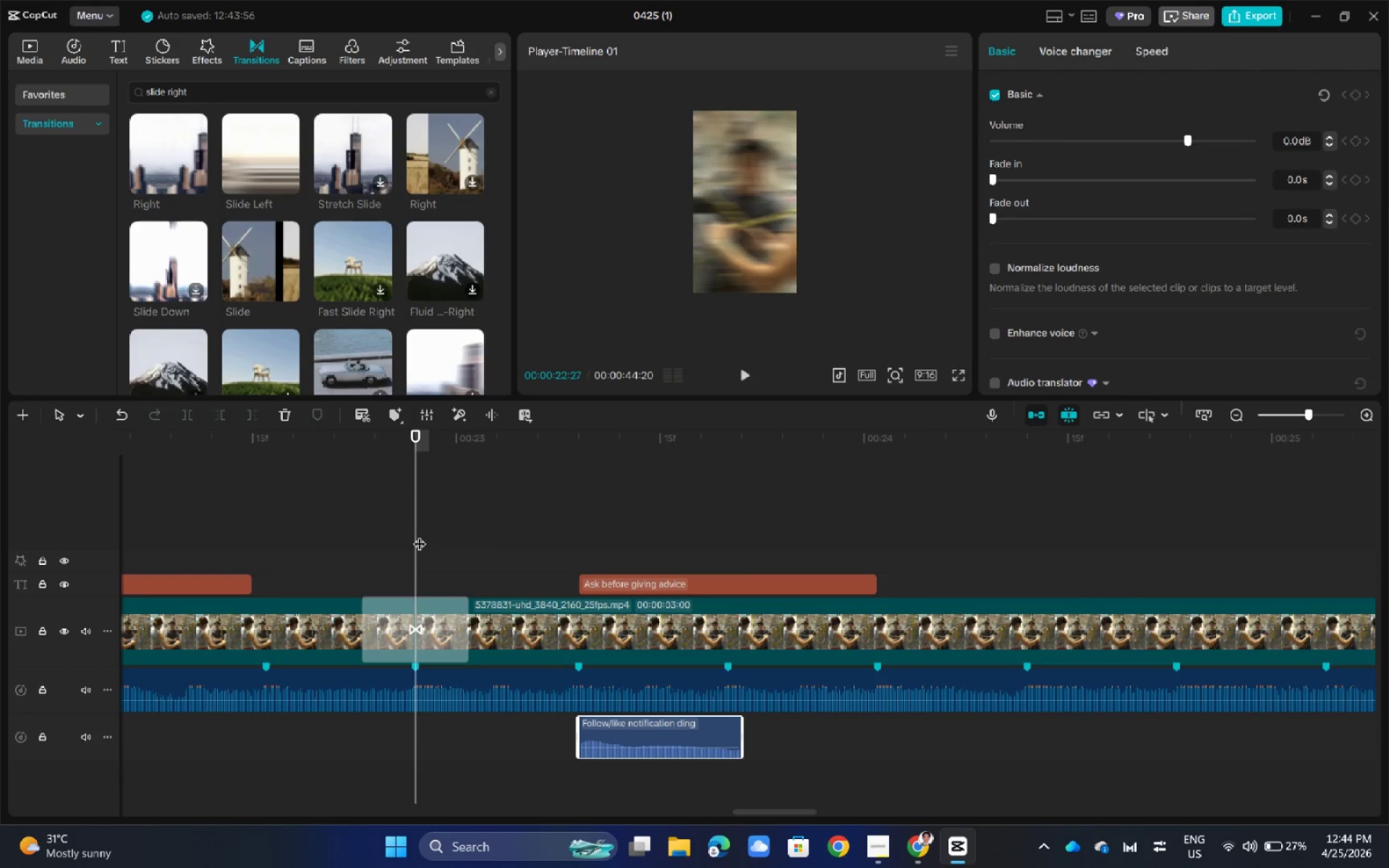 
key(Space)
 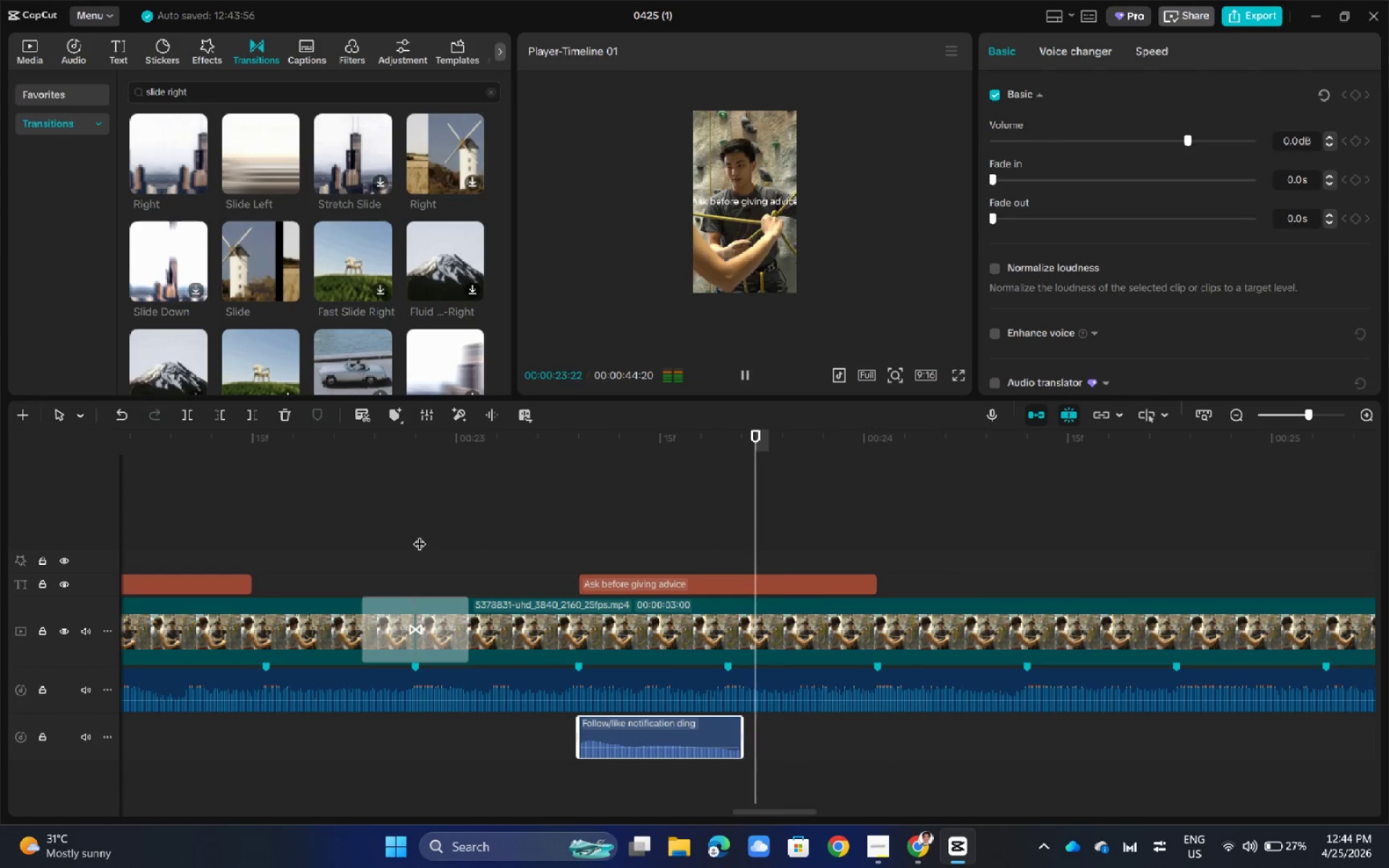 
key(Space)
 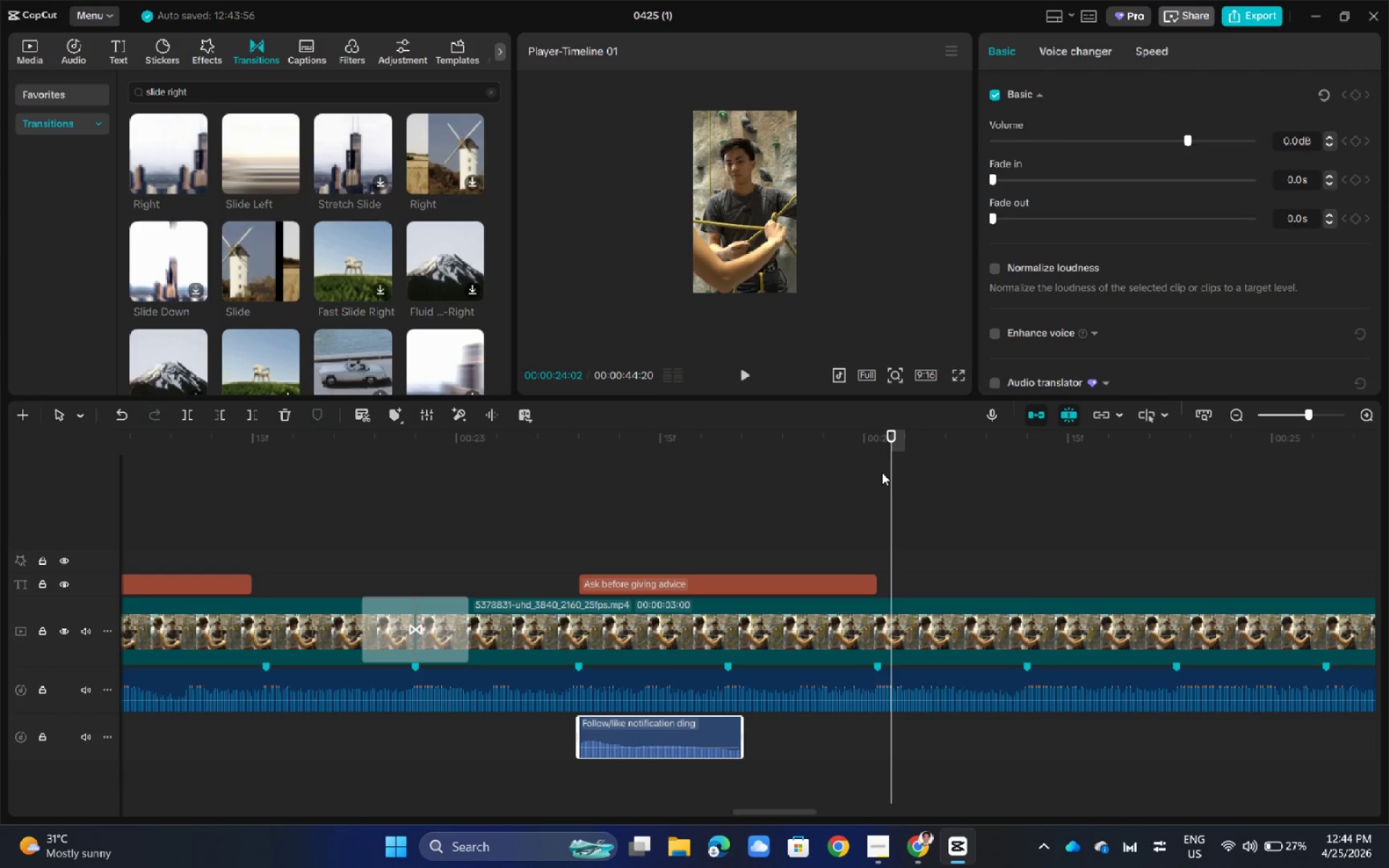 
hold_key(key=ControlLeft, duration=1.02)
scroll: coordinate [1132, 656], scroll_direction: down, amount: 7.0
 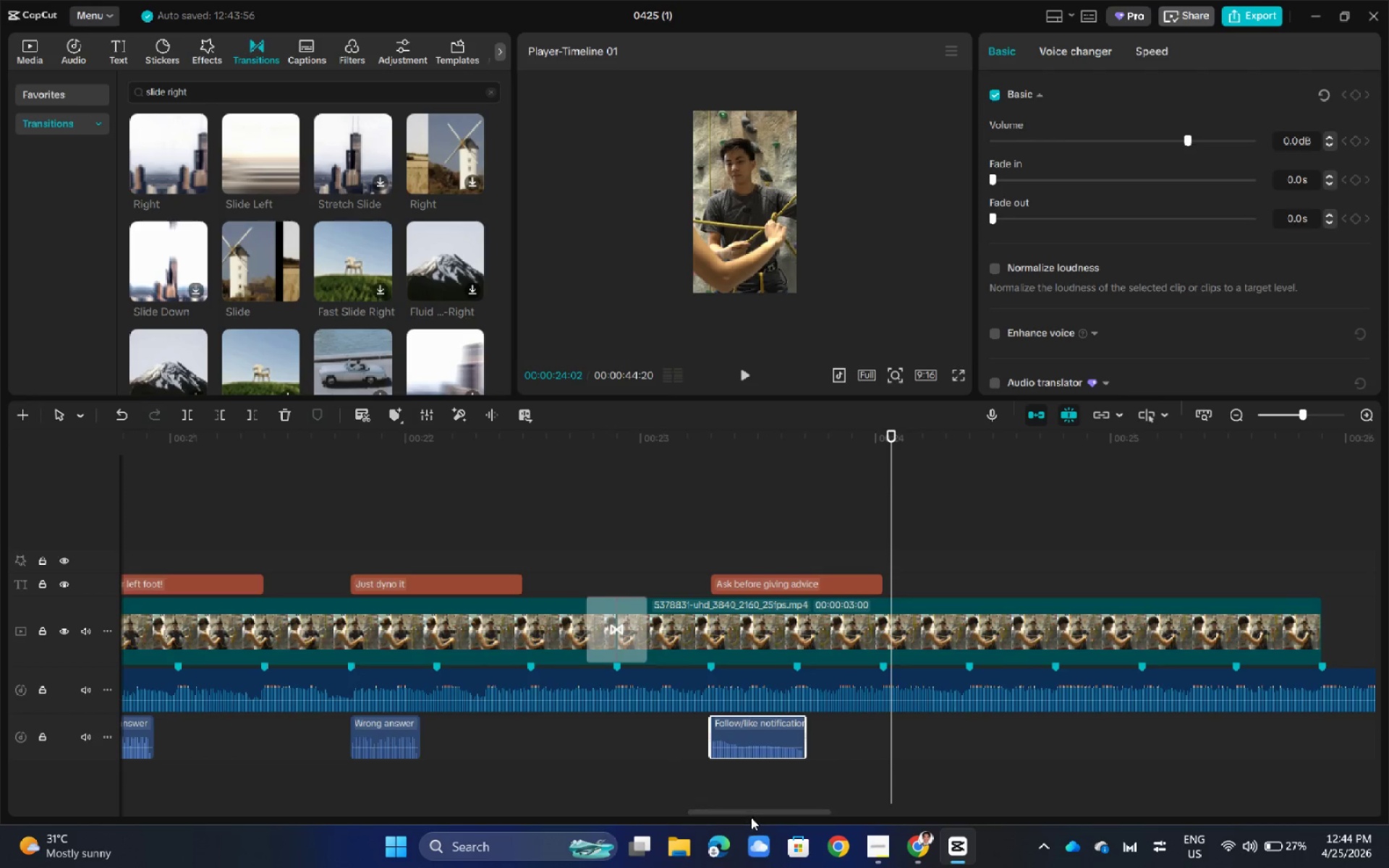 
left_click_drag(start_coordinate=[754, 808], to_coordinate=[764, 807])
 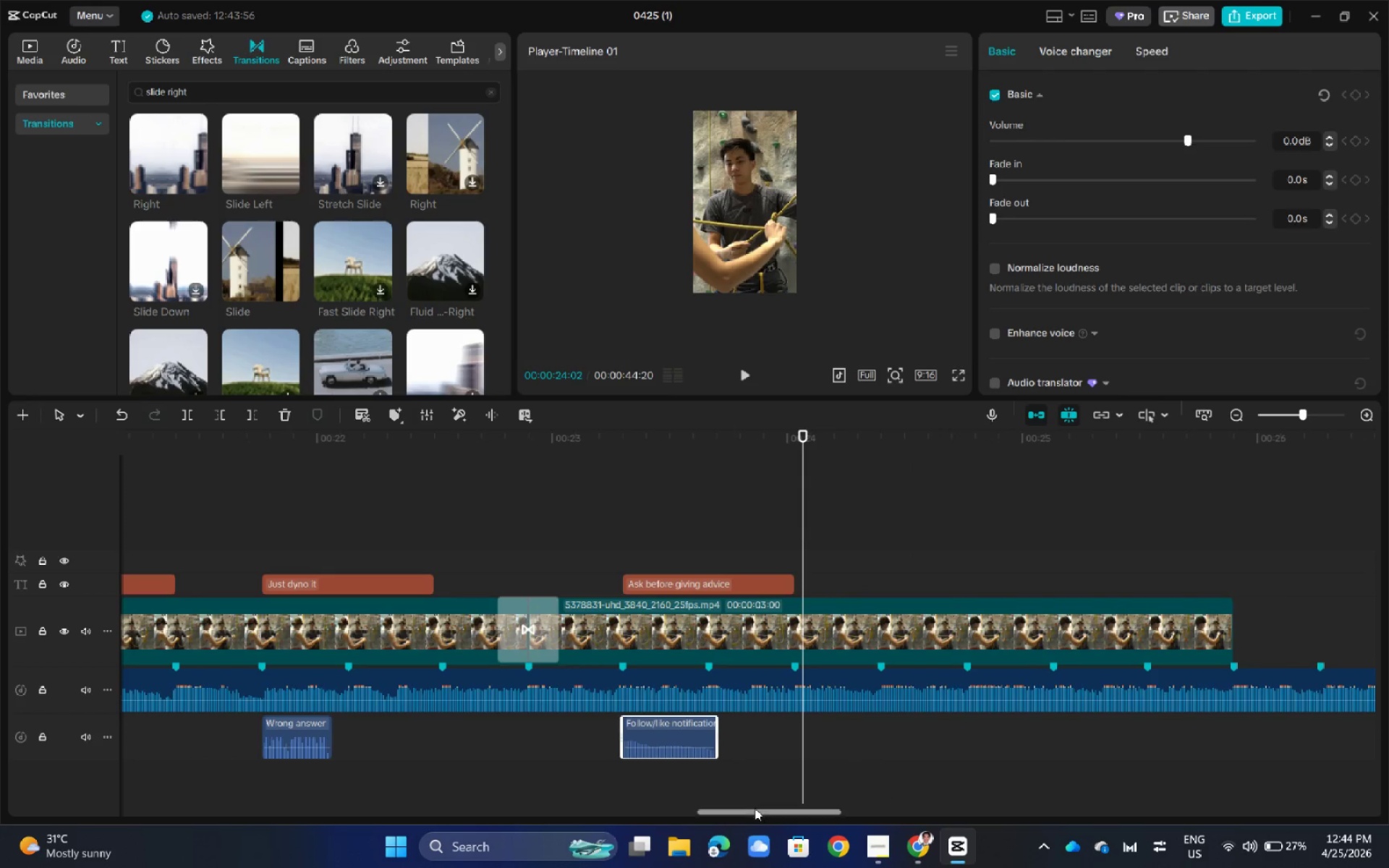 
left_click_drag(start_coordinate=[755, 808], to_coordinate=[836, 811])
 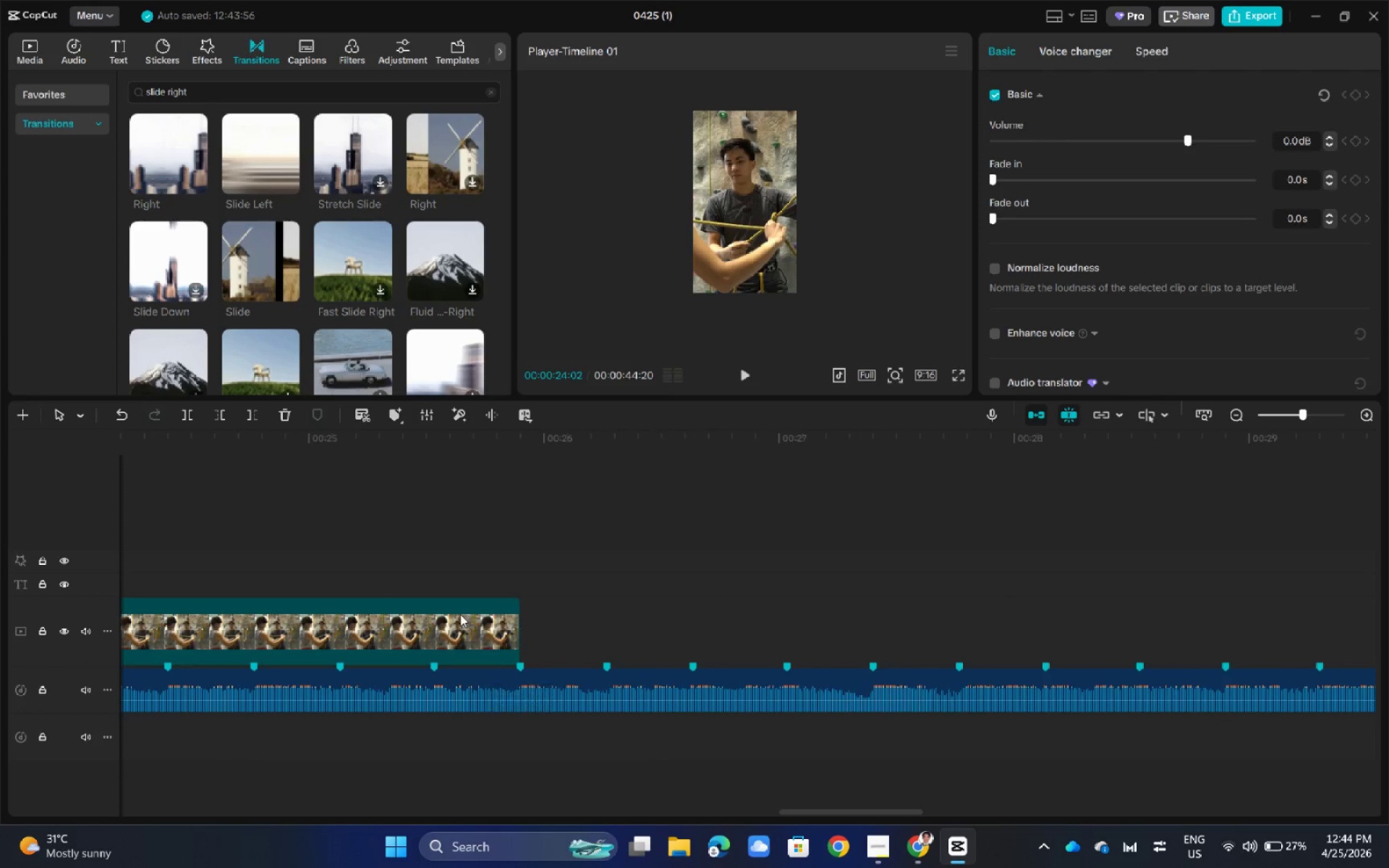 
left_click([460, 614])
 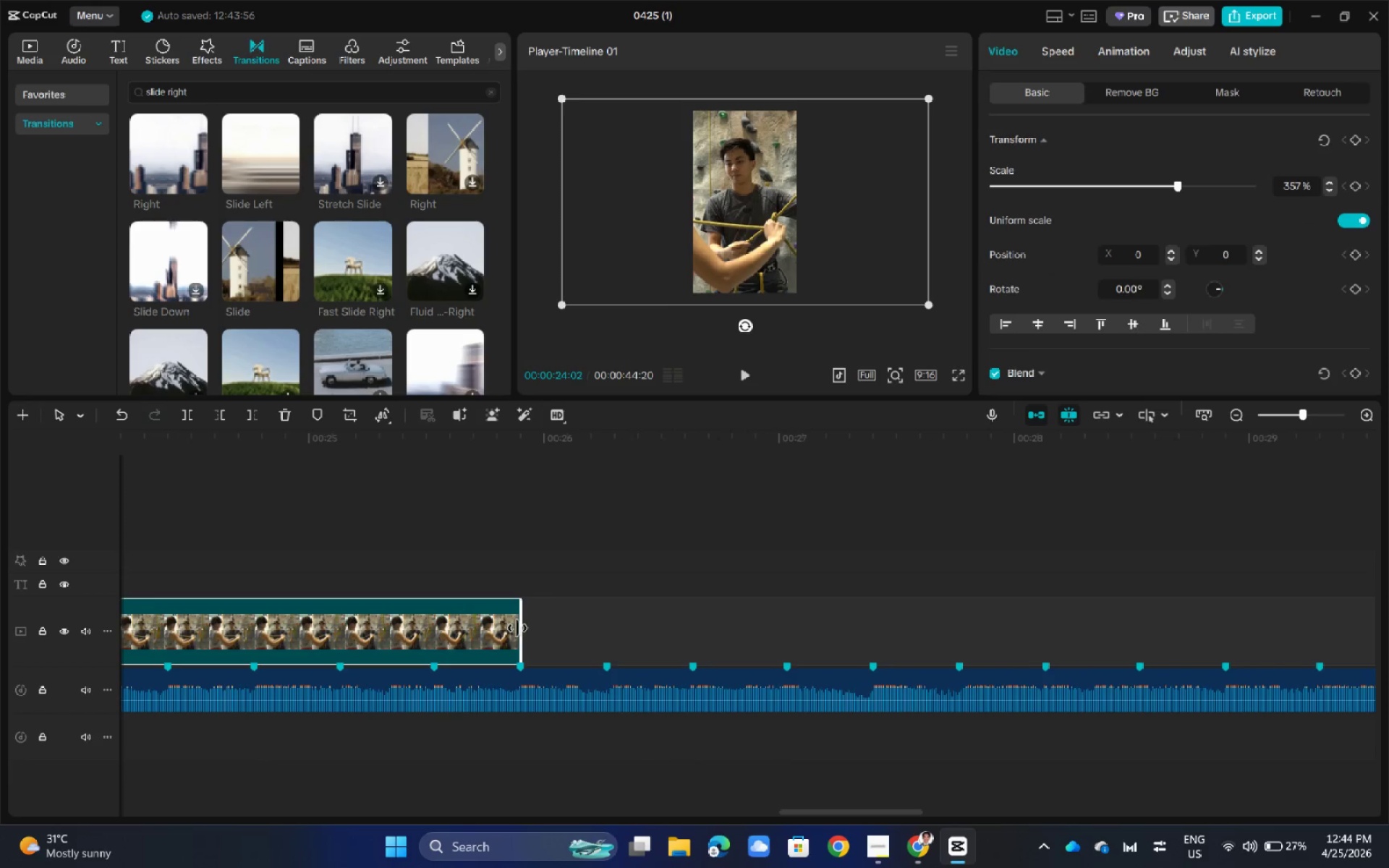 
left_click_drag(start_coordinate=[517, 628], to_coordinate=[522, 639])
 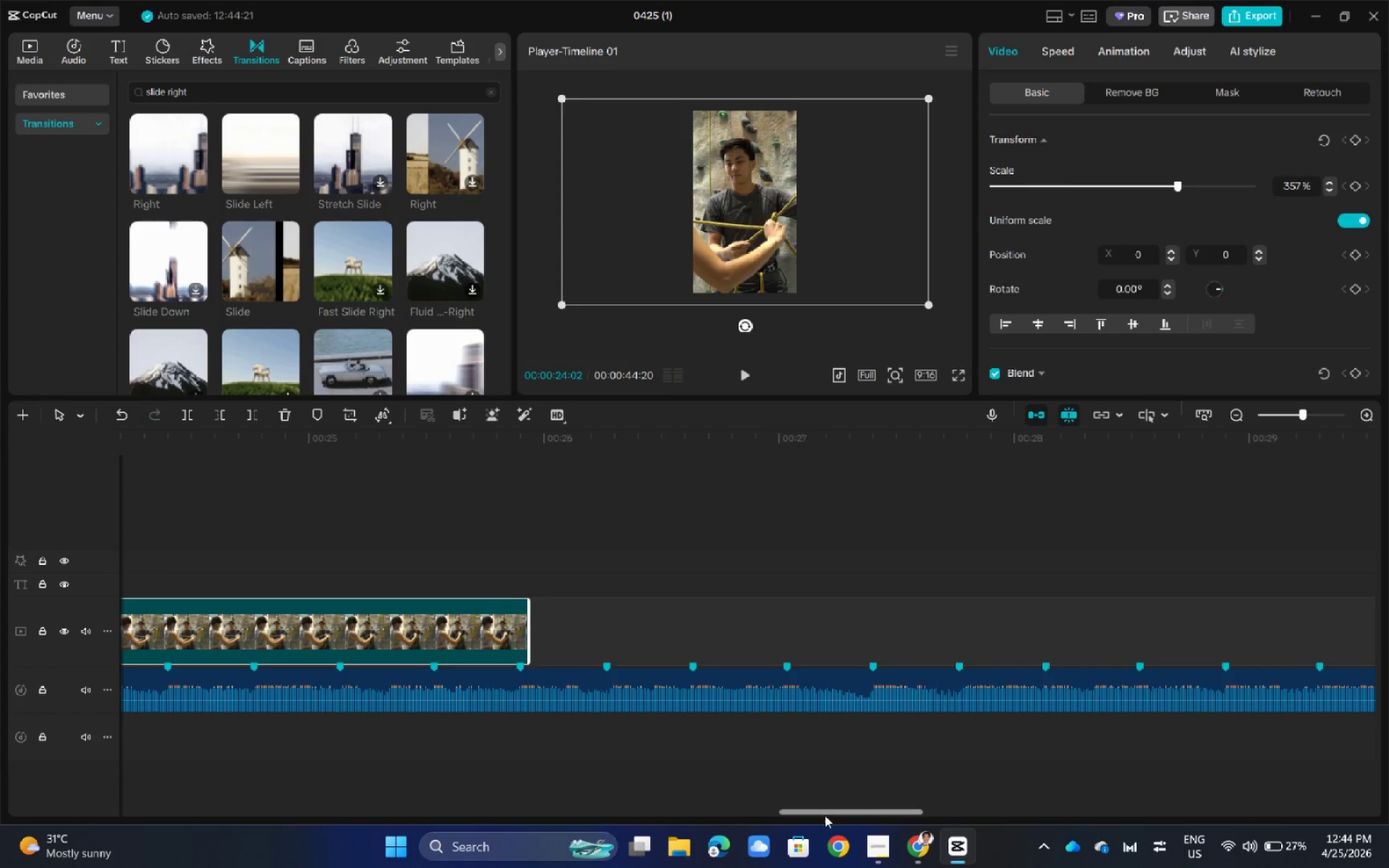 
left_click_drag(start_coordinate=[825, 815], to_coordinate=[760, 797])
 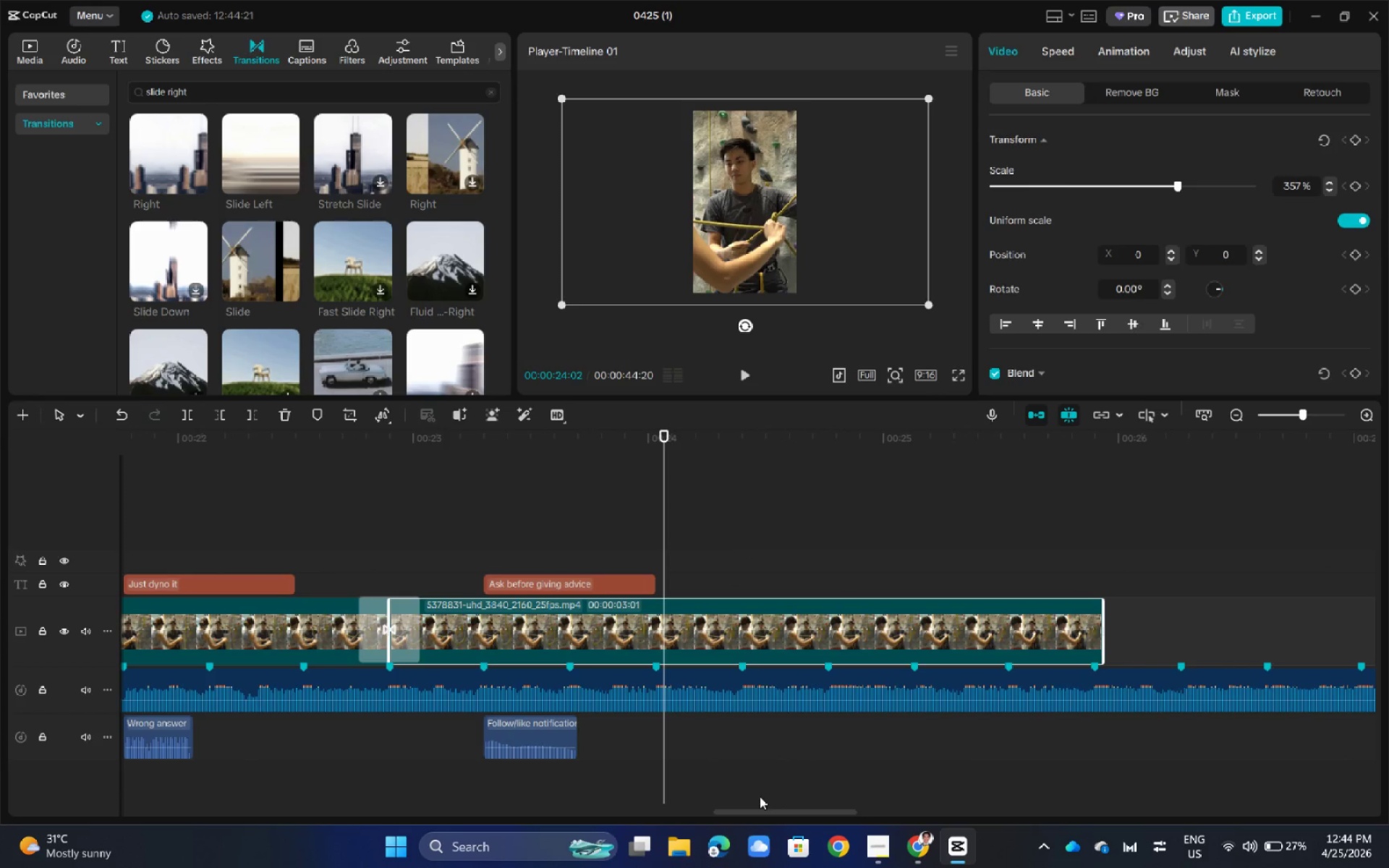 
wait(7.45)
 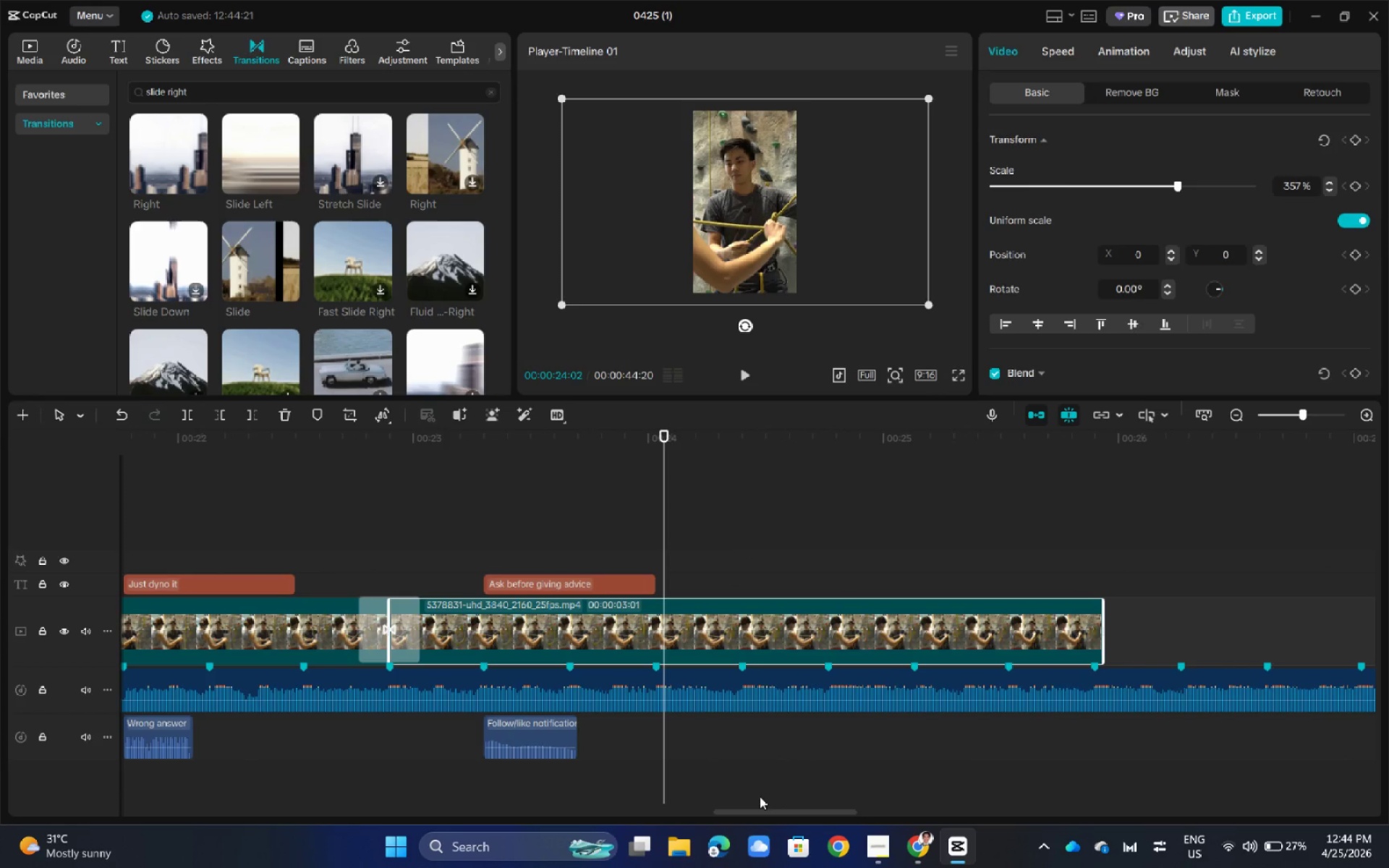 
left_click([666, 426])
 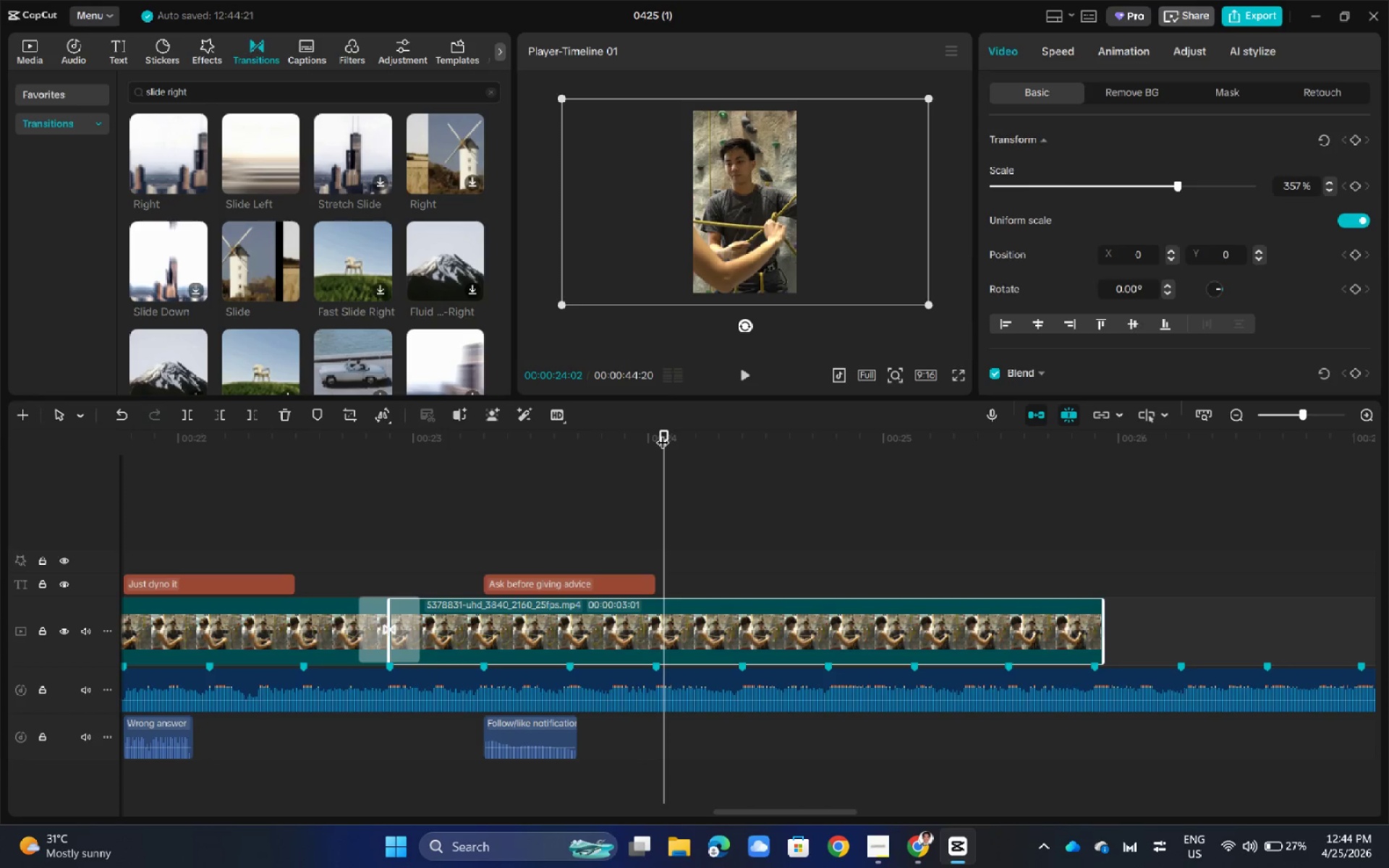 
left_click_drag(start_coordinate=[663, 433], to_coordinate=[675, 530])
 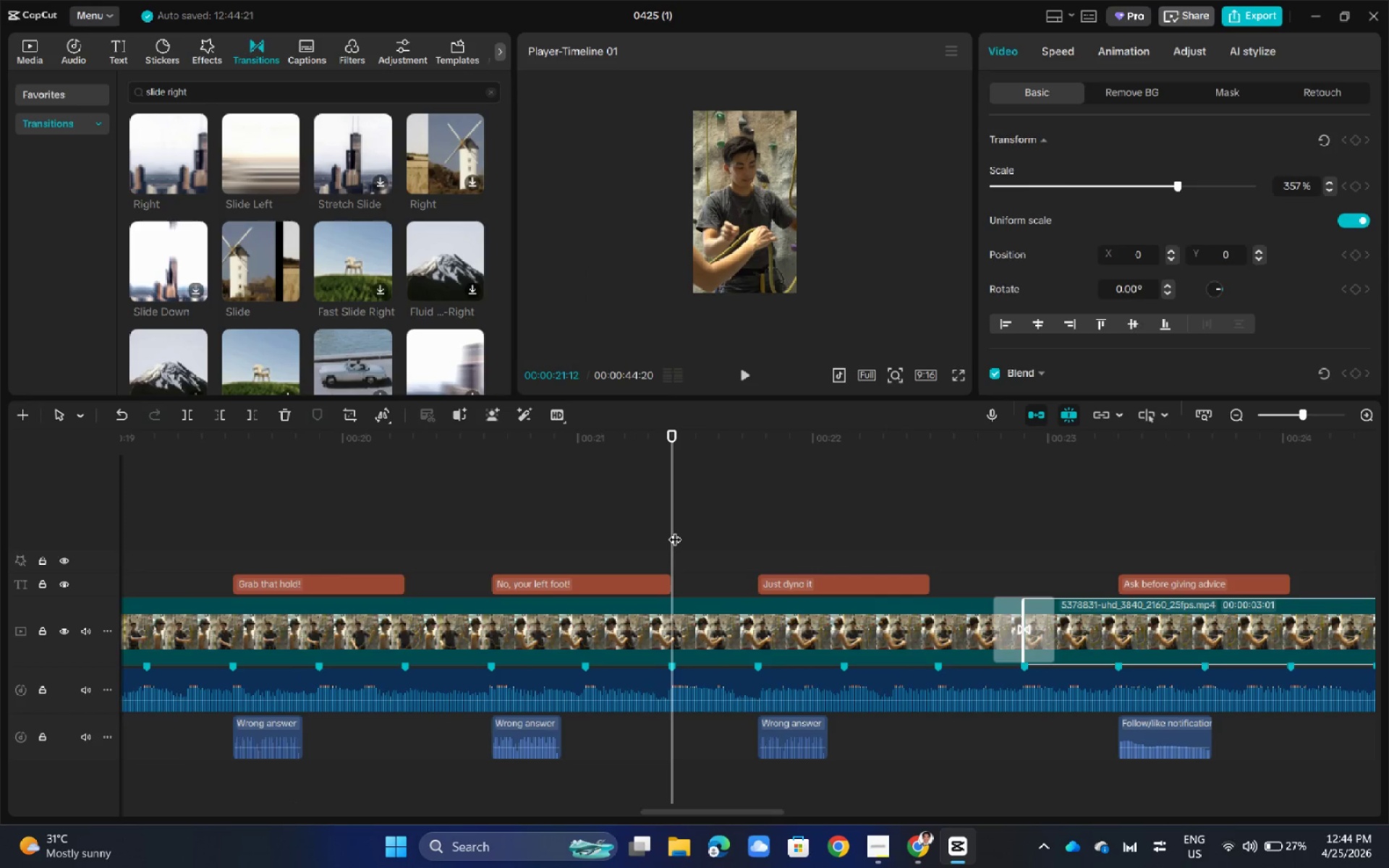 
key(Space)
 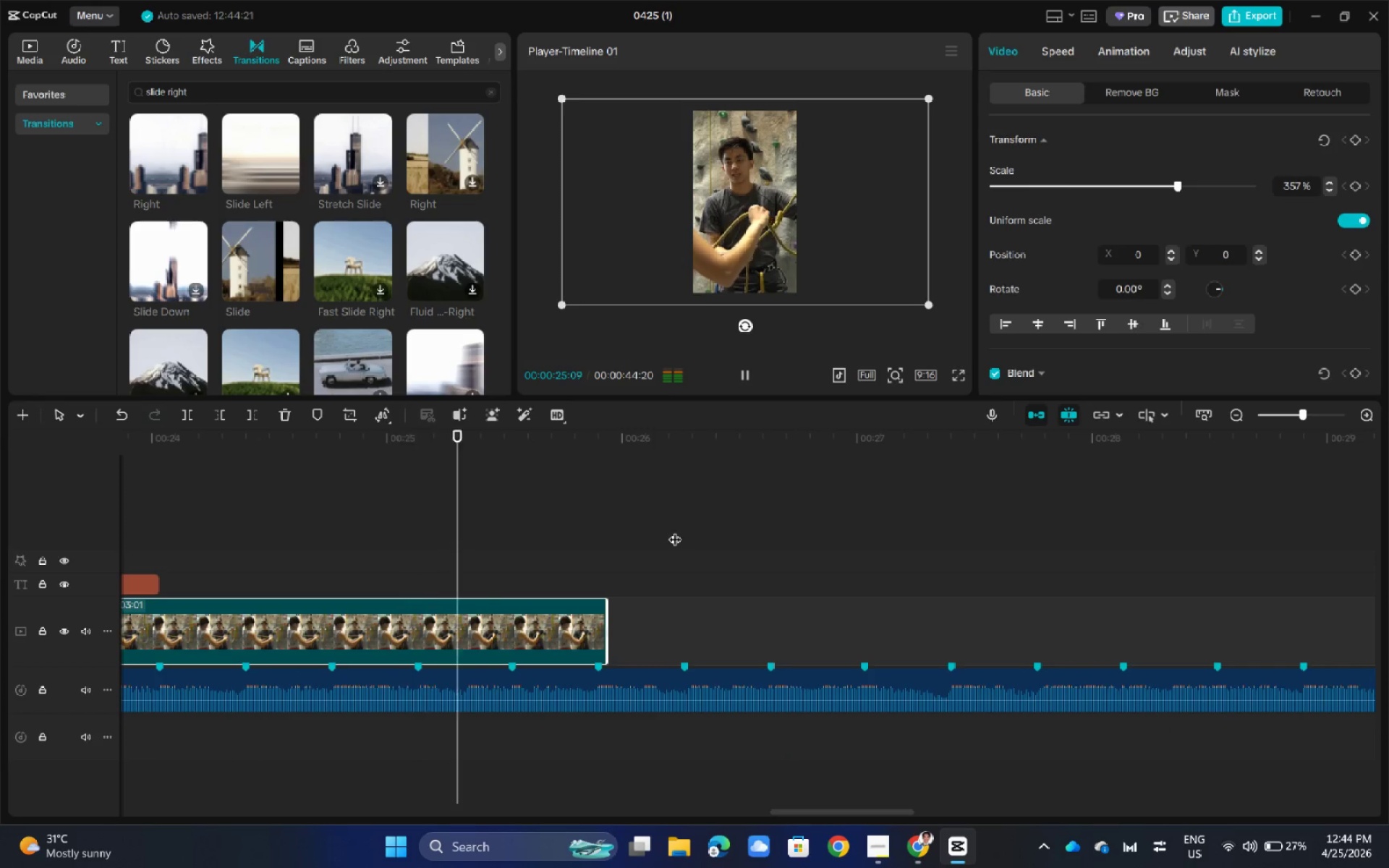 
wait(5.16)
 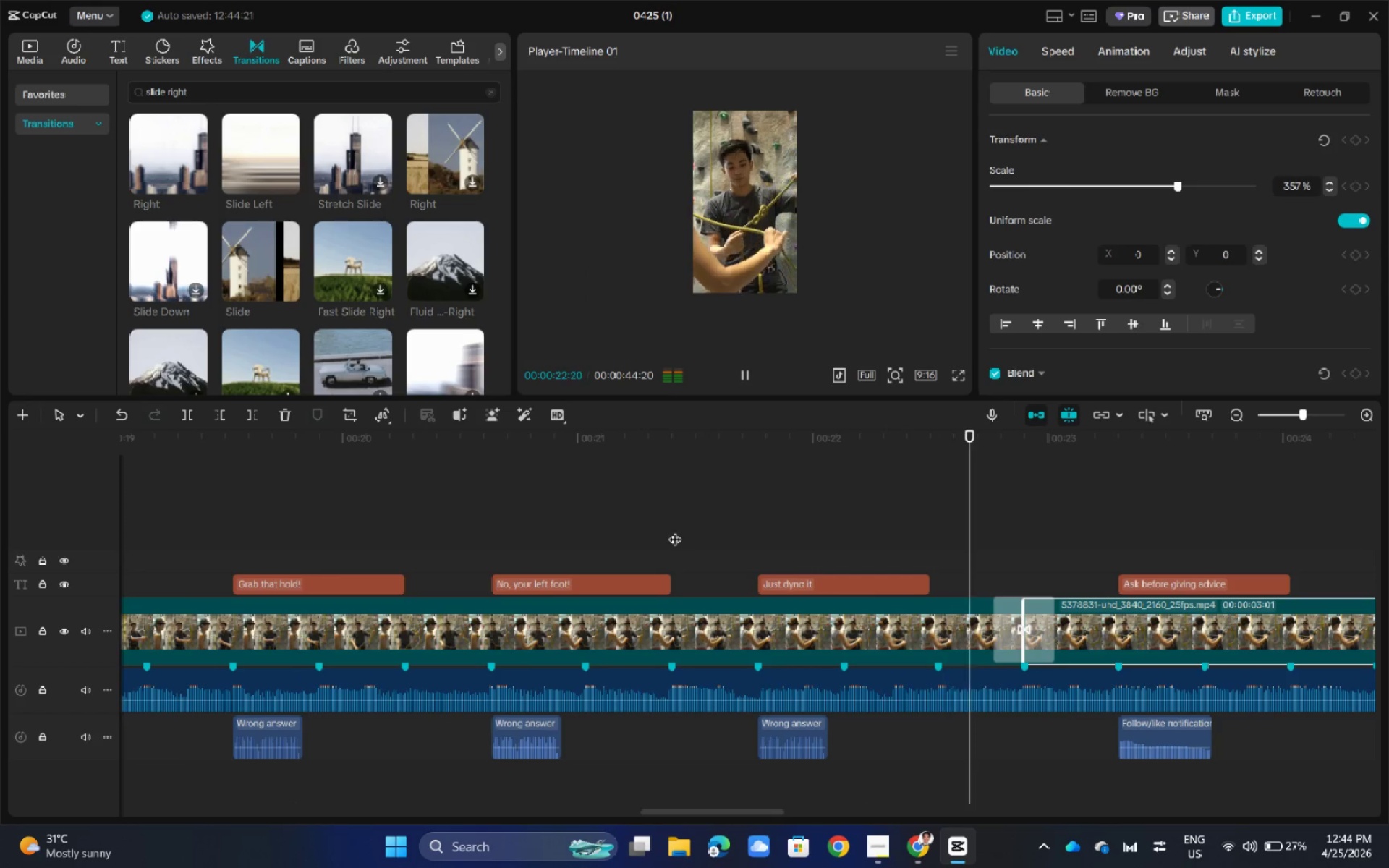 
left_click_drag(start_coordinate=[718, 435], to_coordinate=[324, 593])
 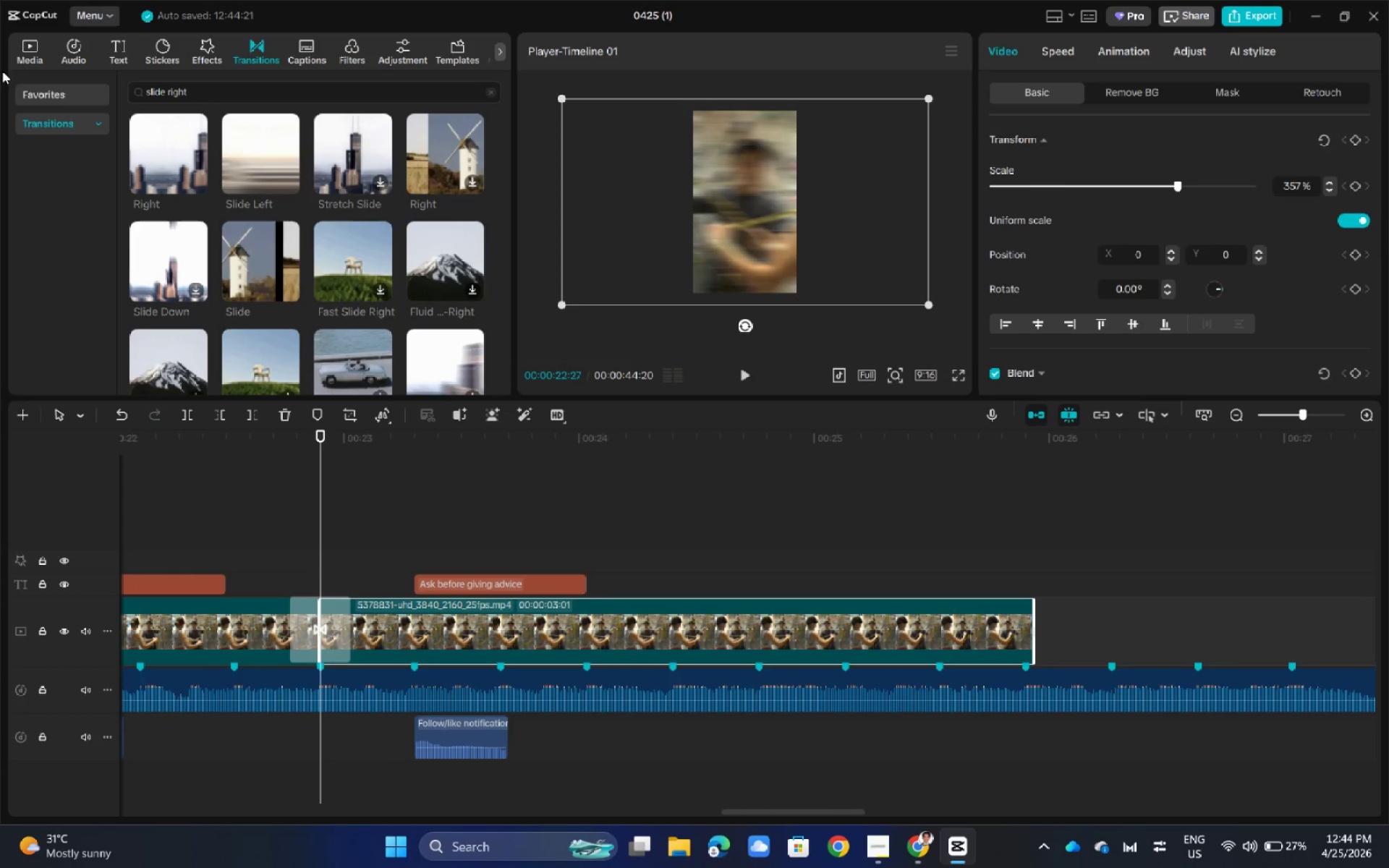 
left_click([29, 56])
 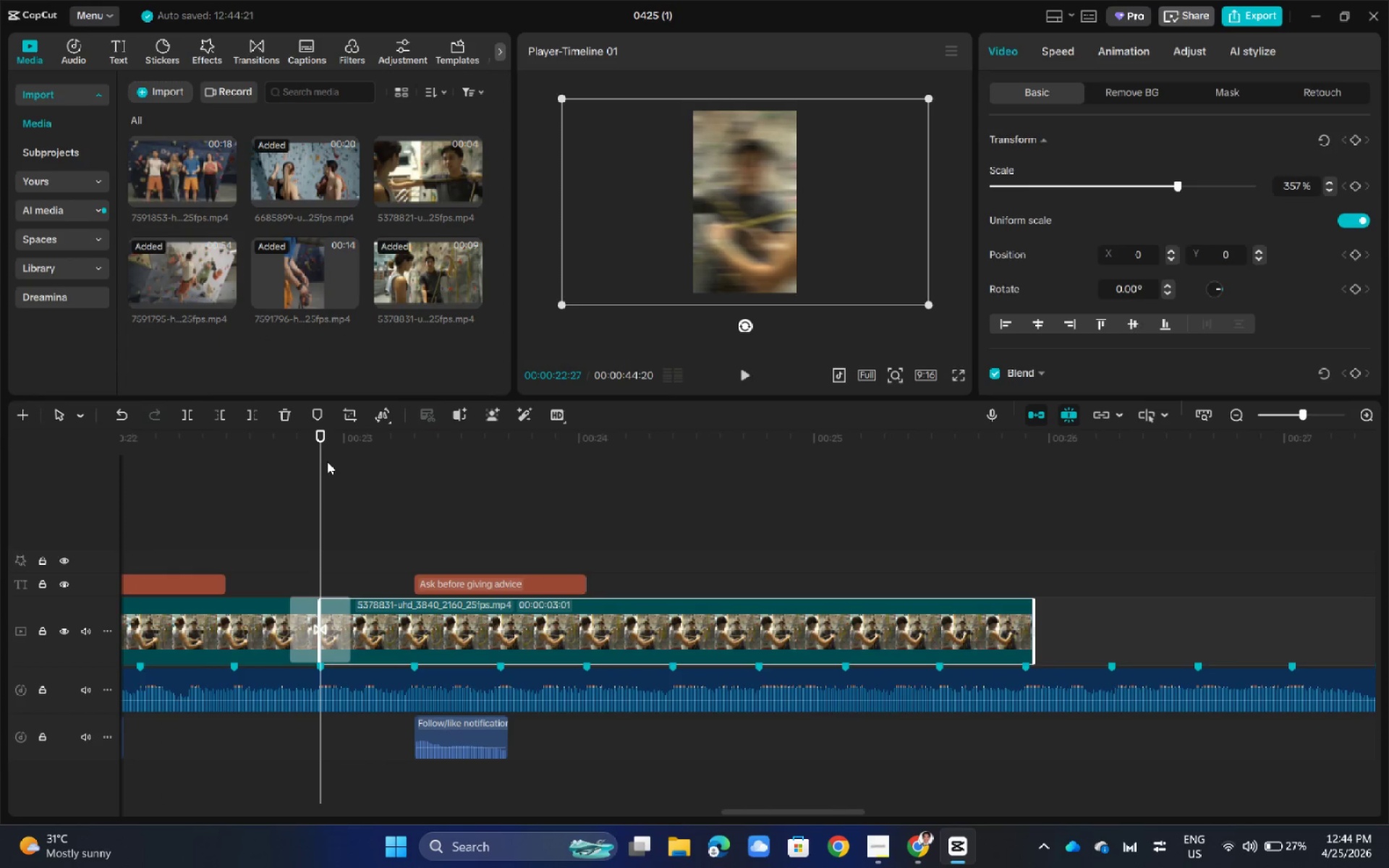 
left_click_drag(start_coordinate=[316, 434], to_coordinate=[579, 575])
 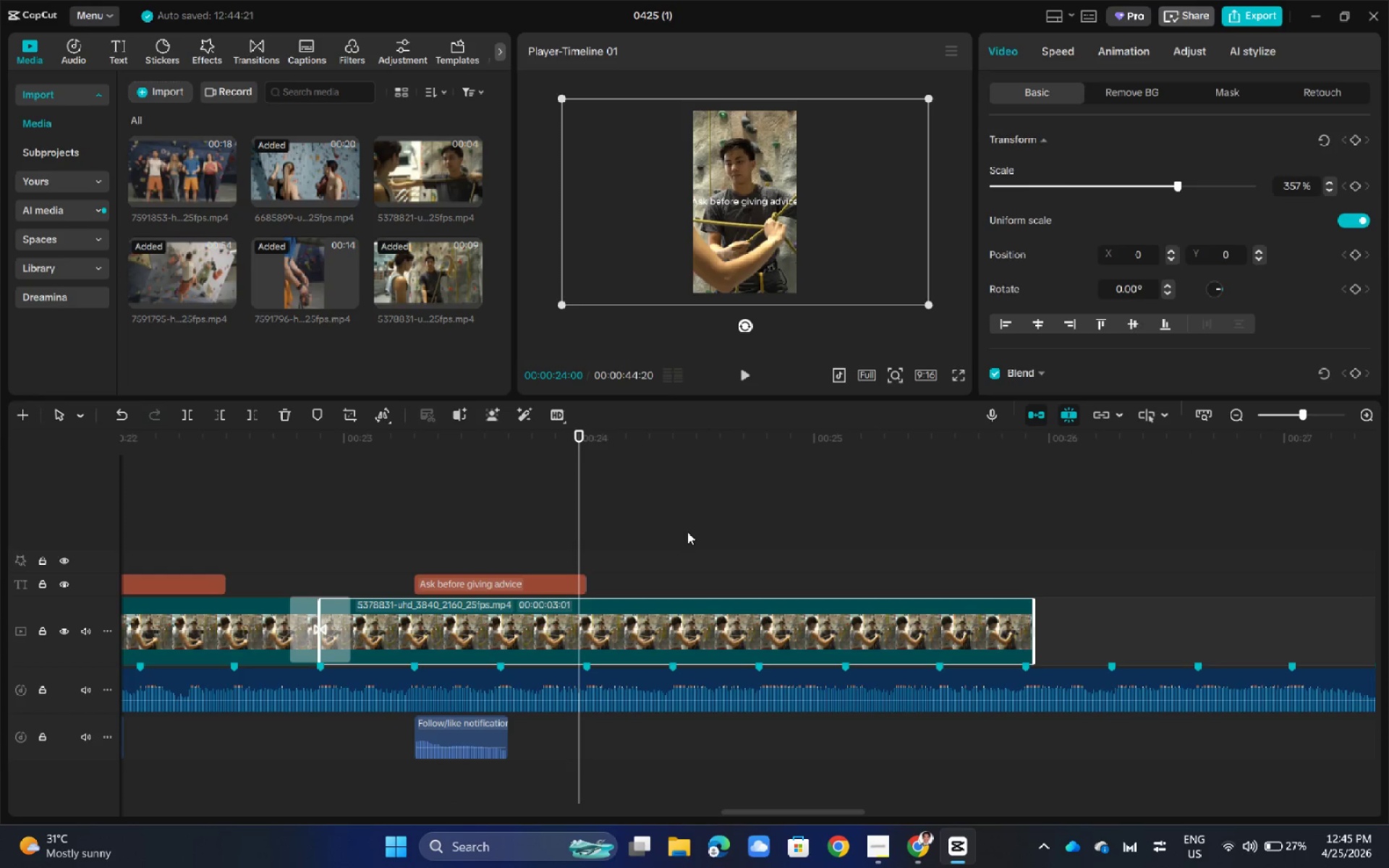 
wait(5.33)
 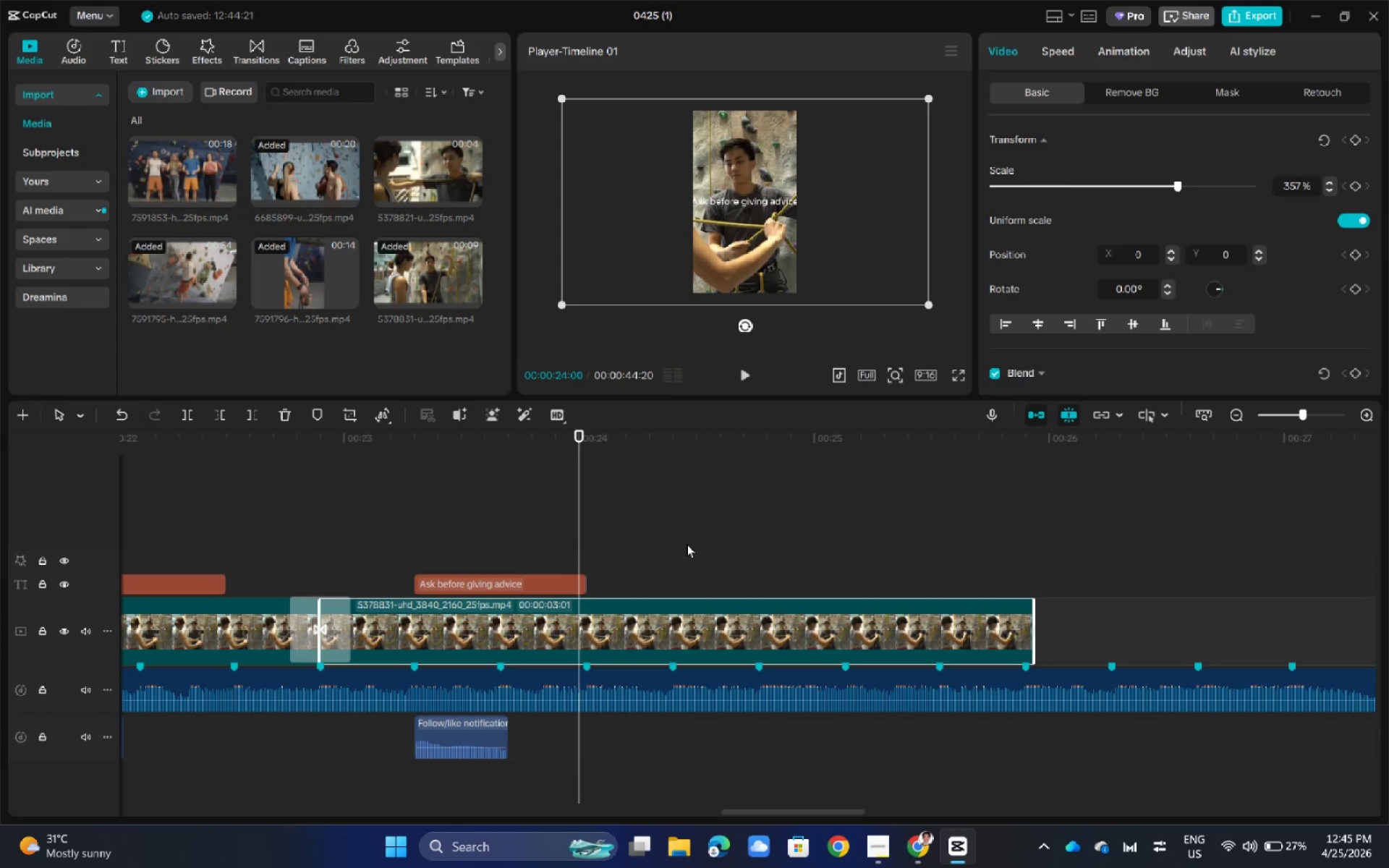 
left_click_drag(start_coordinate=[582, 438], to_coordinate=[1294, 522])
 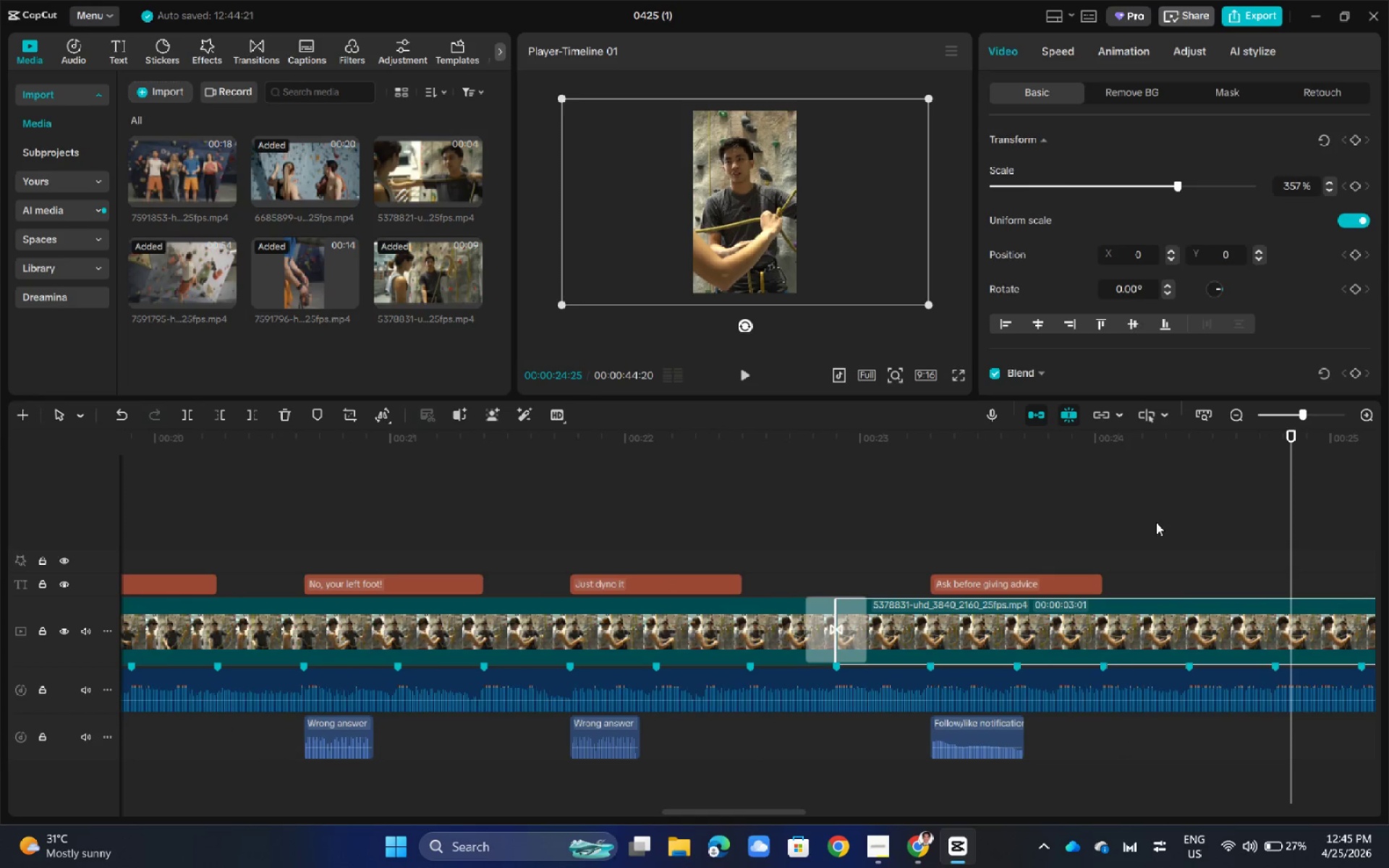 
key(Control+Z)
 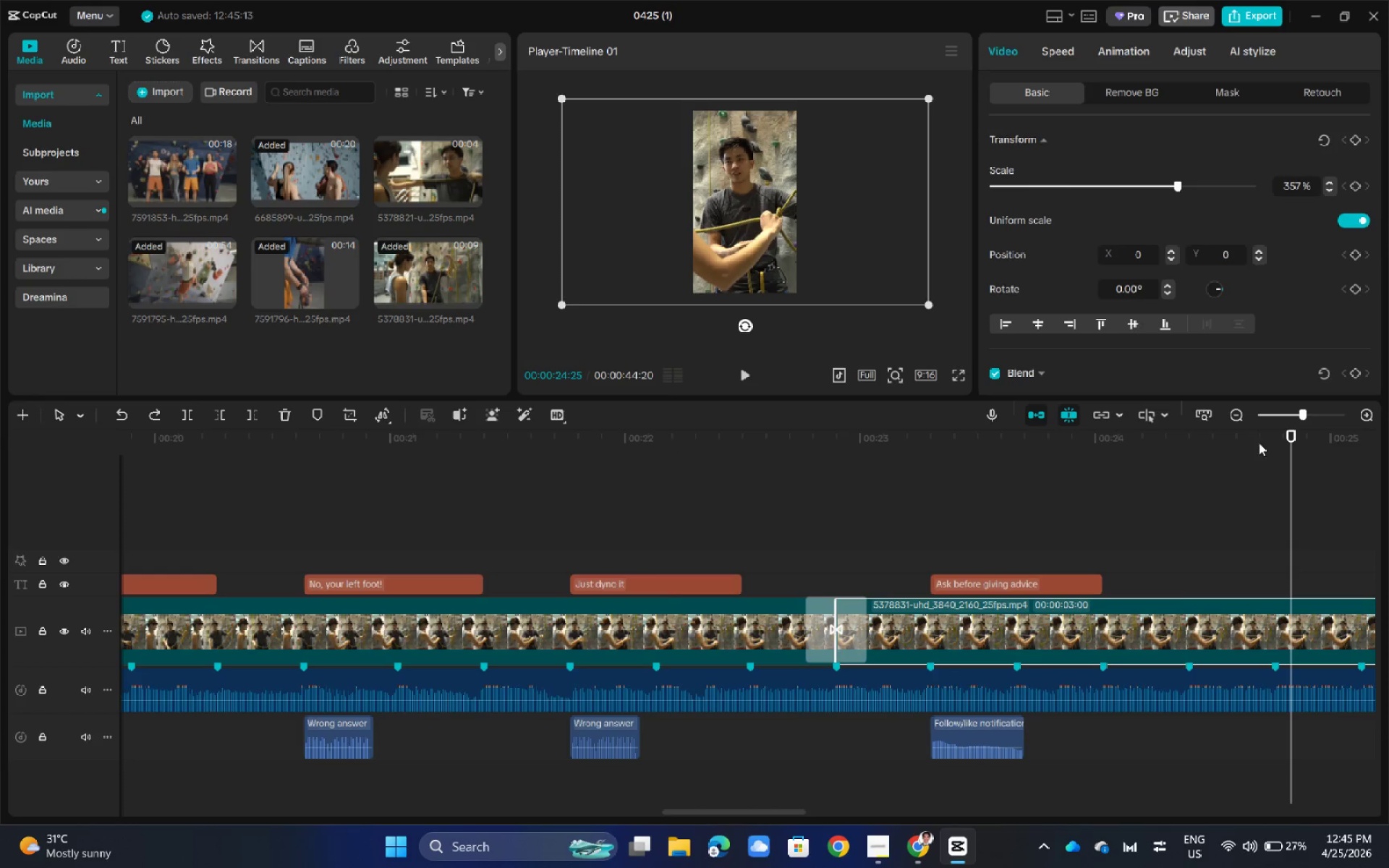 
left_click_drag(start_coordinate=[1291, 437], to_coordinate=[842, 516])
 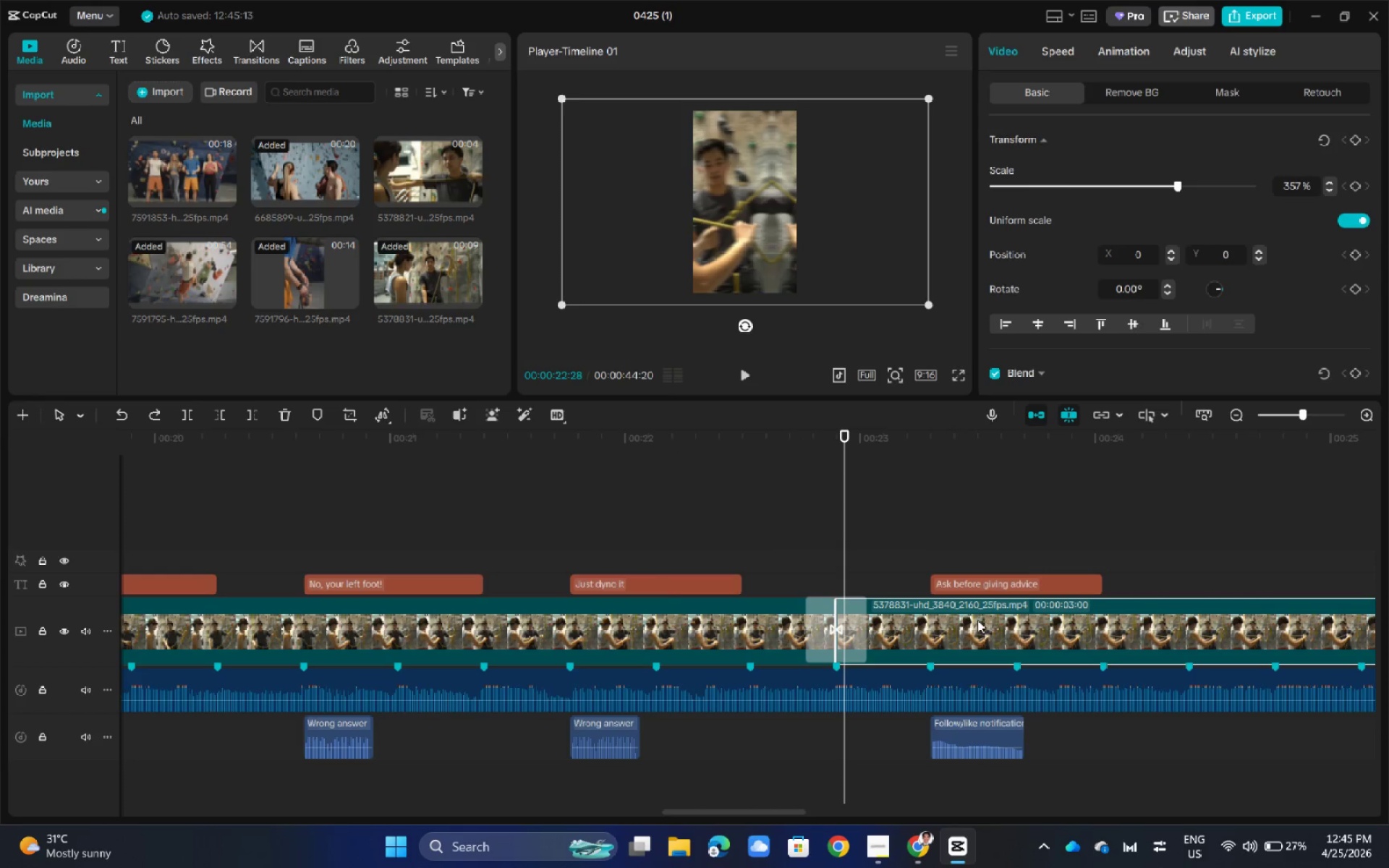 
left_click([977, 626])
 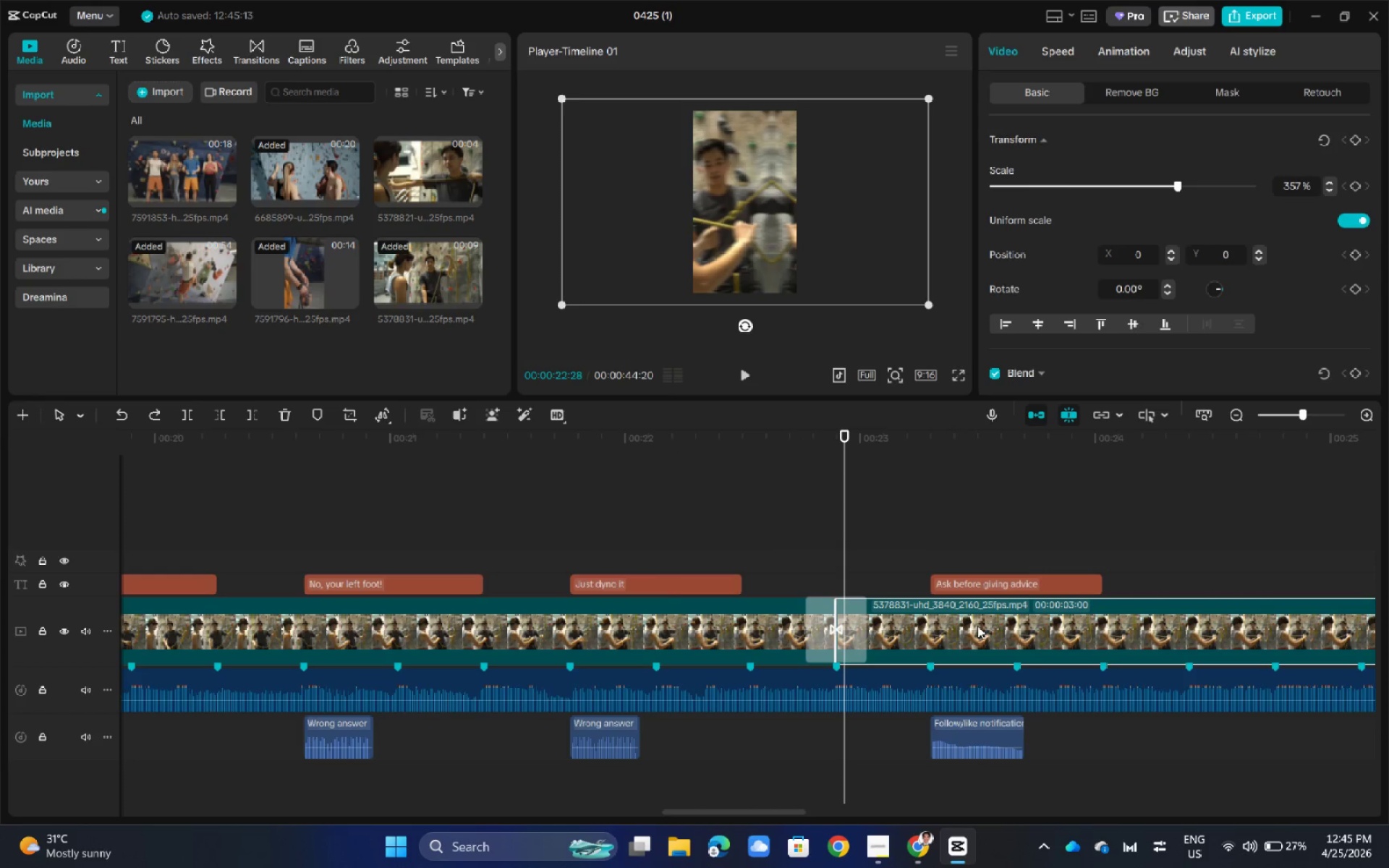 
key(Backspace)
 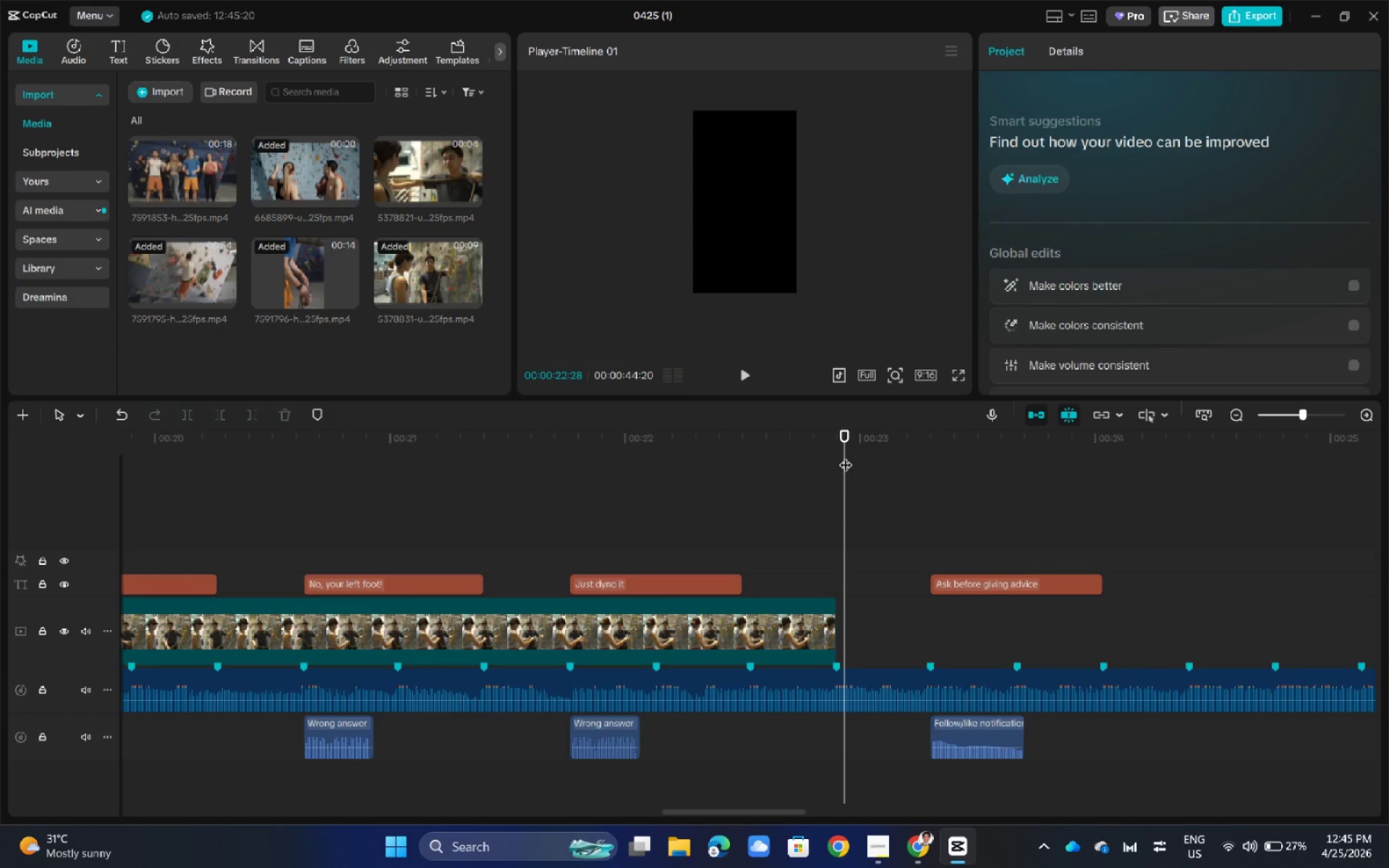 
left_click_drag(start_coordinate=[848, 440], to_coordinate=[829, 443])
 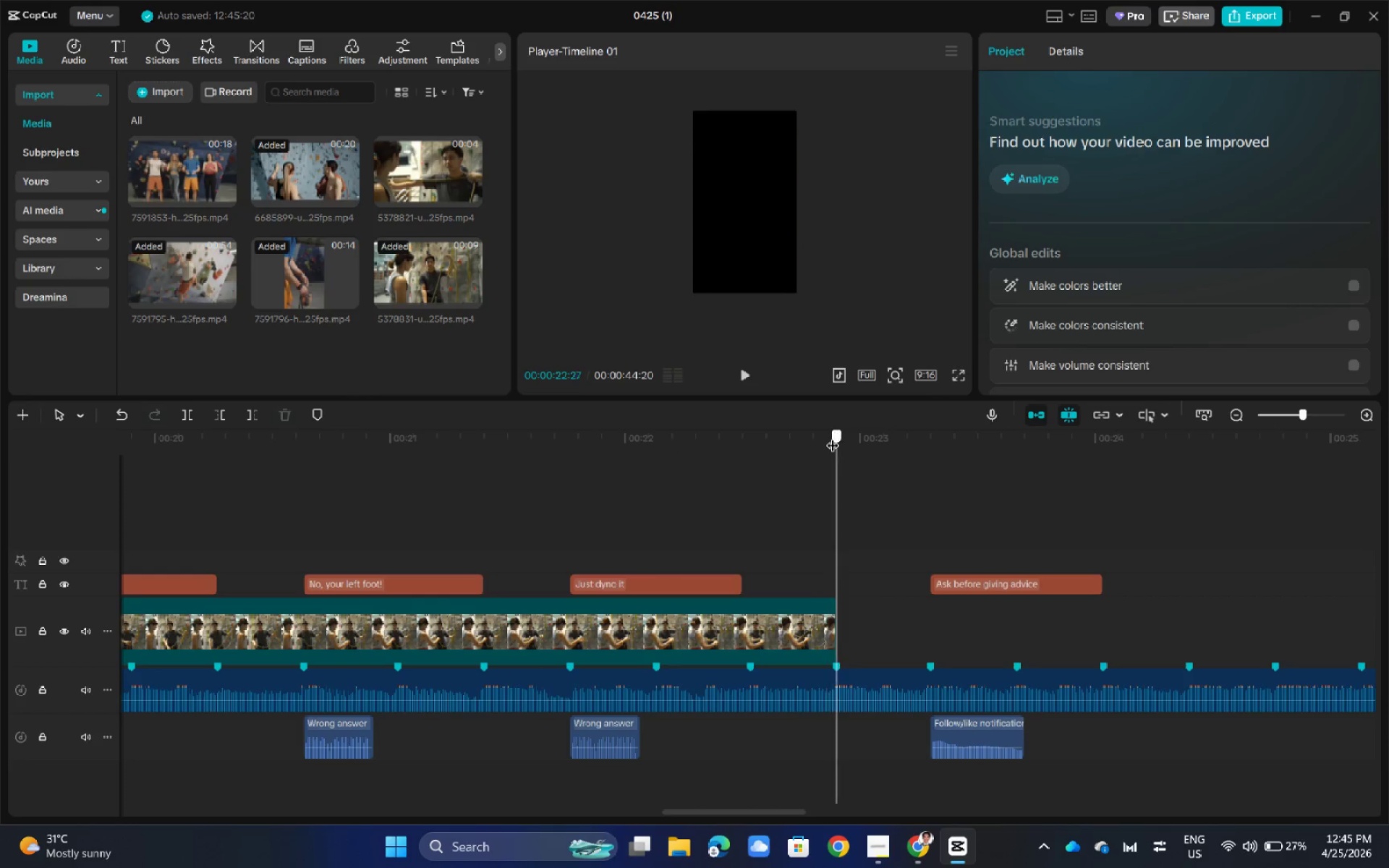 
key(Space)
 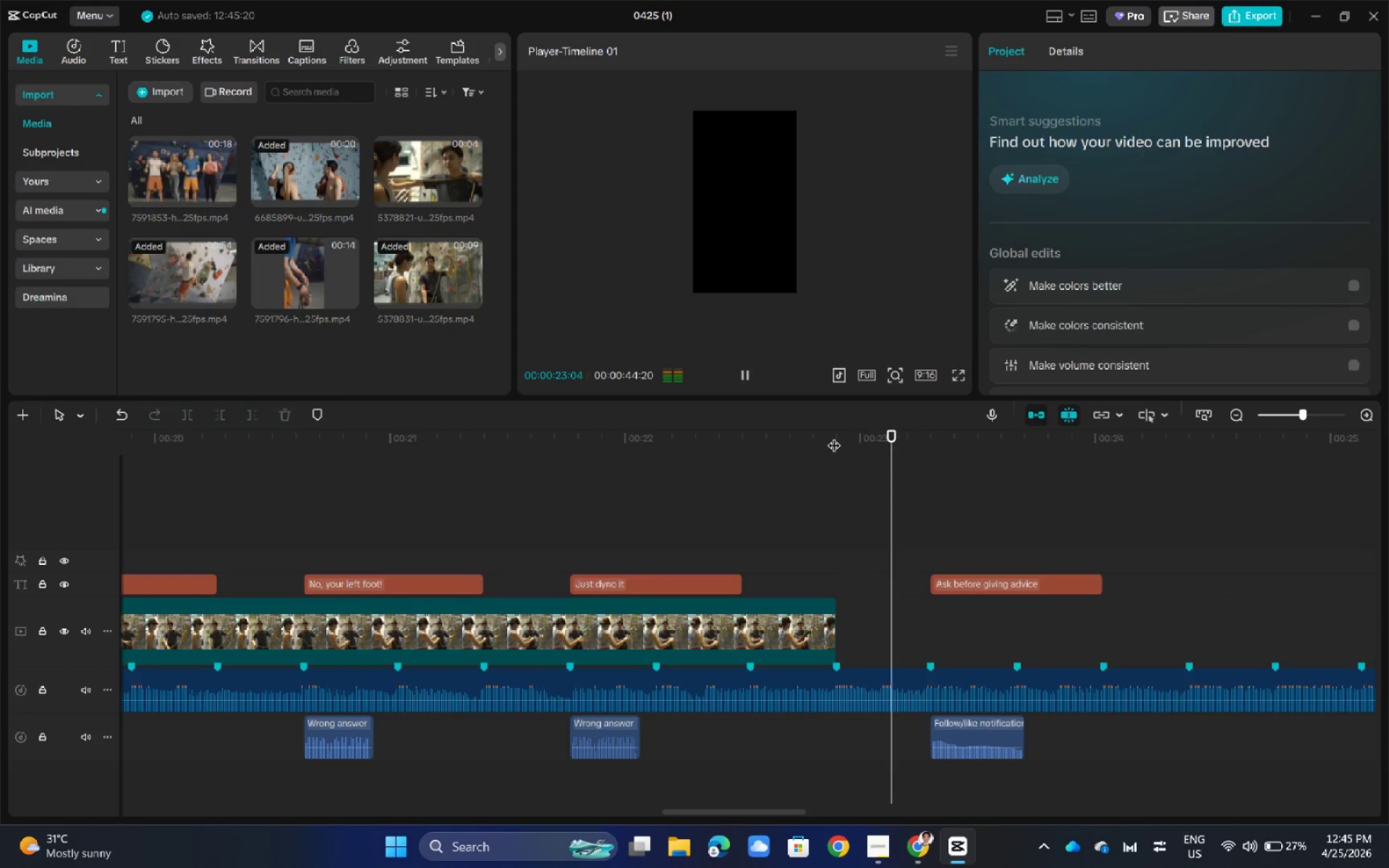 
key(Space)
 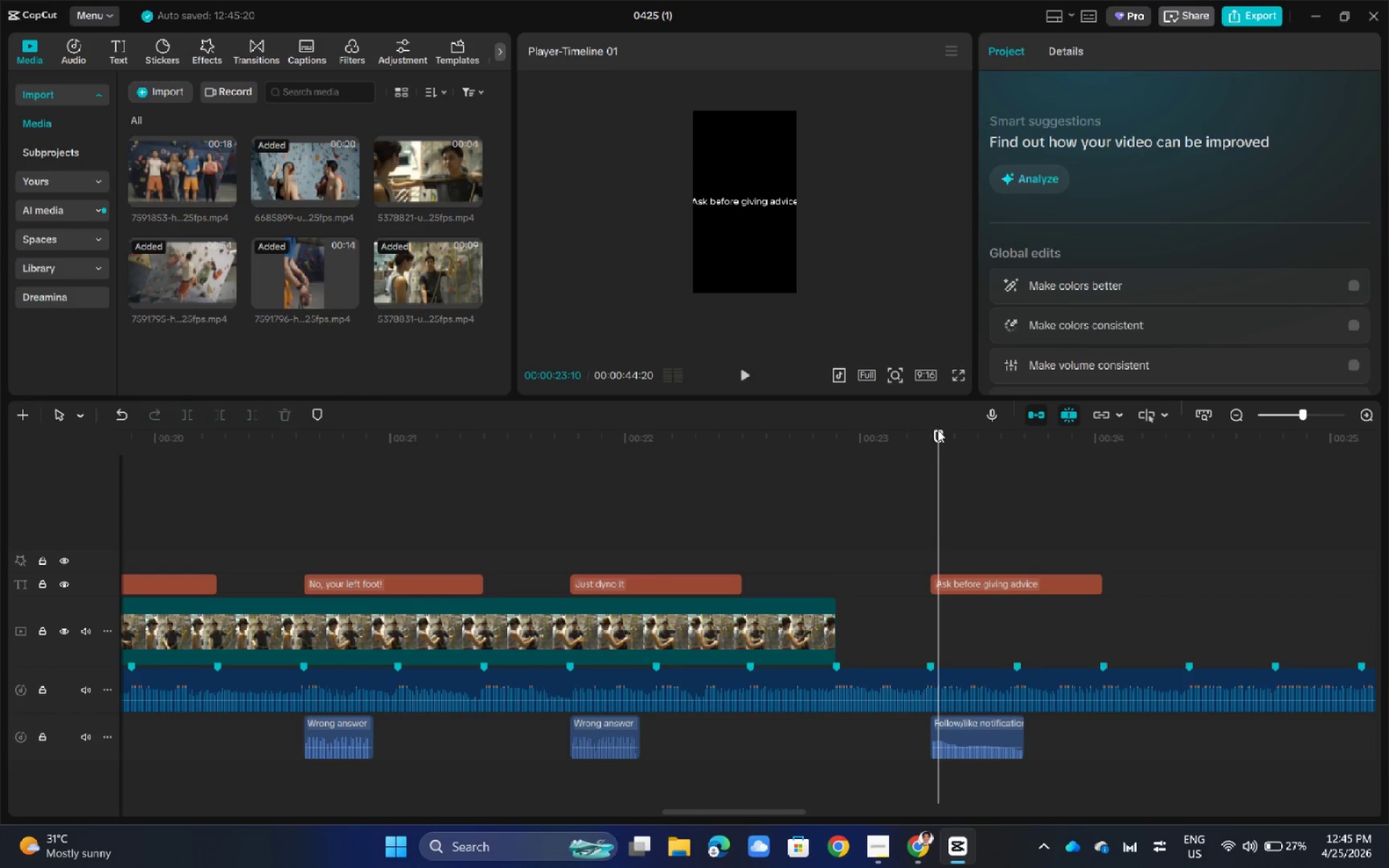 
left_click_drag(start_coordinate=[938, 430], to_coordinate=[838, 464])
 